 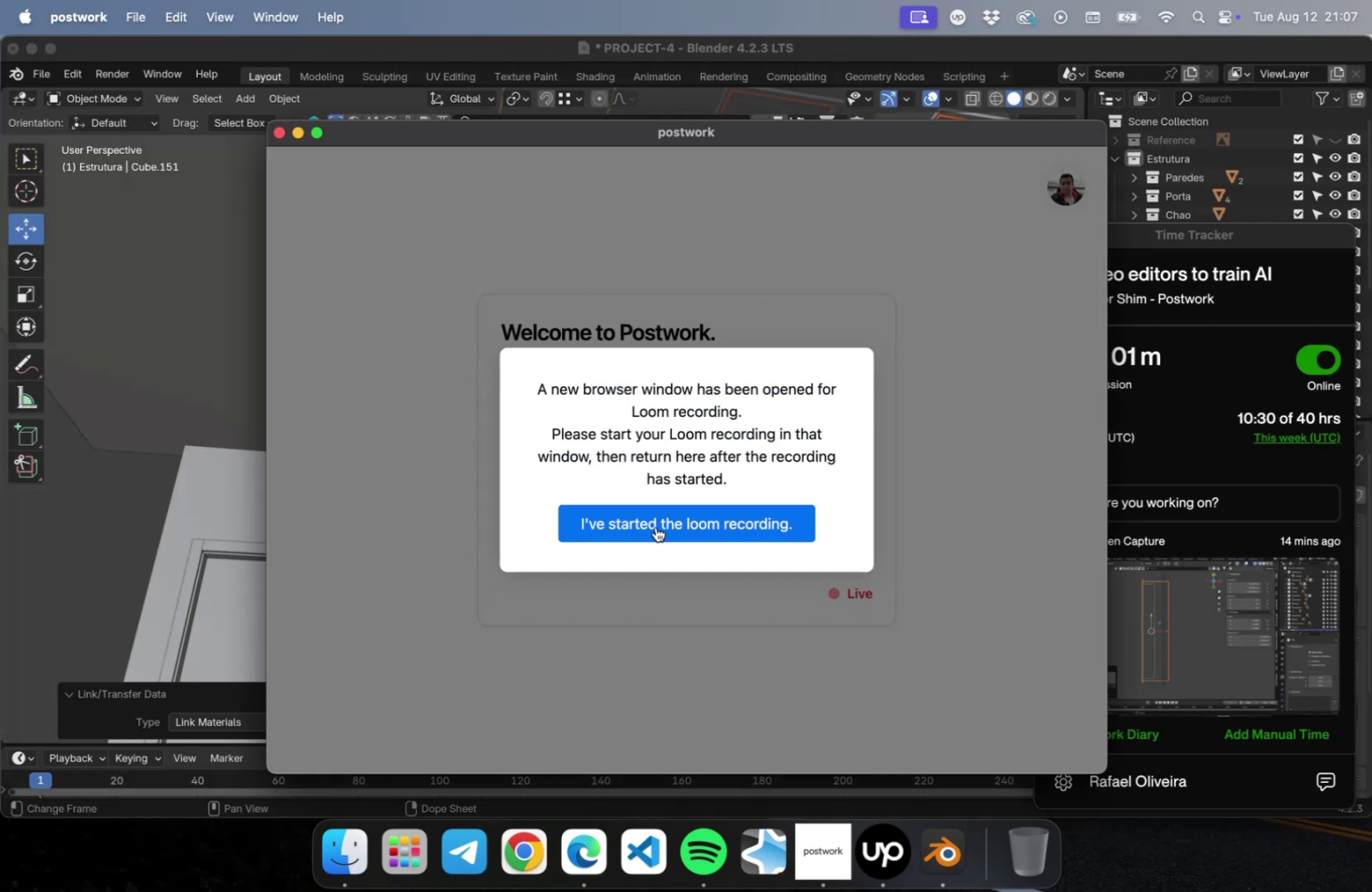 
left_click([649, 524])
 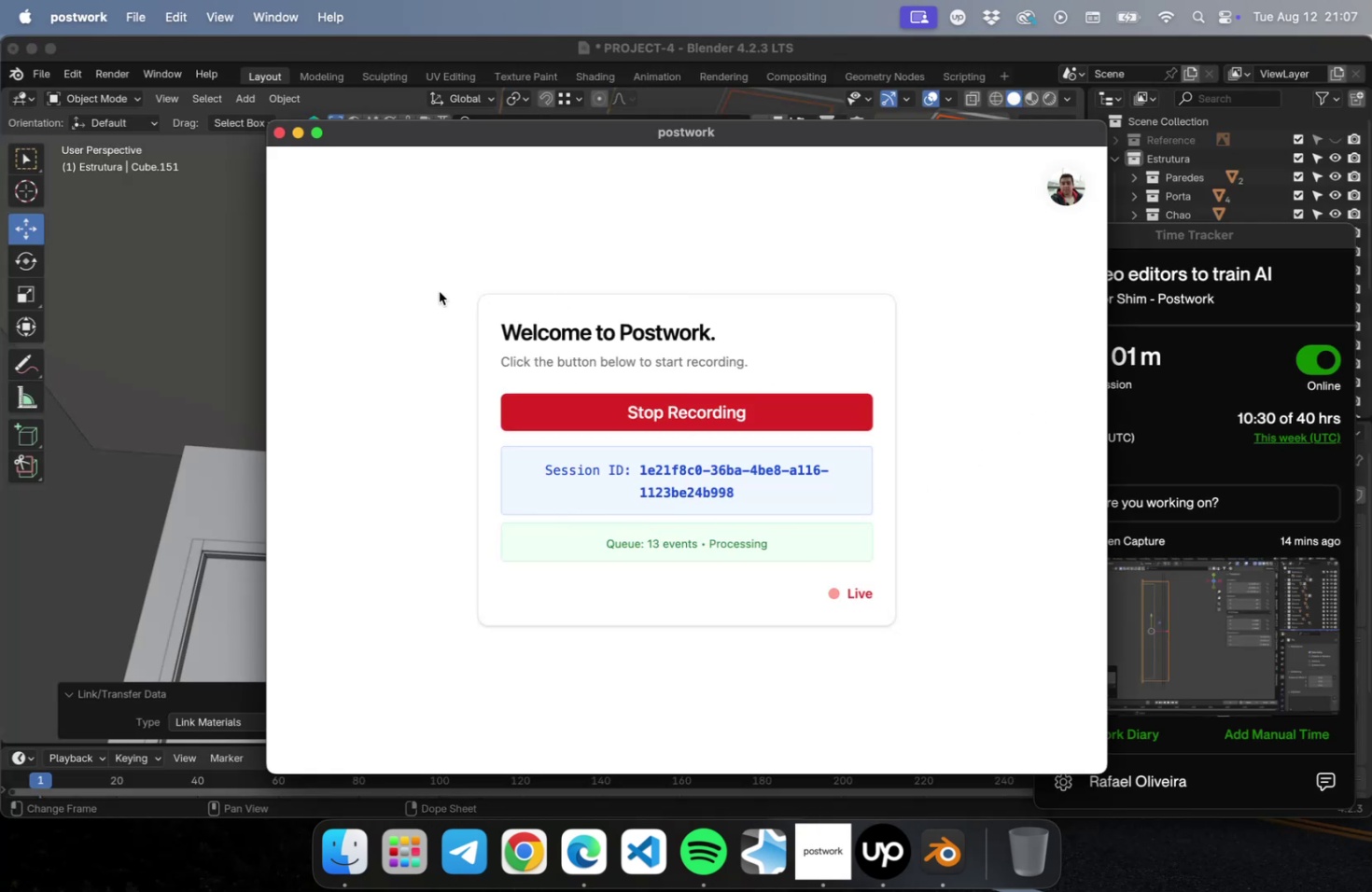 
left_click([153, 355])
 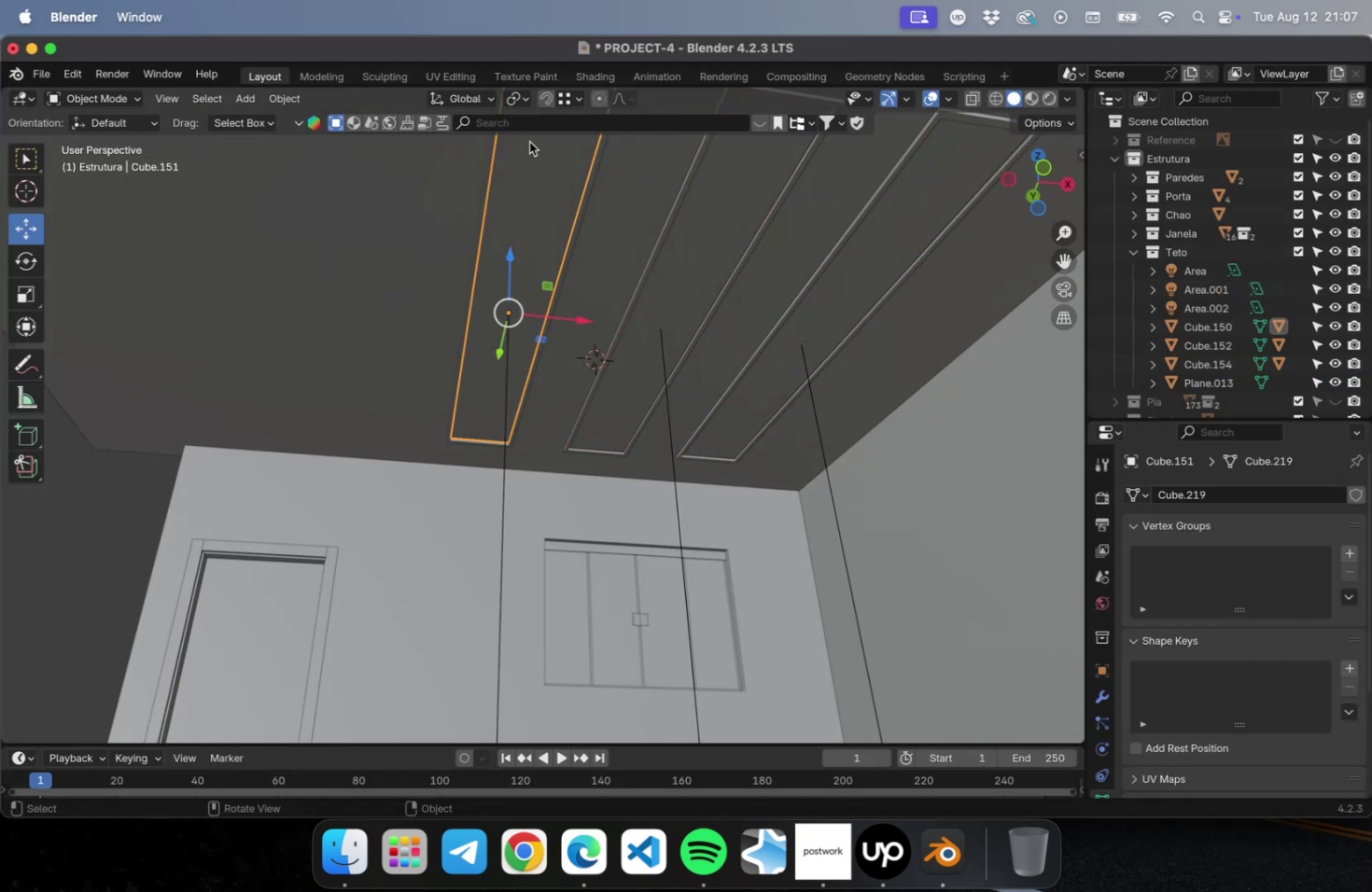 
wait(5.33)
 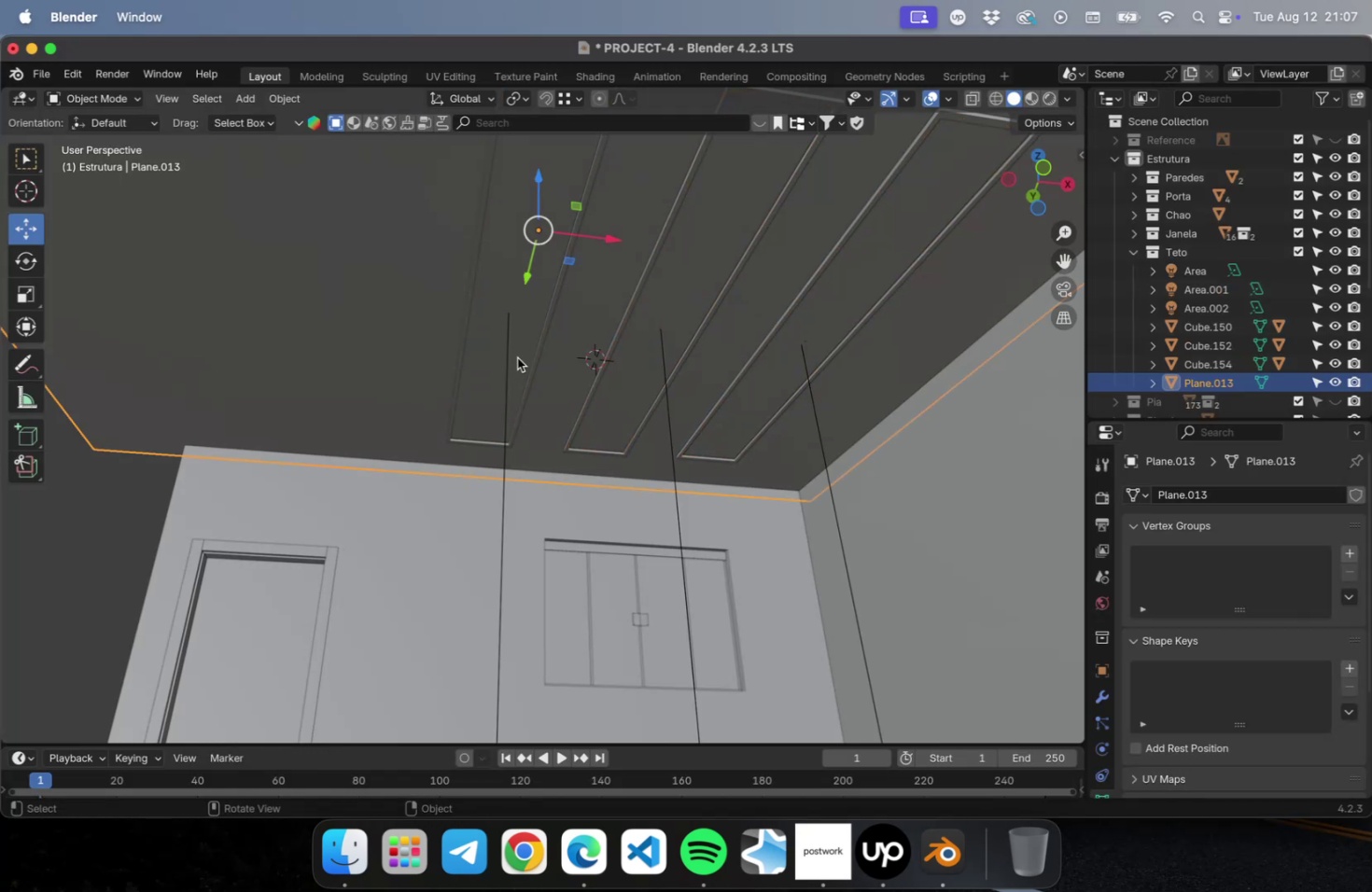 
left_click([1013, 100])
 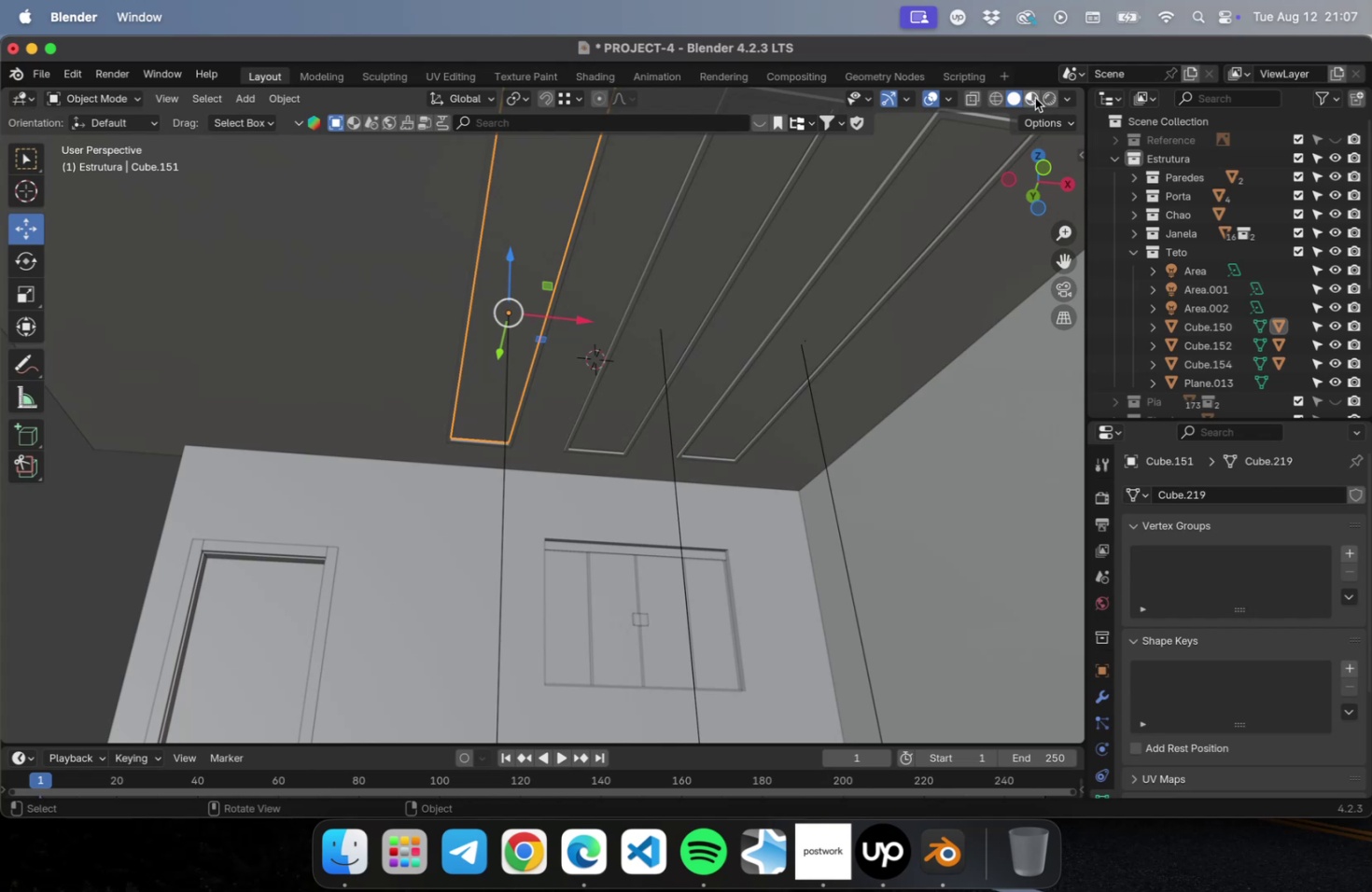 
left_click([1040, 98])
 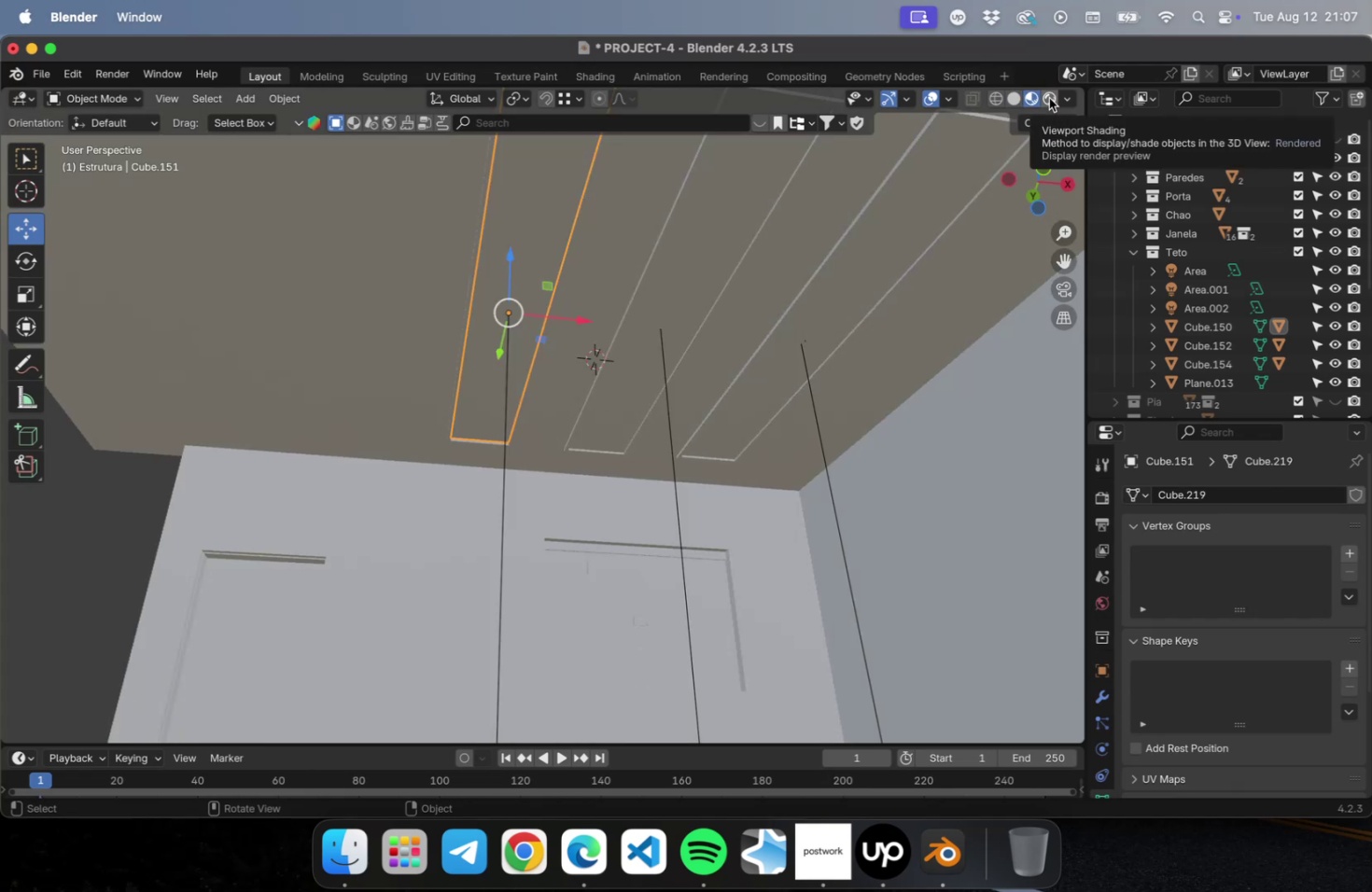 
wait(7.69)
 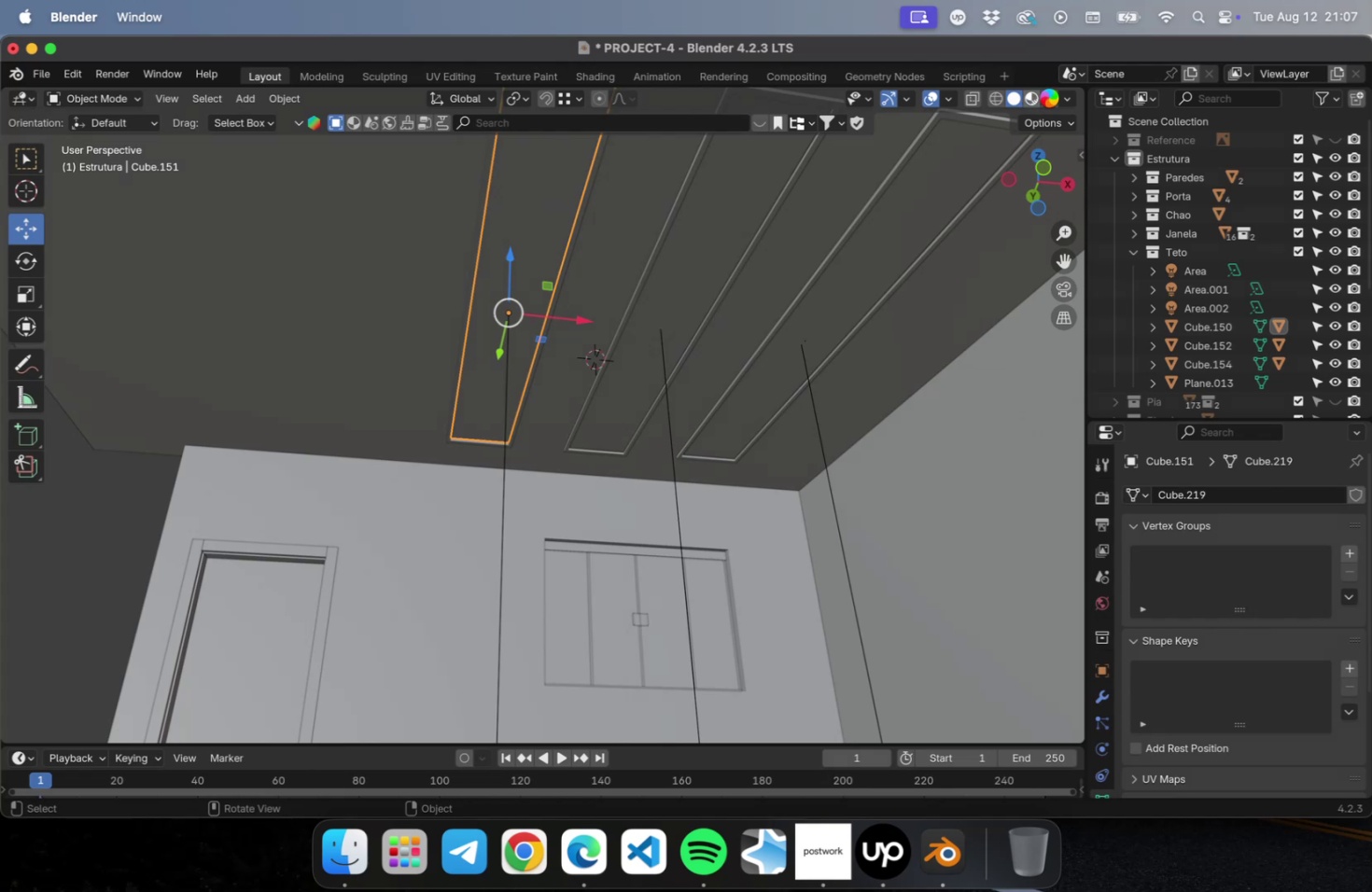 
left_click([1052, 100])
 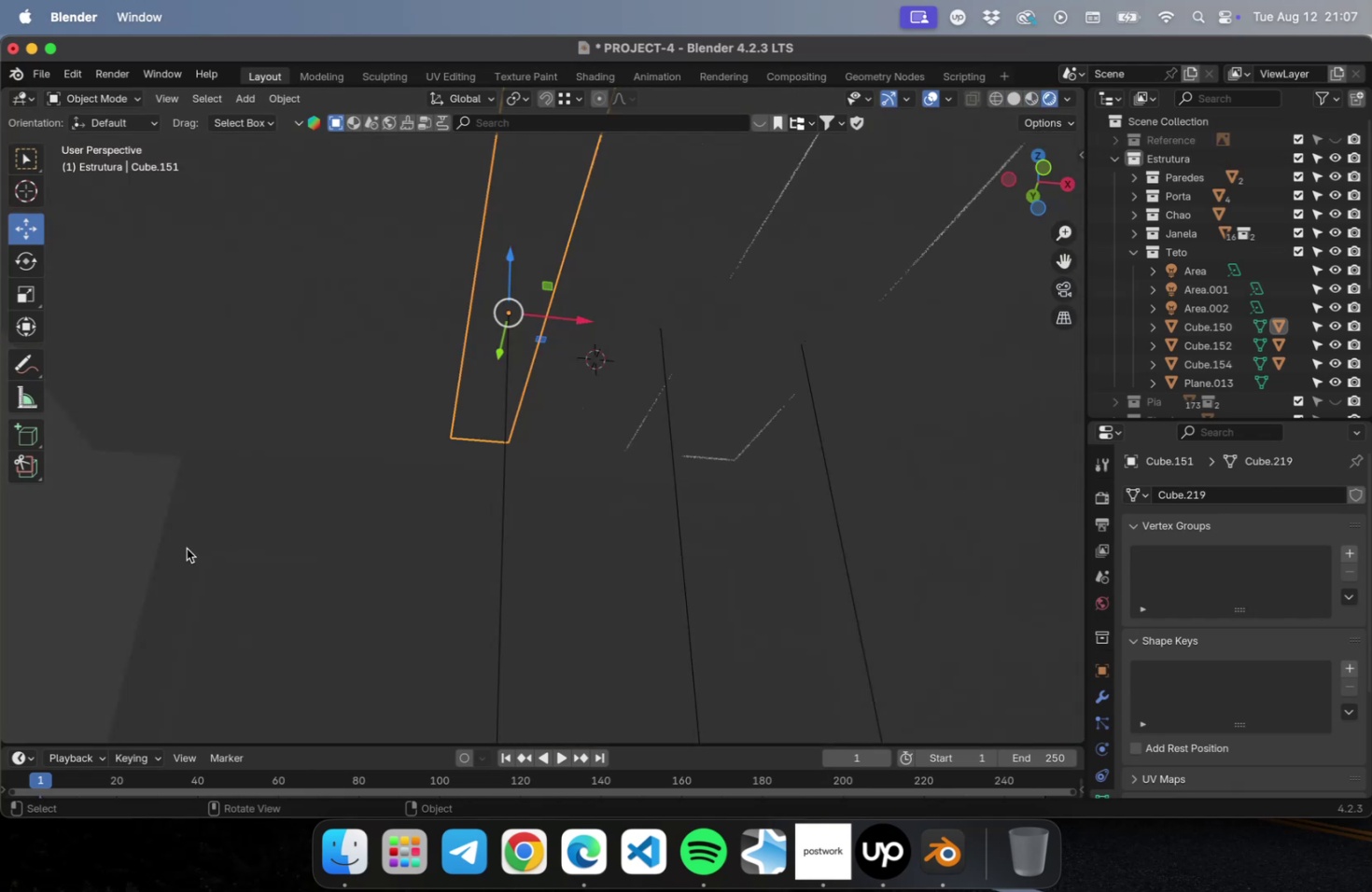 
left_click([110, 564])
 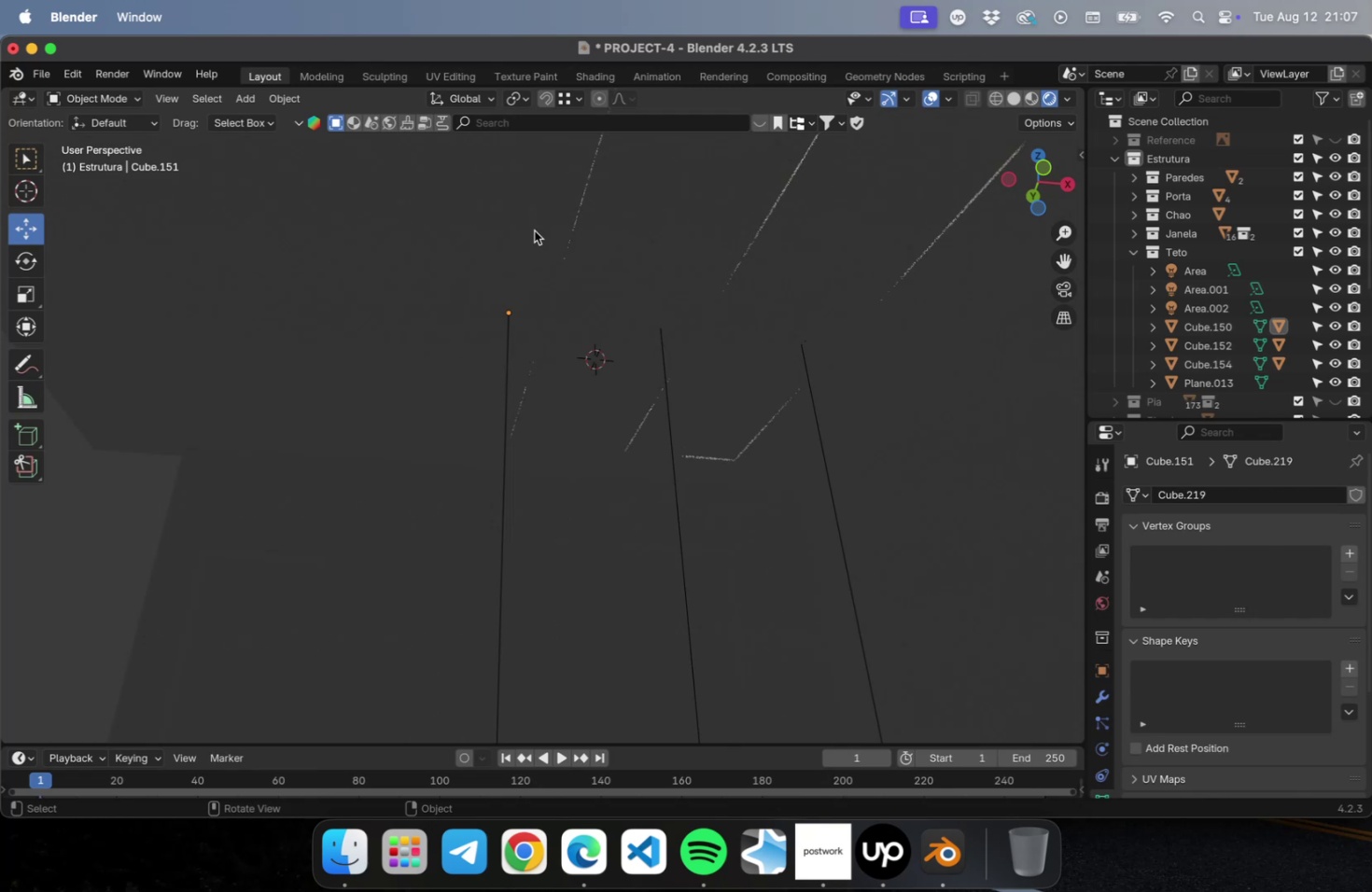 
left_click([530, 230])
 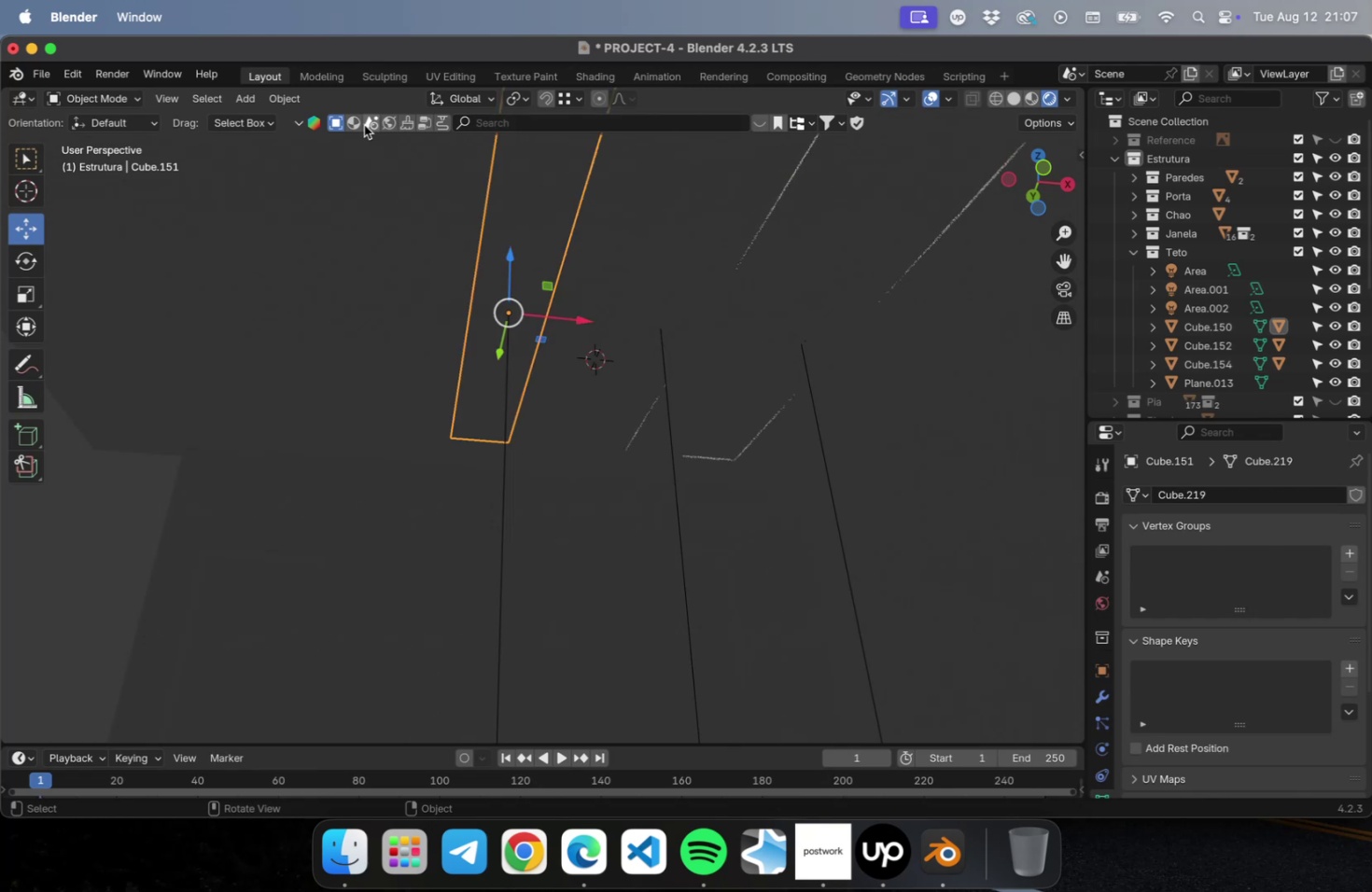 
left_click([352, 121])
 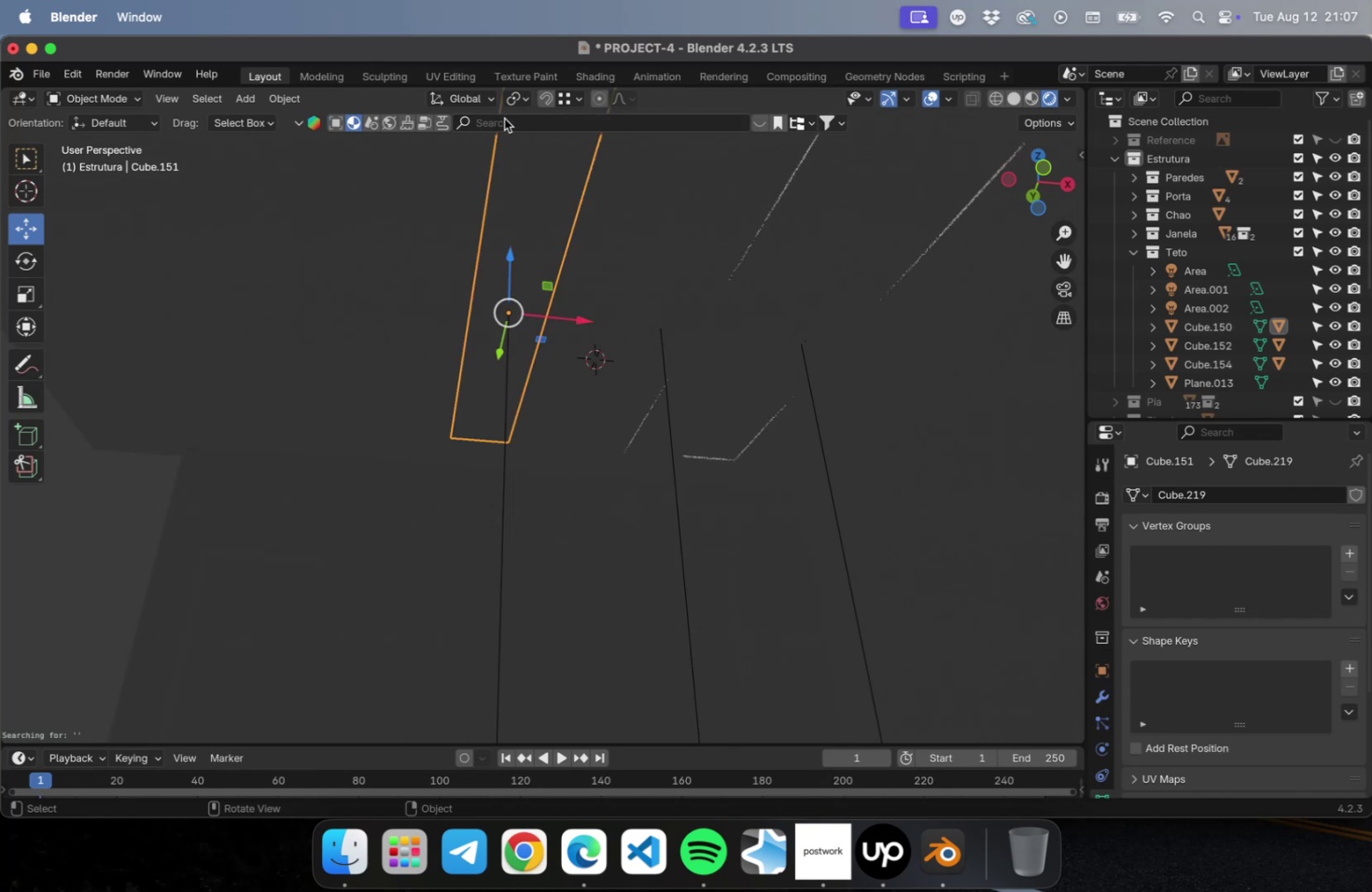 
left_click([505, 120])
 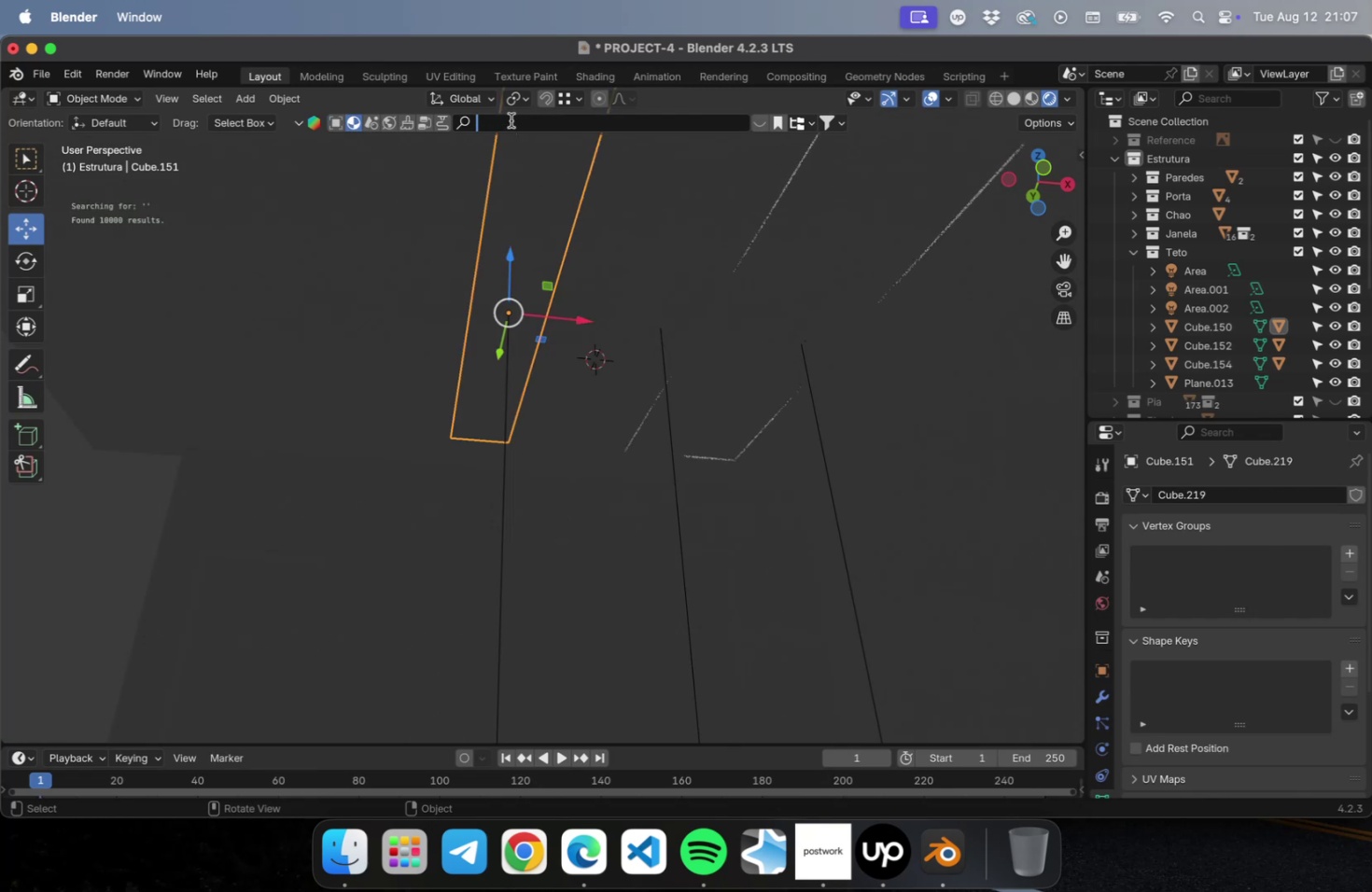 
type(pa)
key(Backspace)
type(lastic blur)
 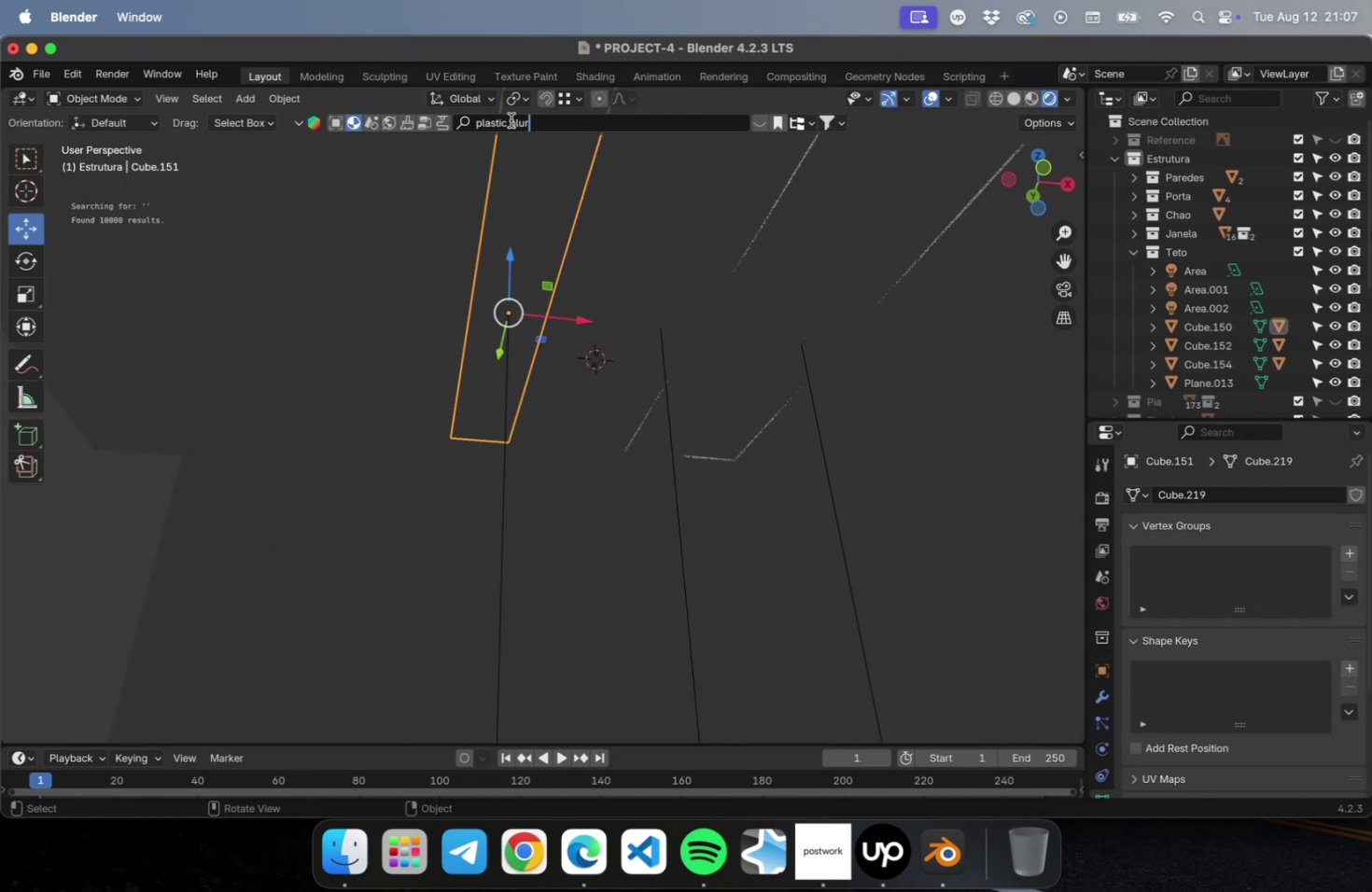 
key(Enter)
 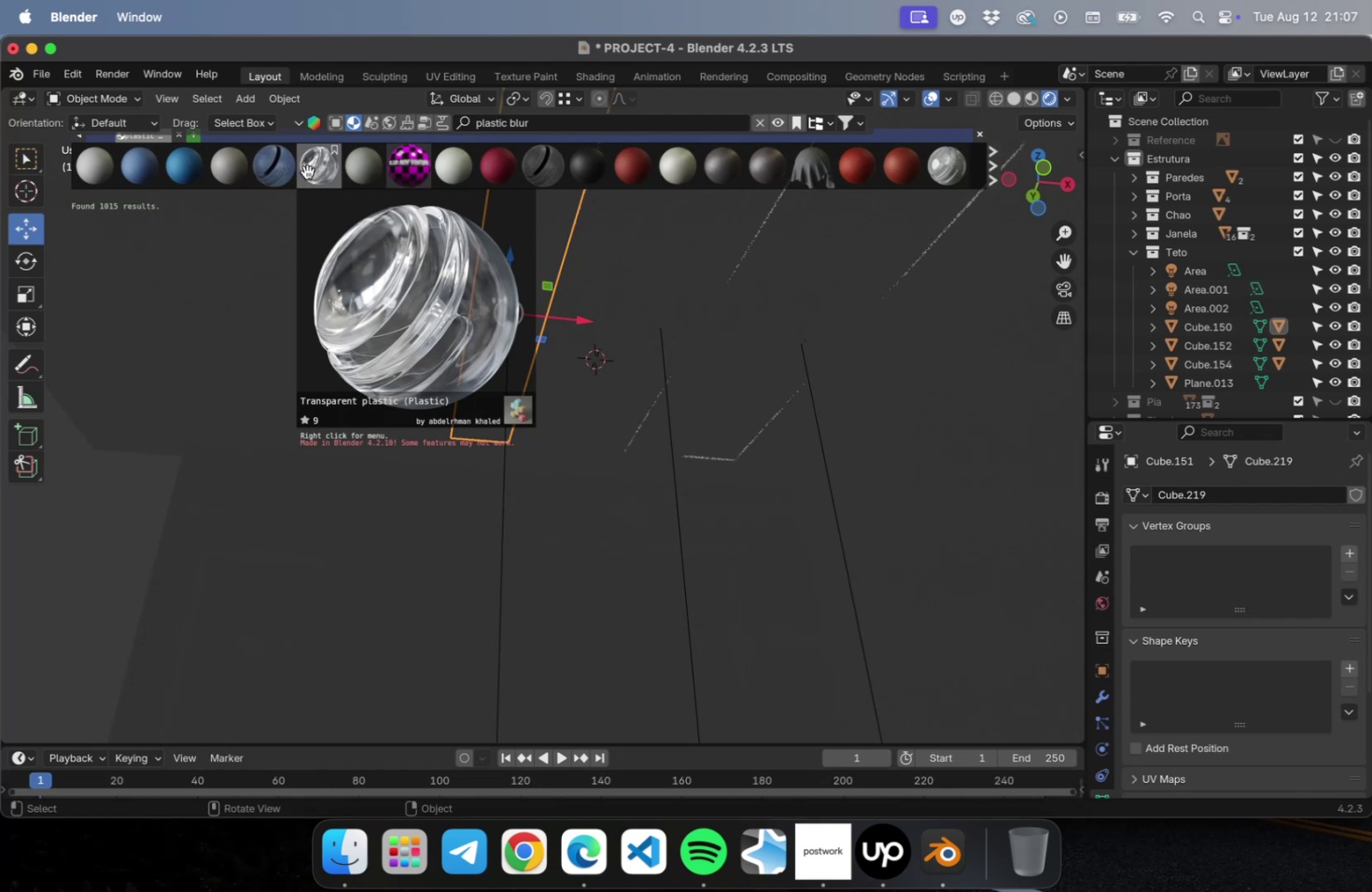 
mouse_move([971, 172])
 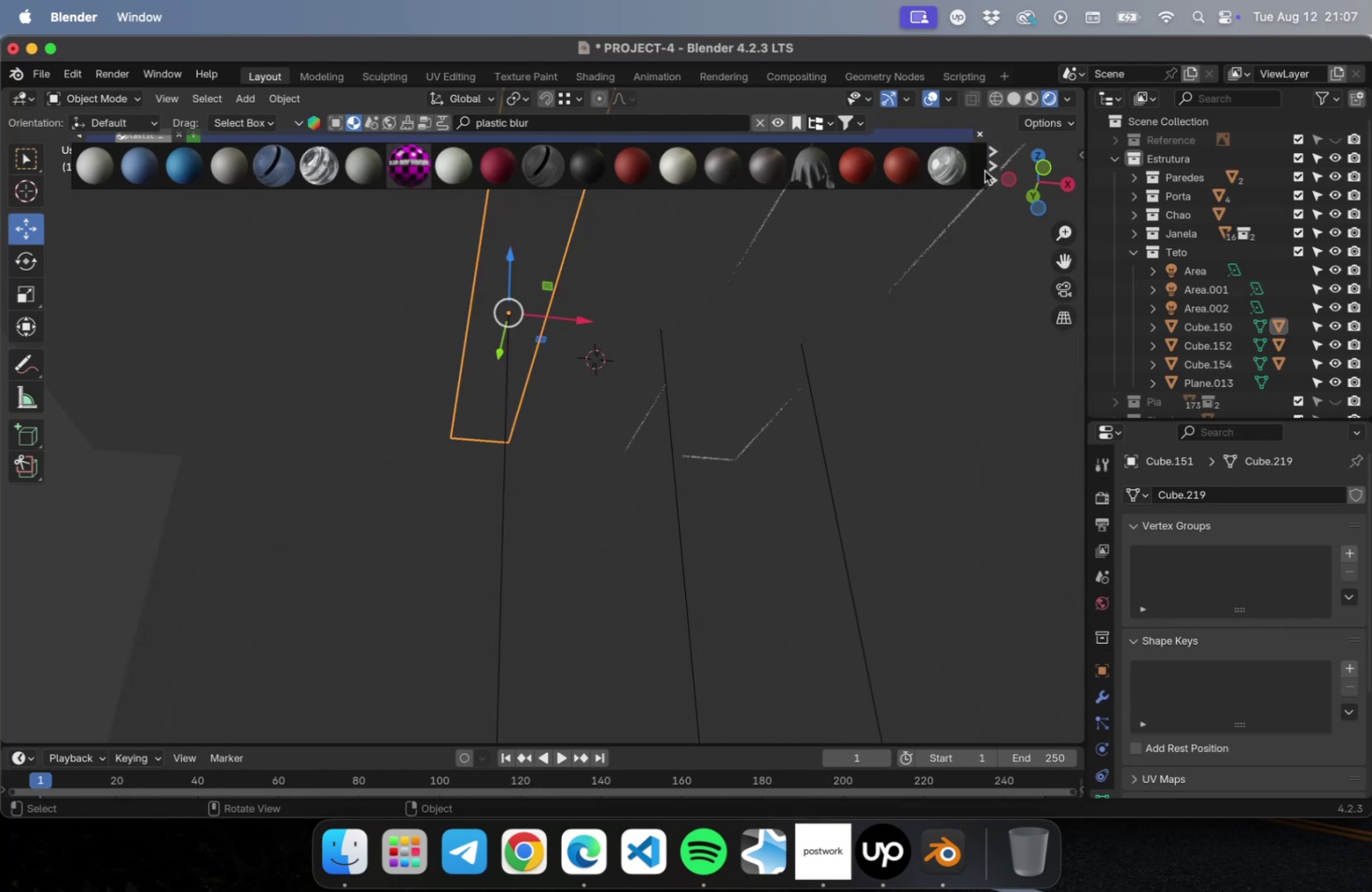 
mouse_move([948, 170])
 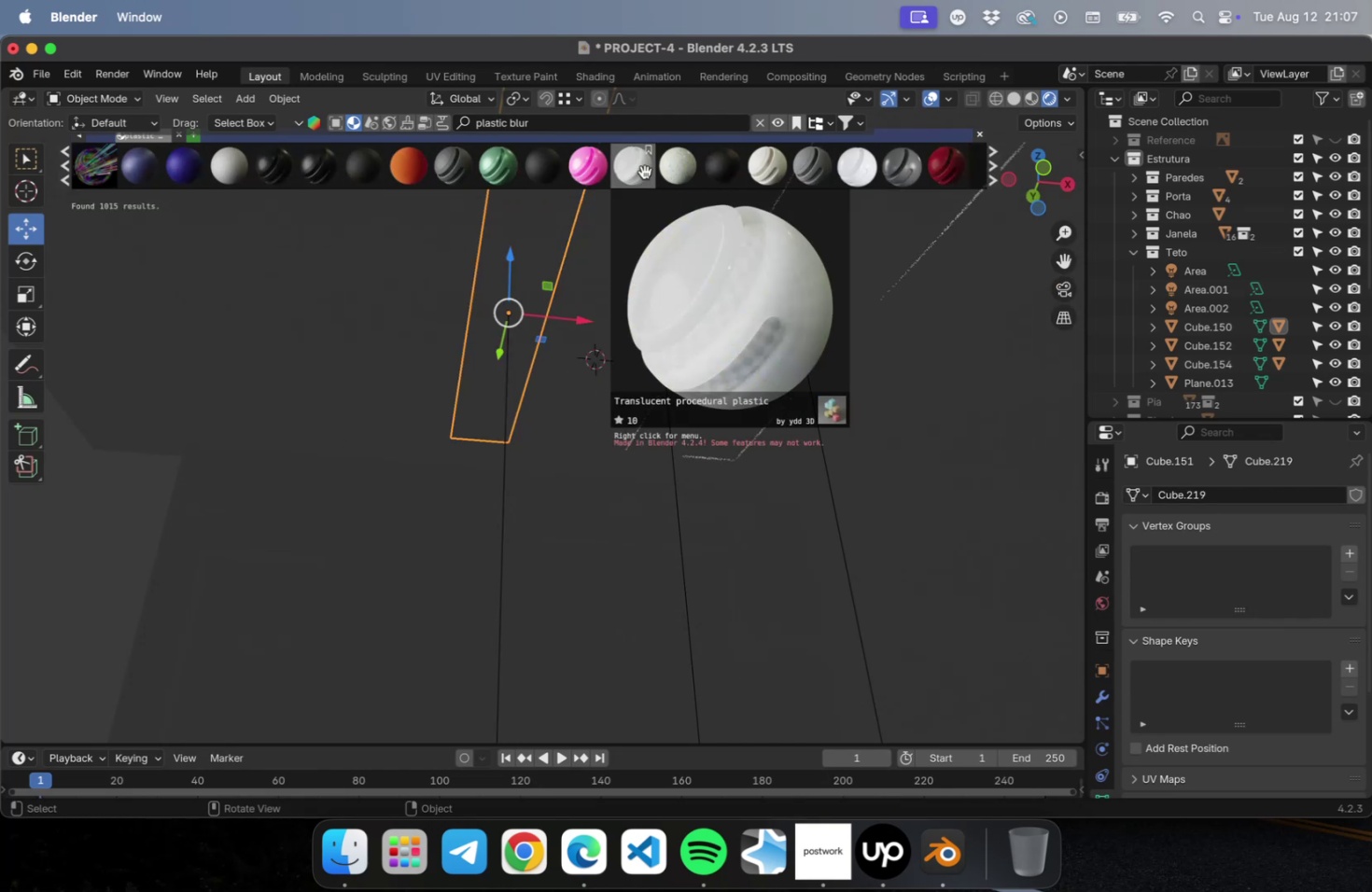 
left_click([644, 172])
 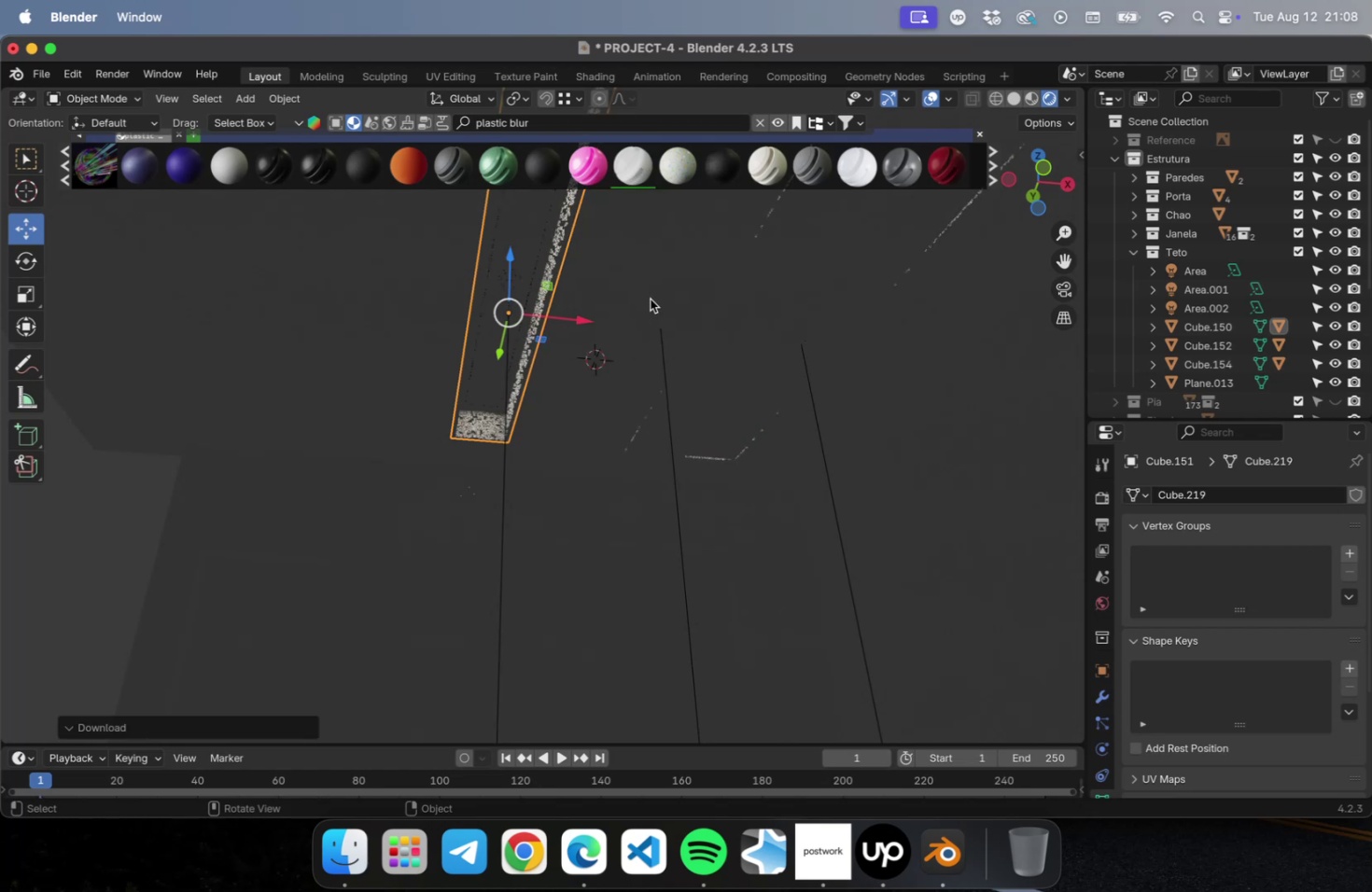 
wait(6.6)
 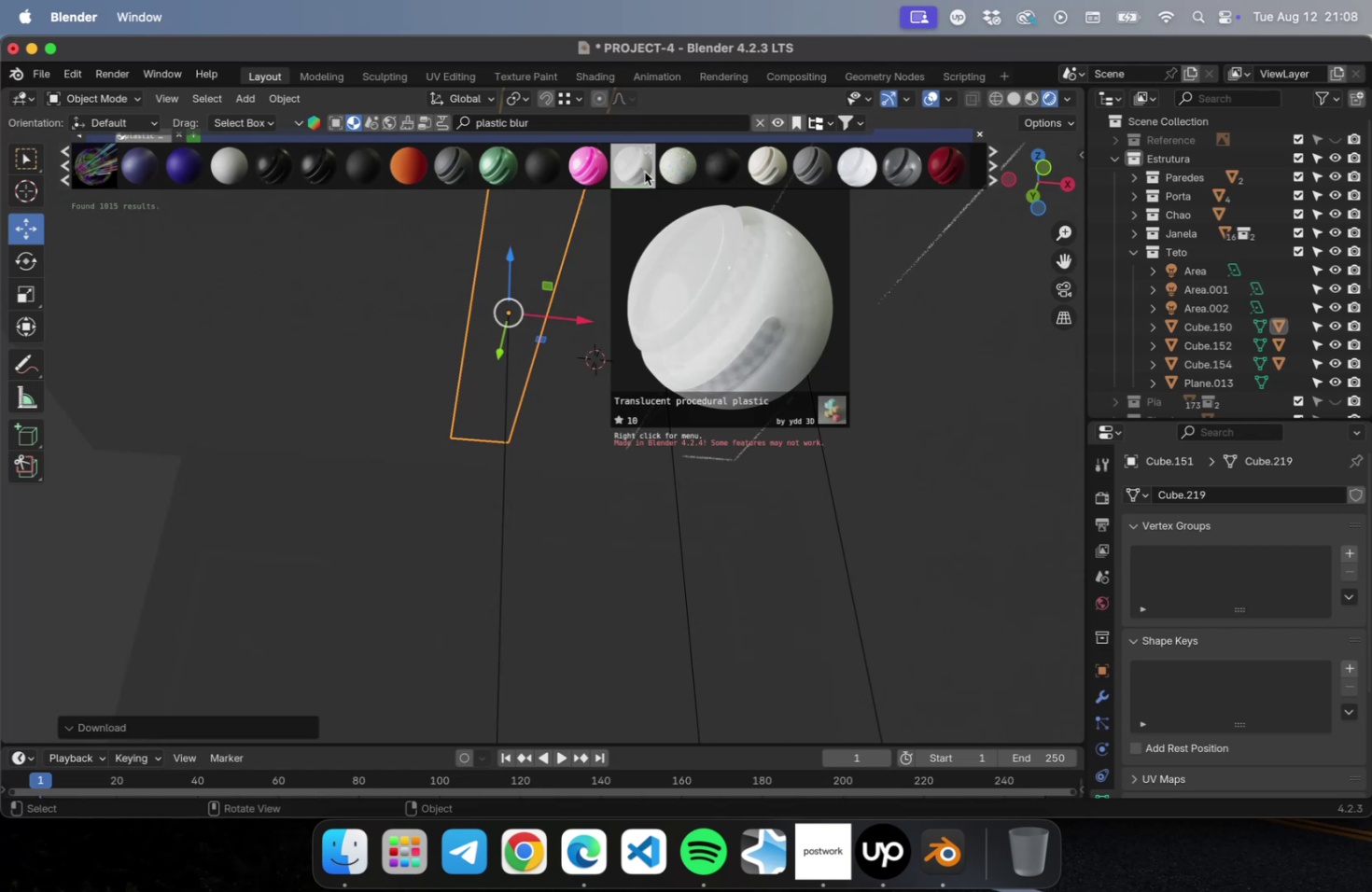 
left_click([671, 259])
 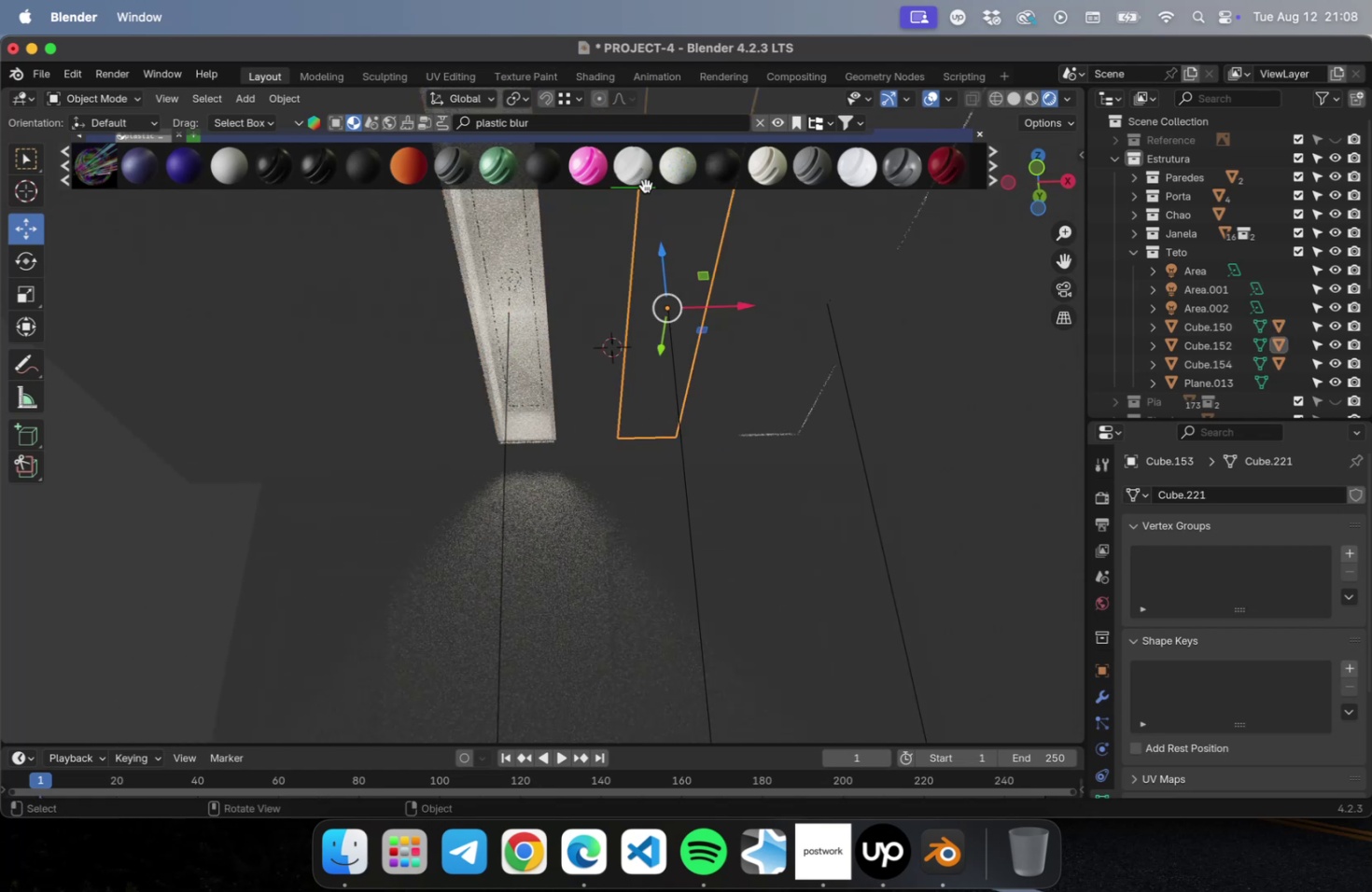 
left_click([641, 179])
 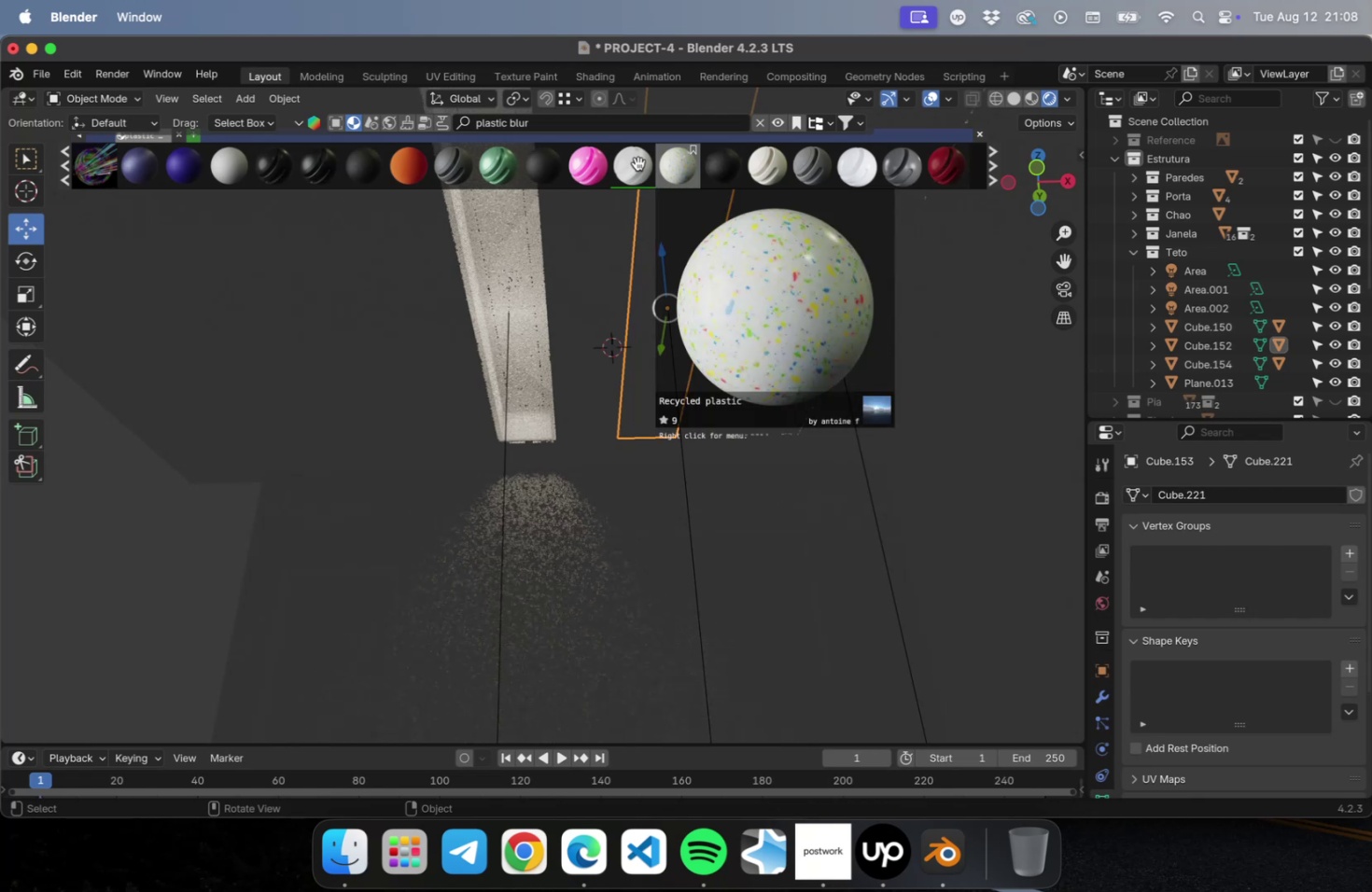 
double_click([625, 168])
 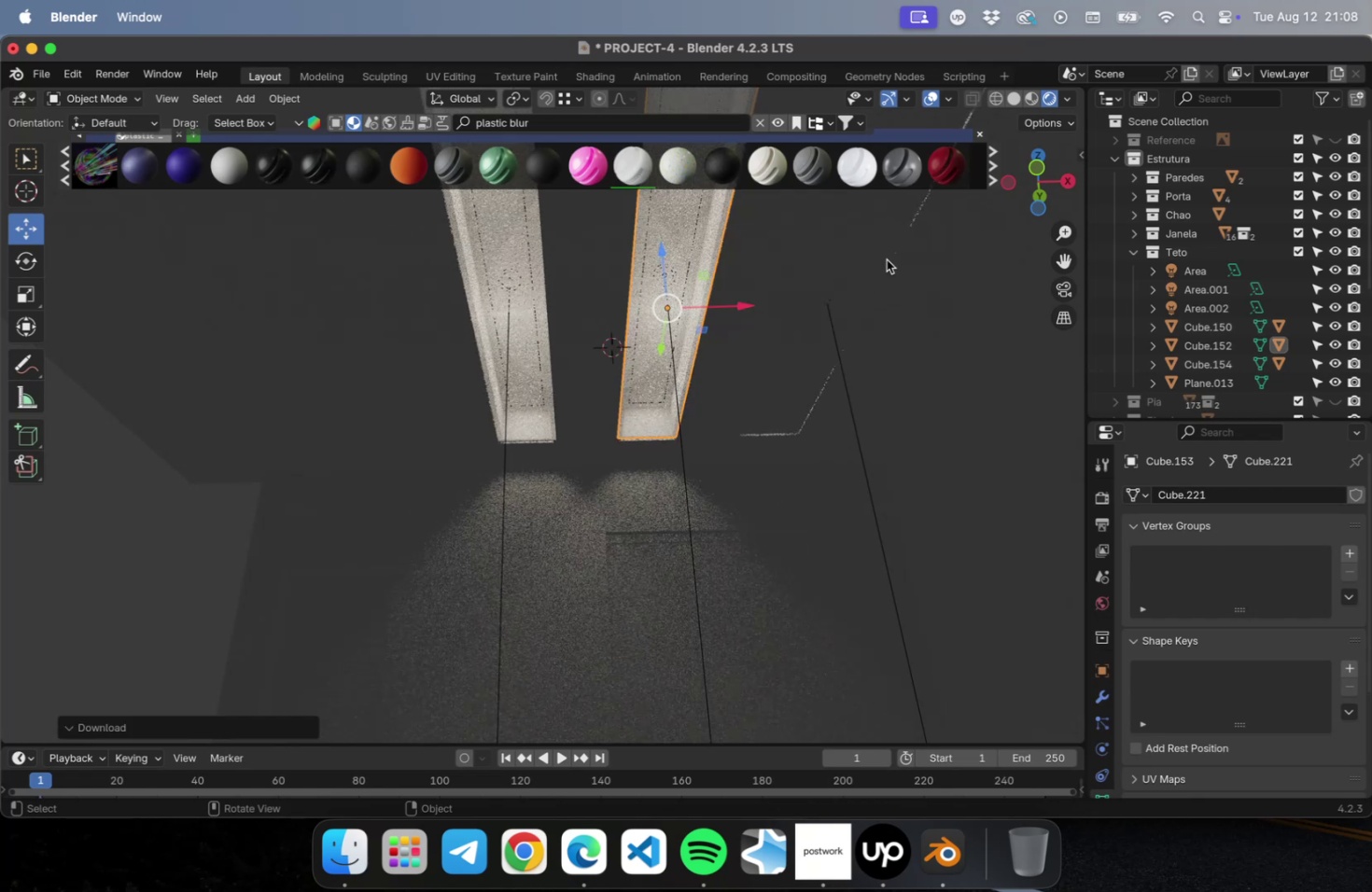 
left_click([863, 257])
 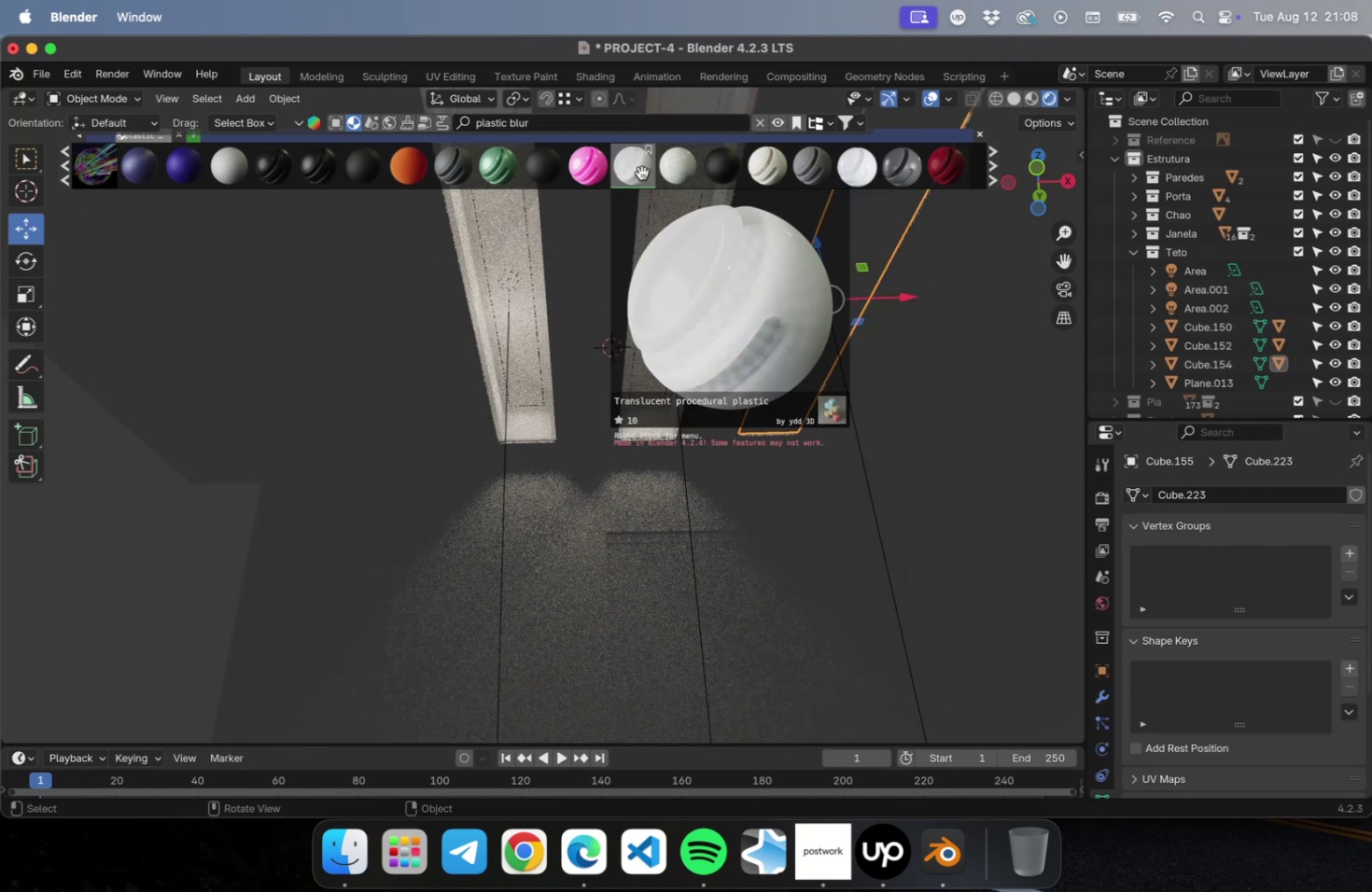 
double_click([641, 173])
 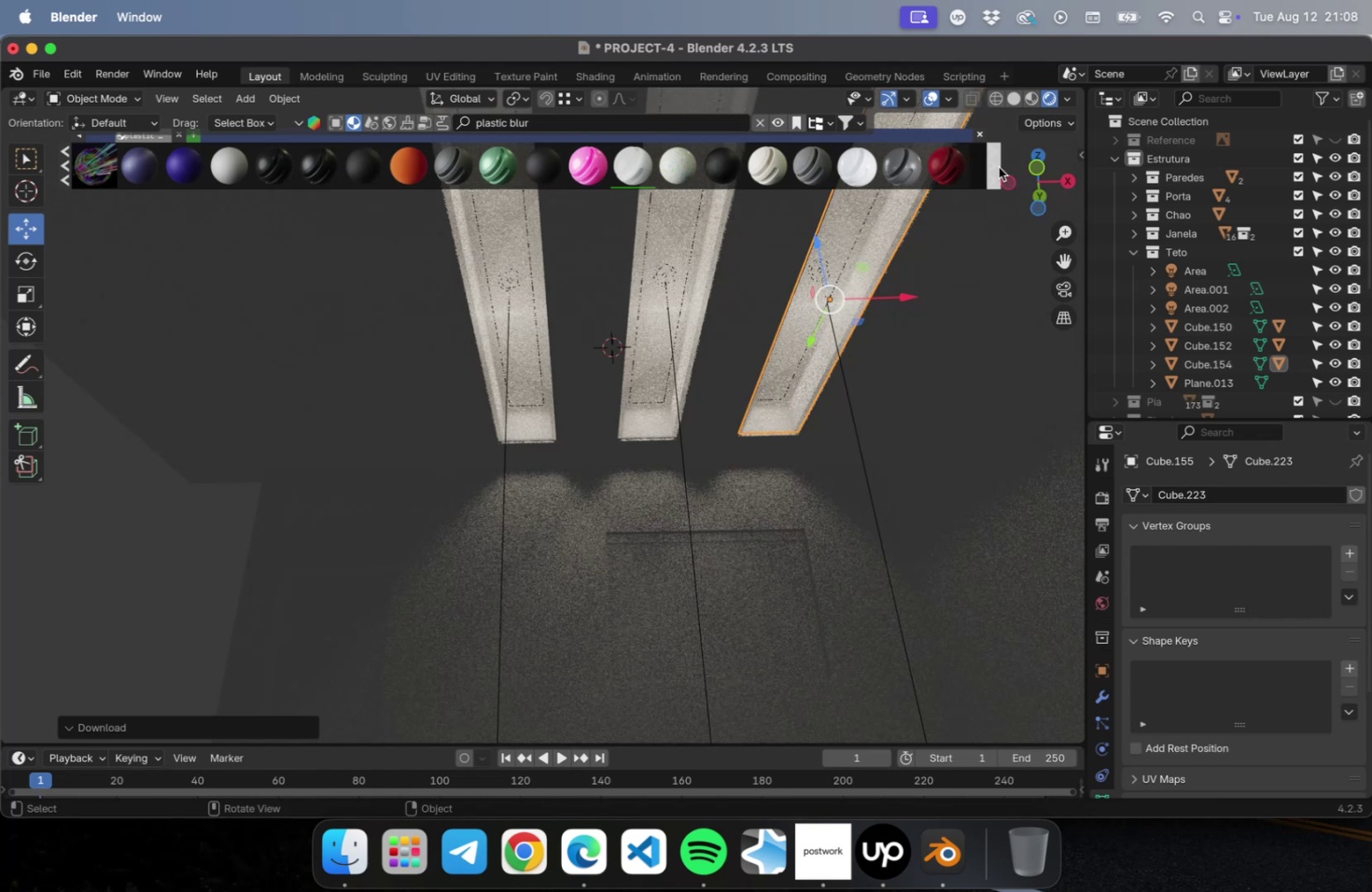 
wait(5.66)
 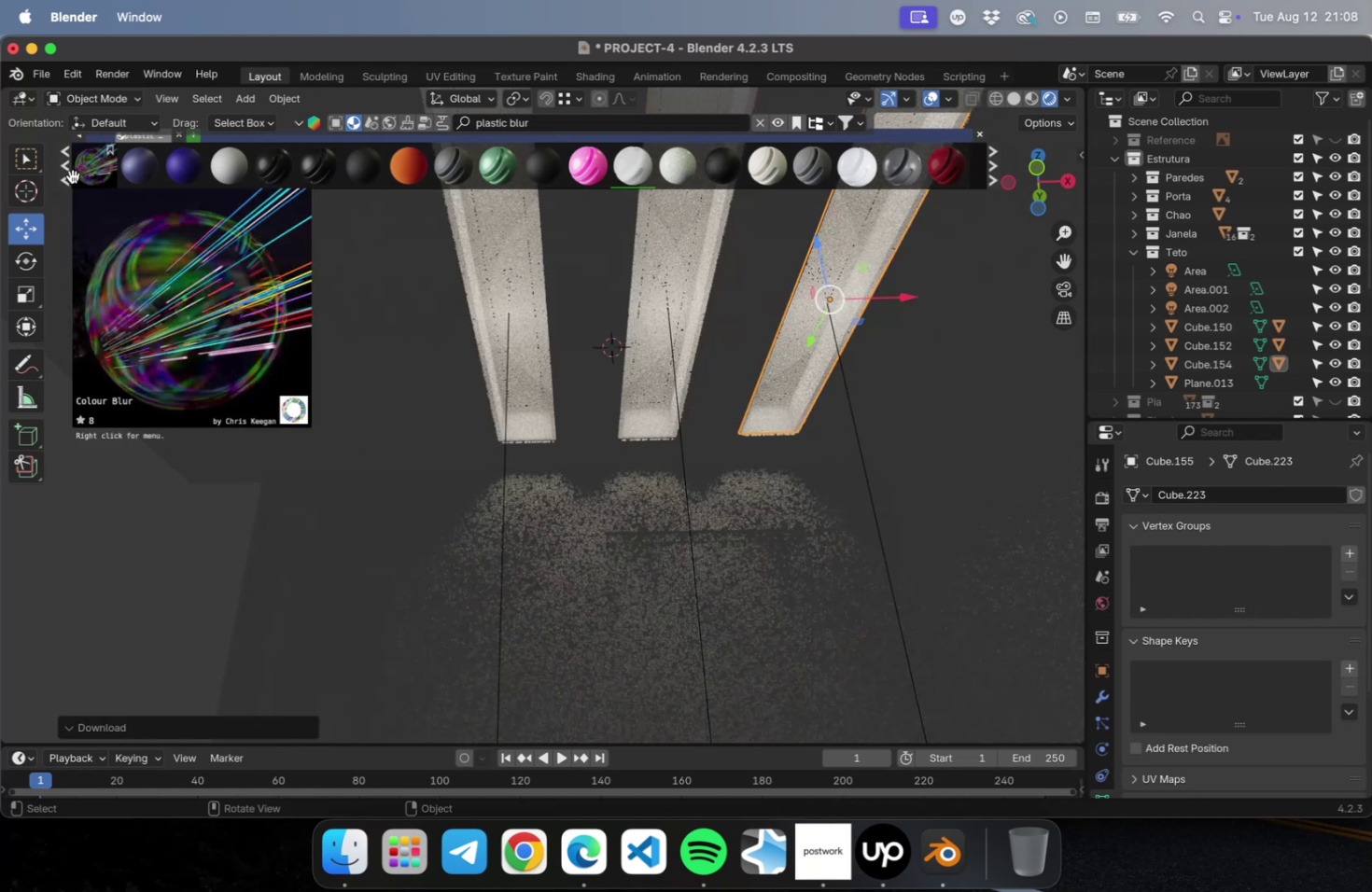 
left_click([133, 577])
 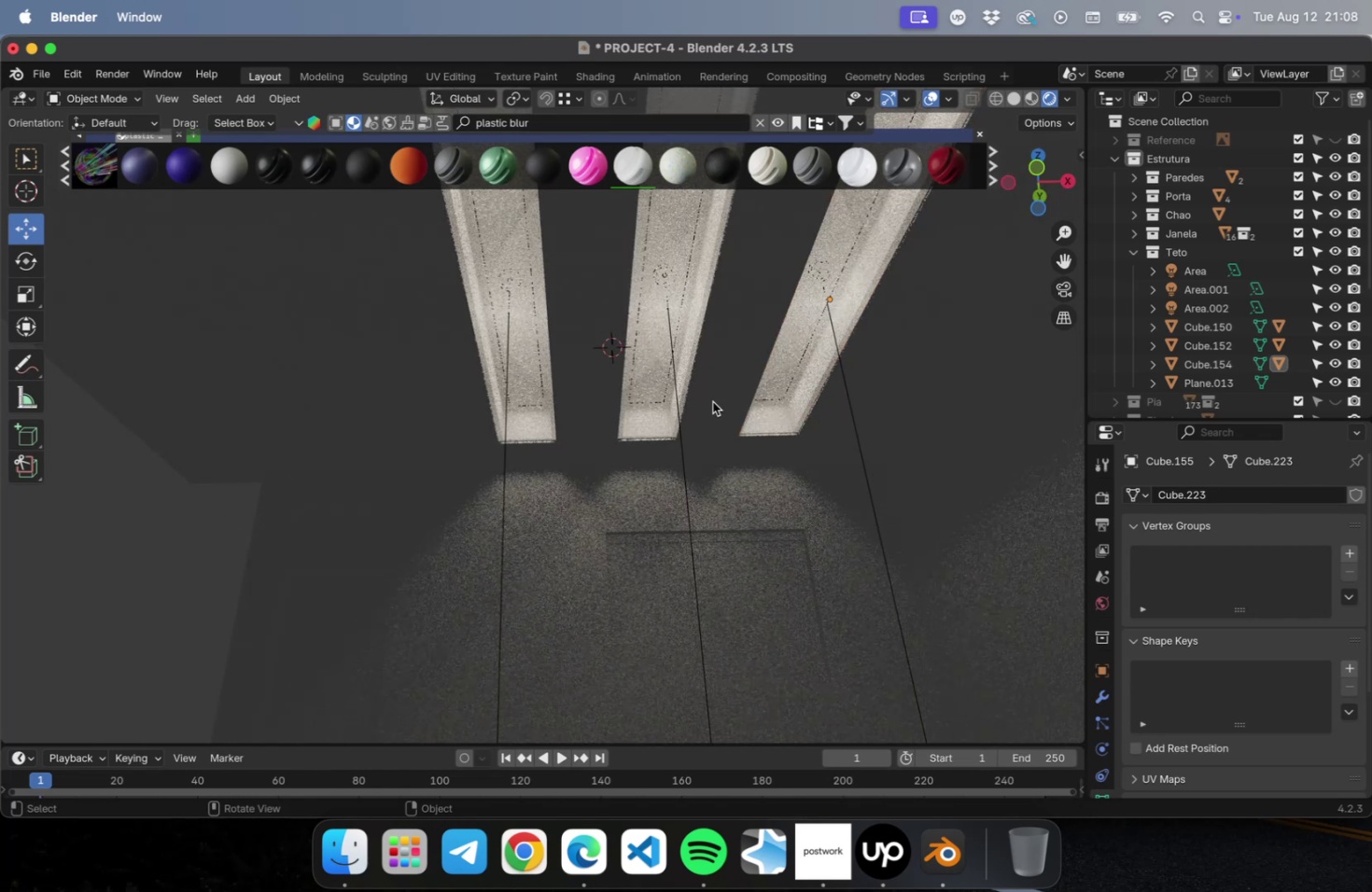 
left_click([680, 424])
 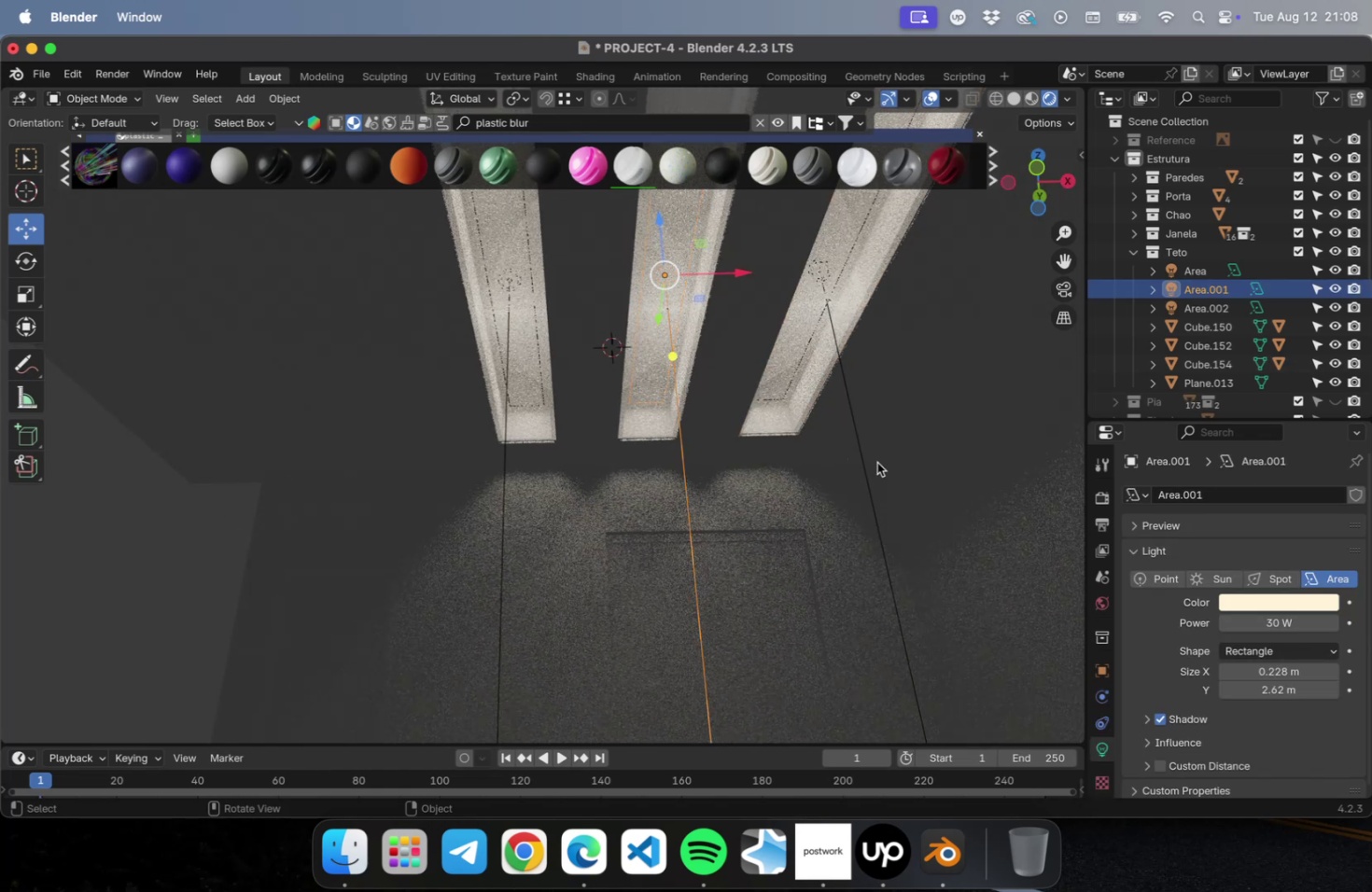 
hold_key(key=ShiftLeft, duration=2.62)
left_click([863, 467])
 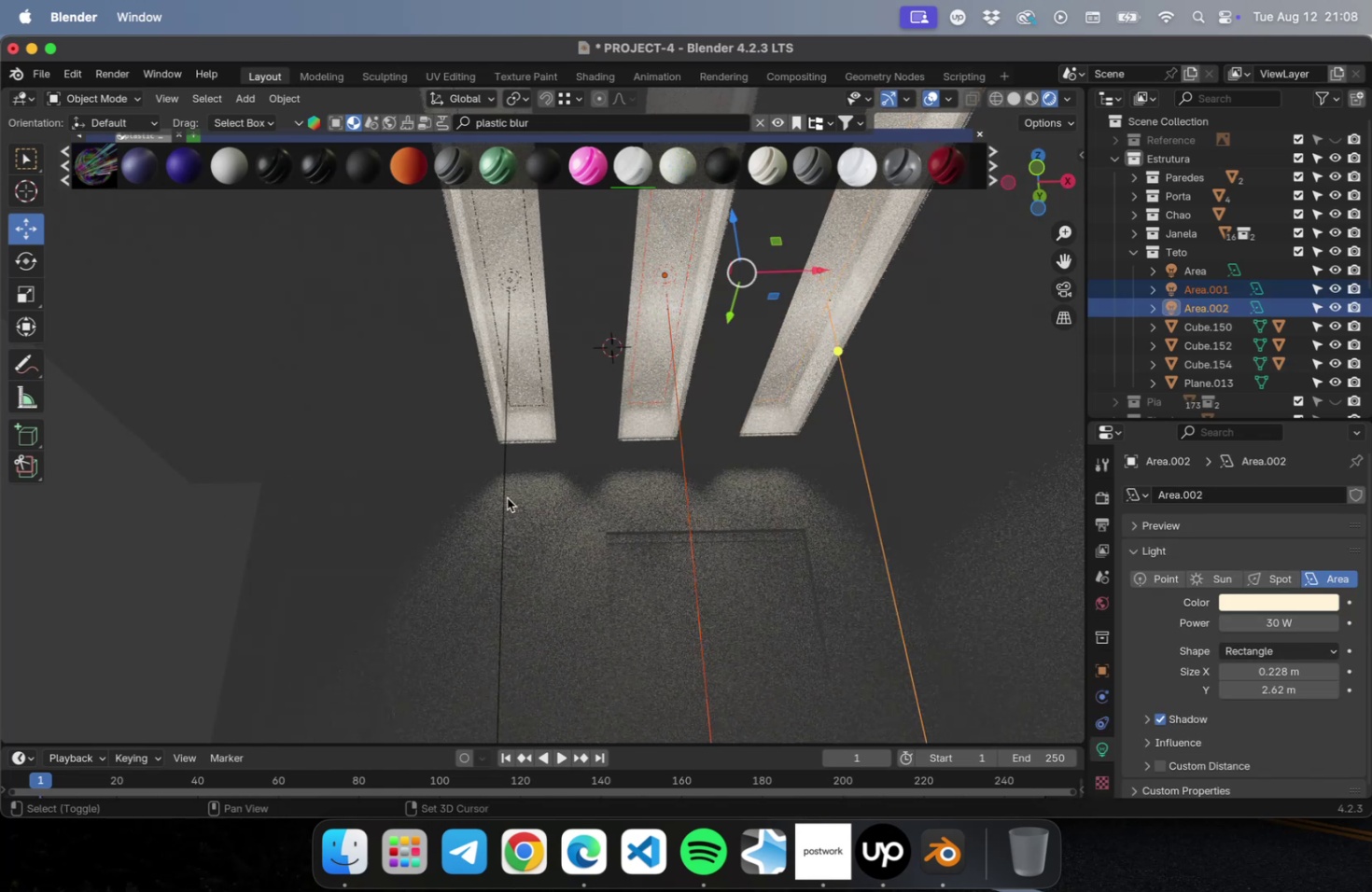 
left_click([504, 497])
 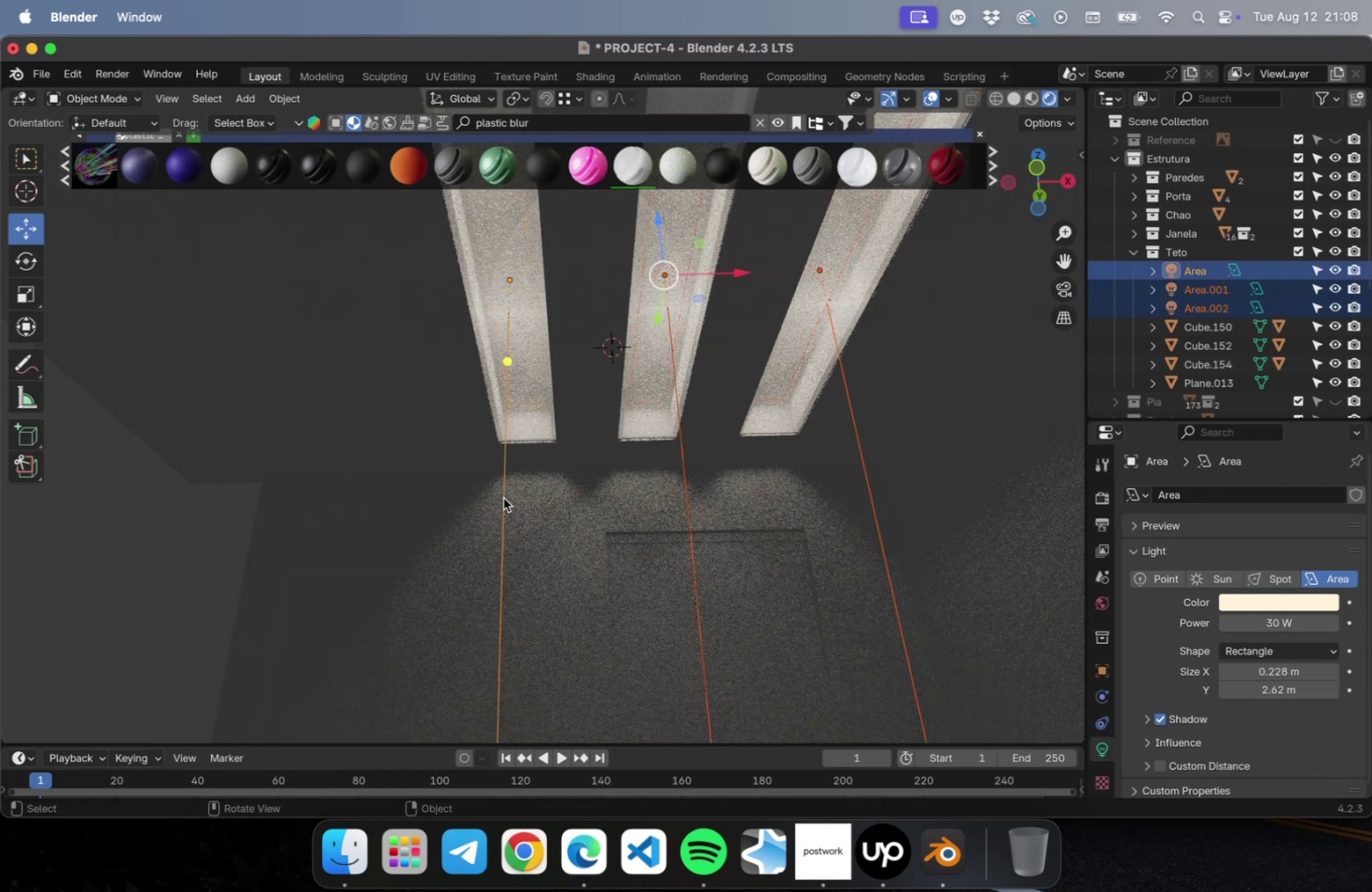 
key(Meta+L)
 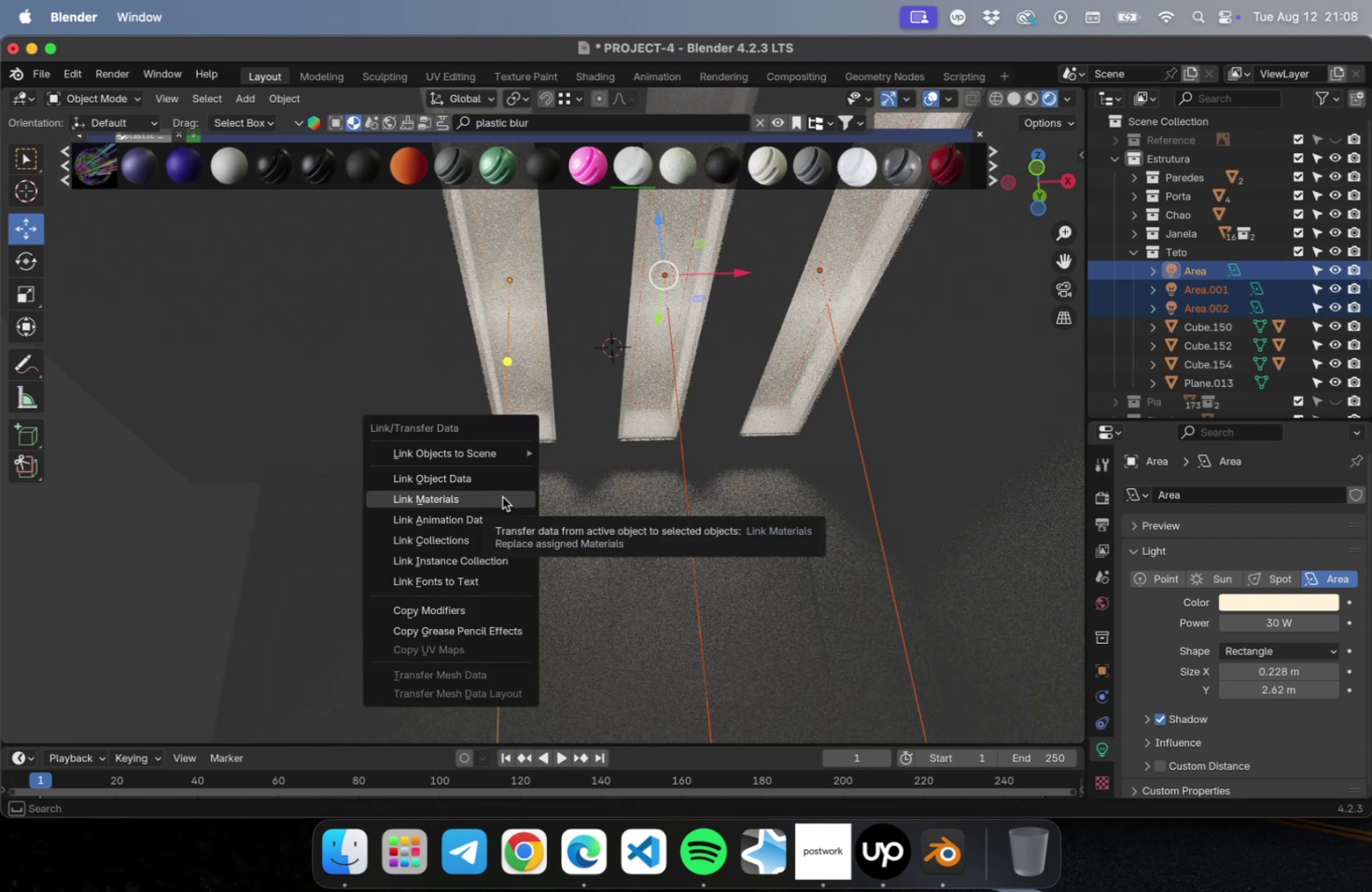 
left_click([492, 479])
 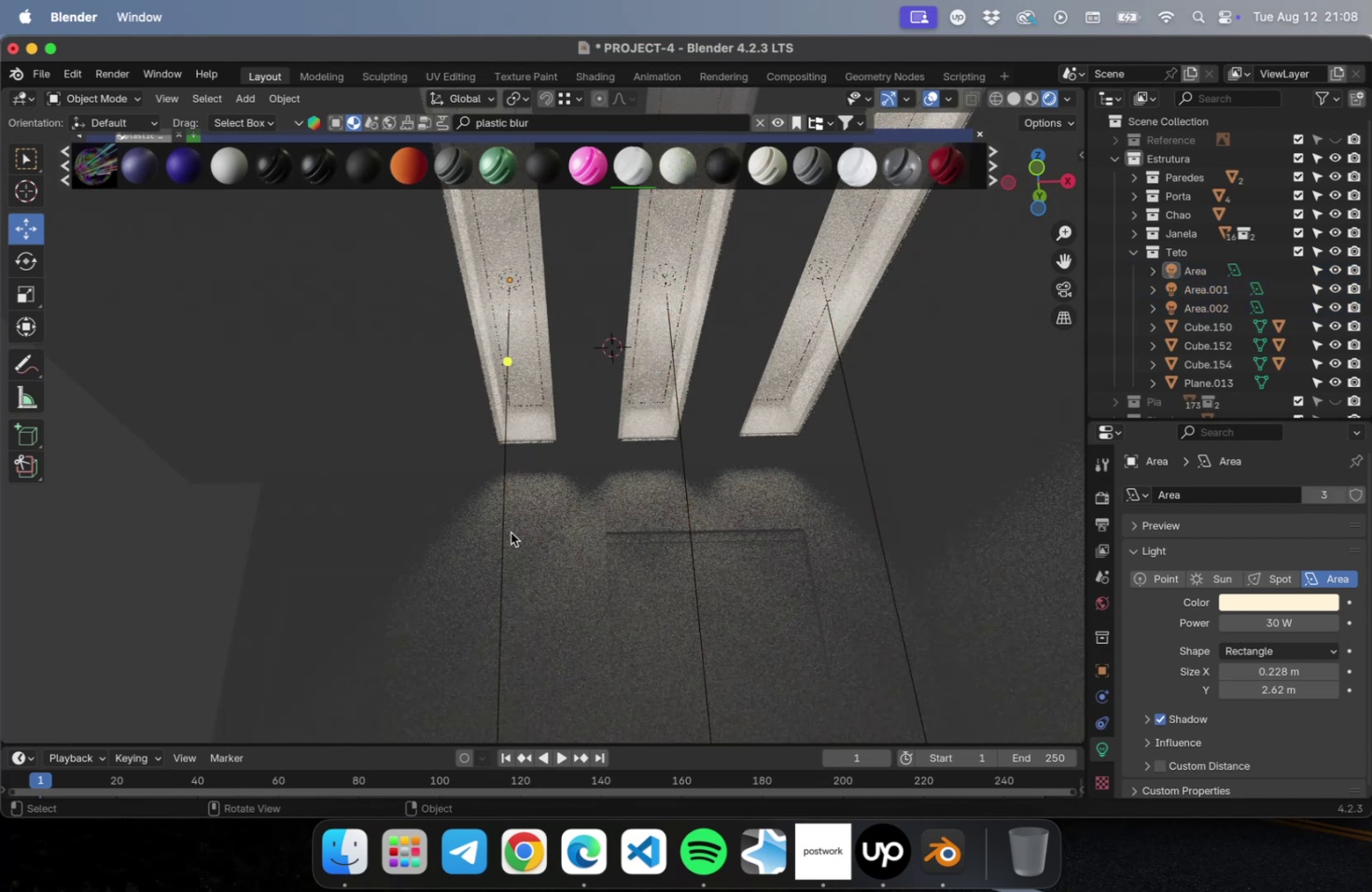 
left_click([504, 537])
 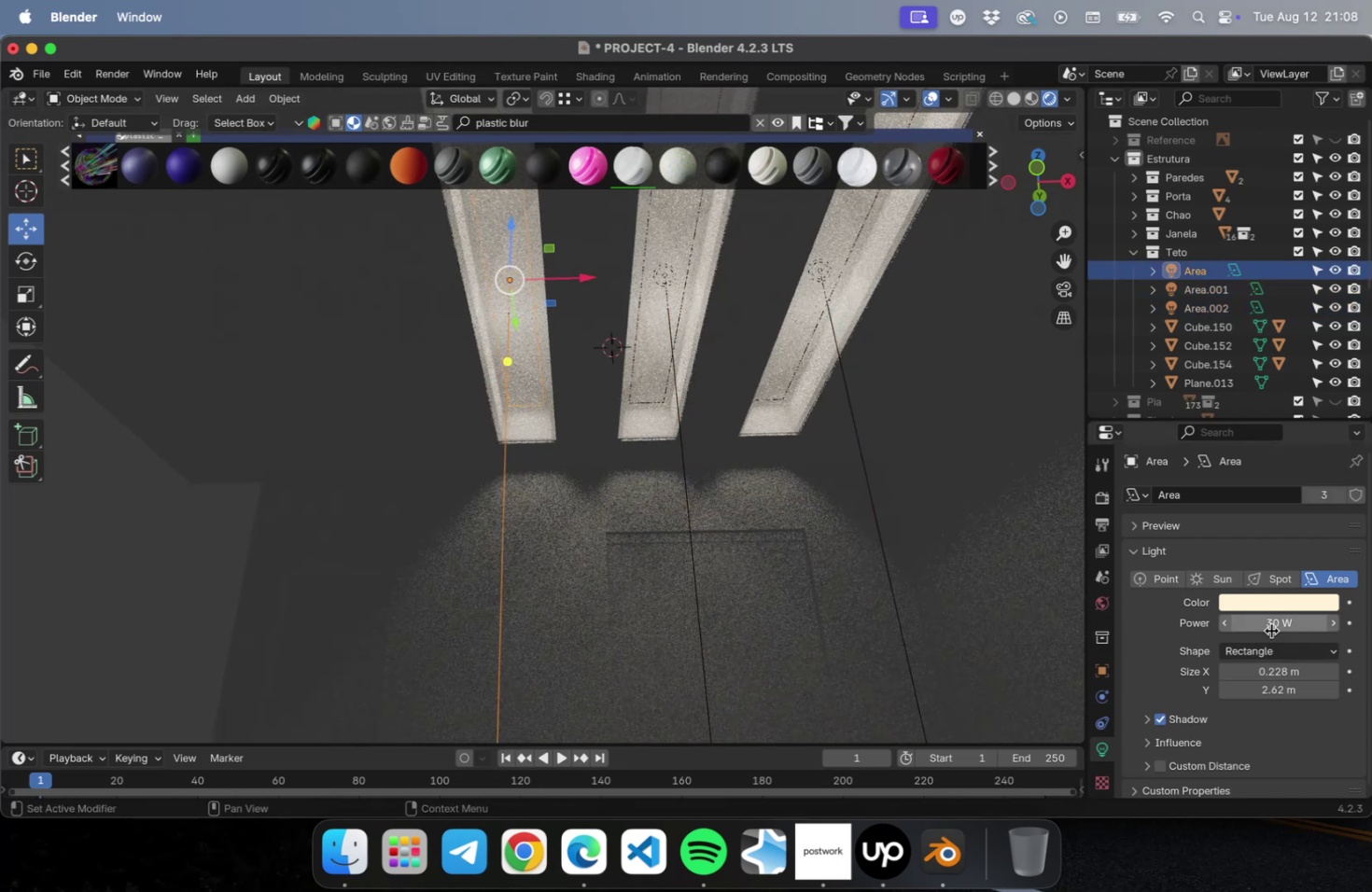 
left_click([1270, 626])
 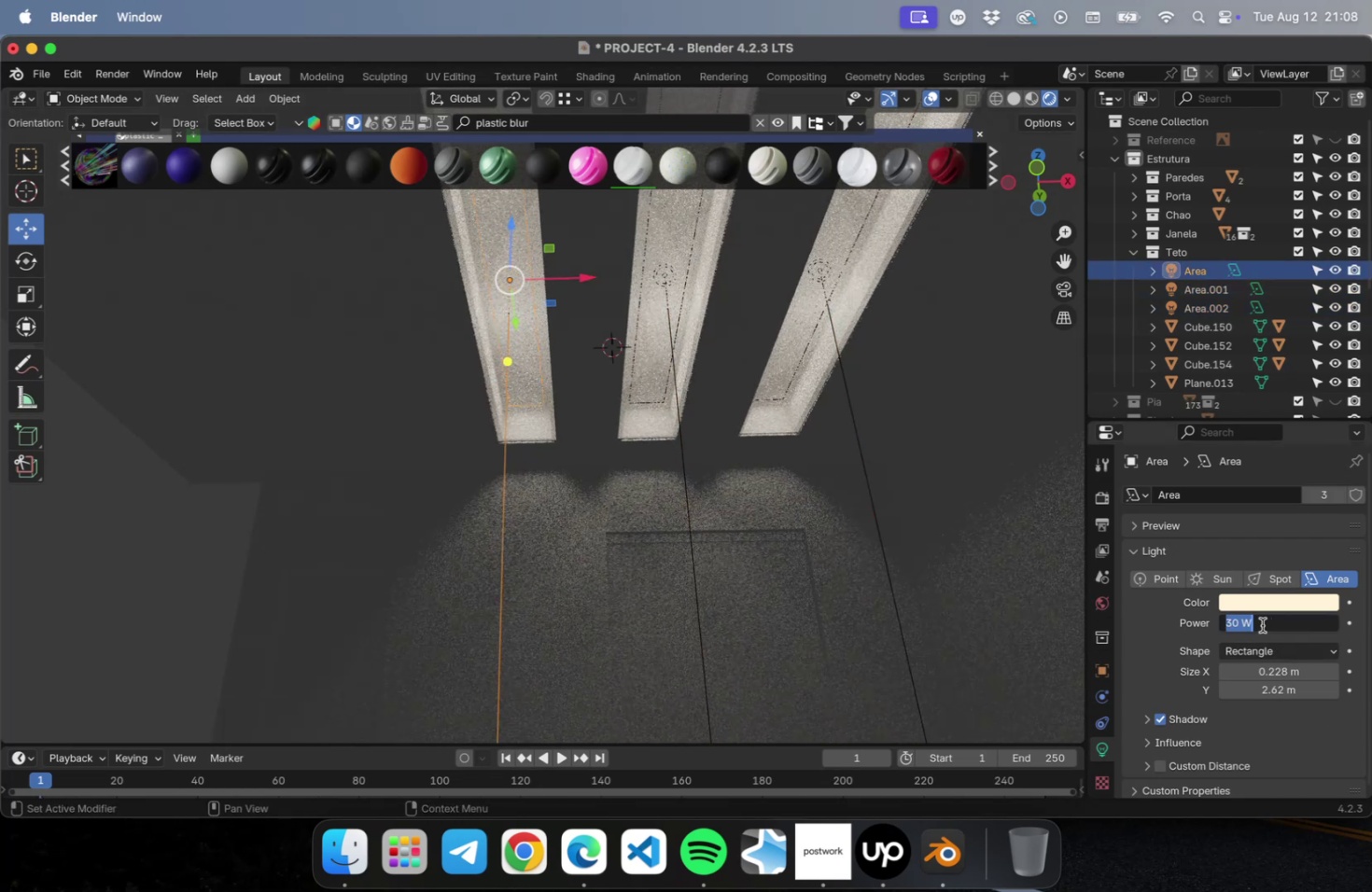 
left_click([1260, 624])
 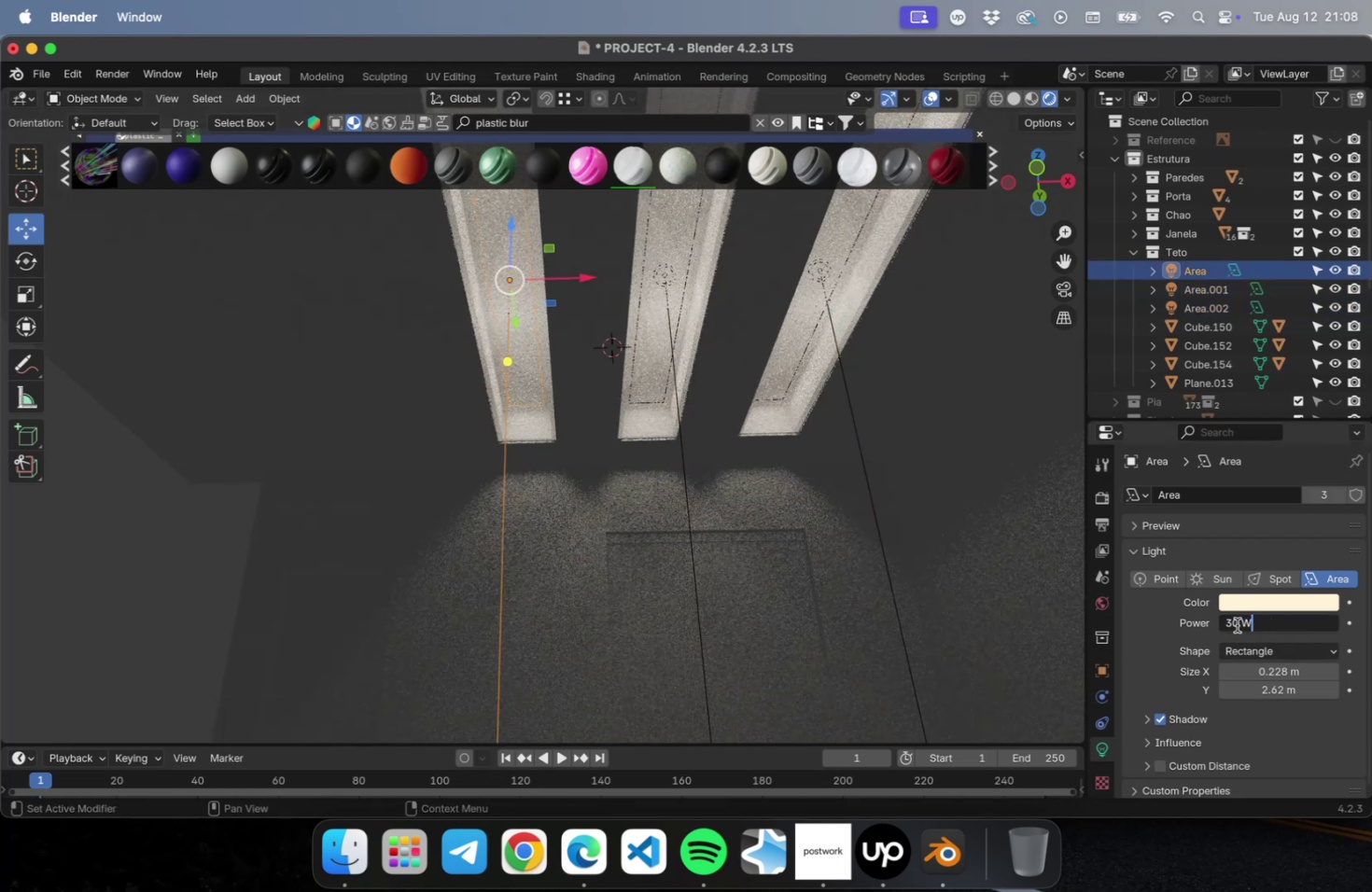 
left_click_drag(start_coordinate=[1234, 624], to_coordinate=[1225, 624])
 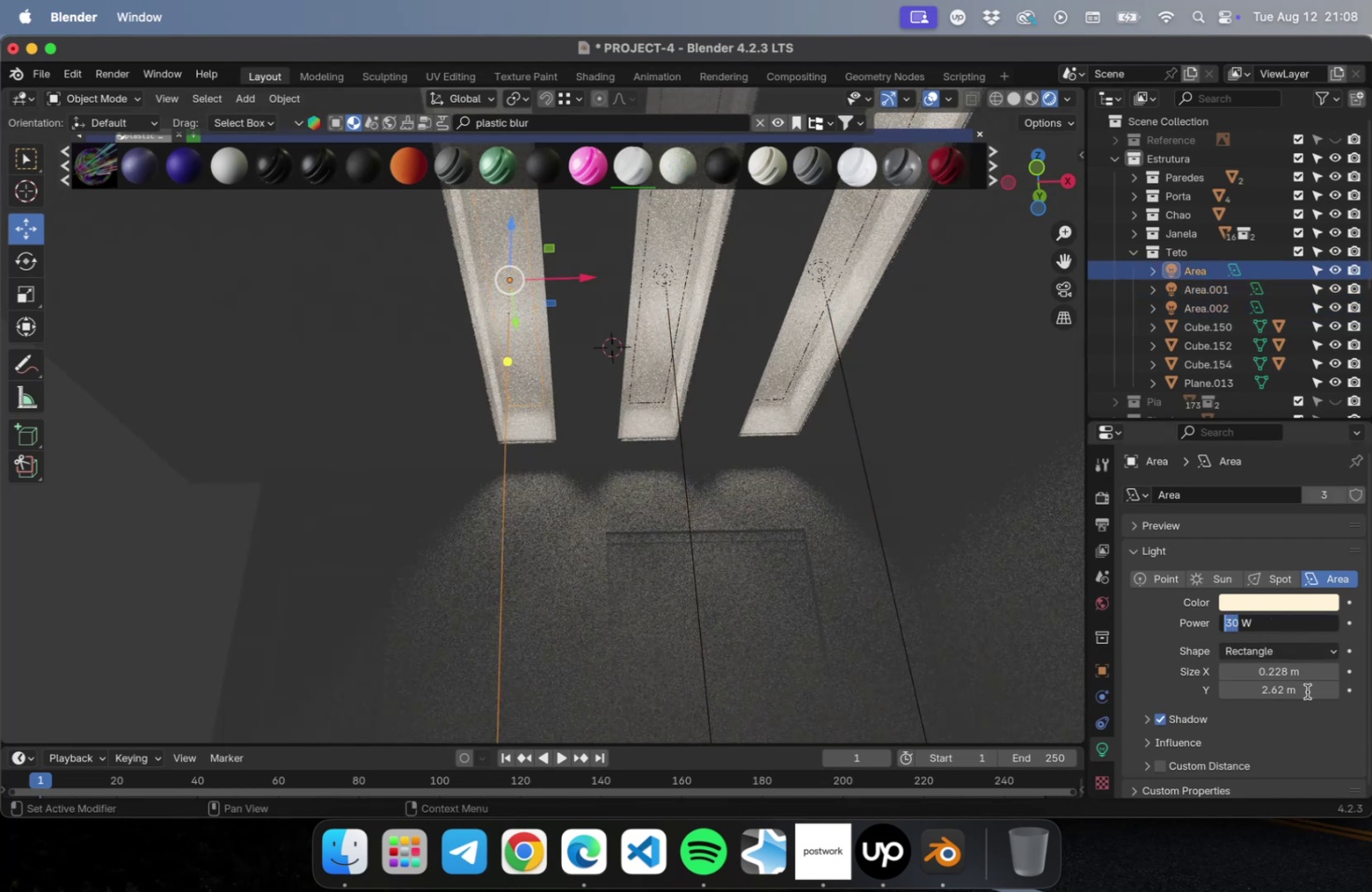 
type(50)
 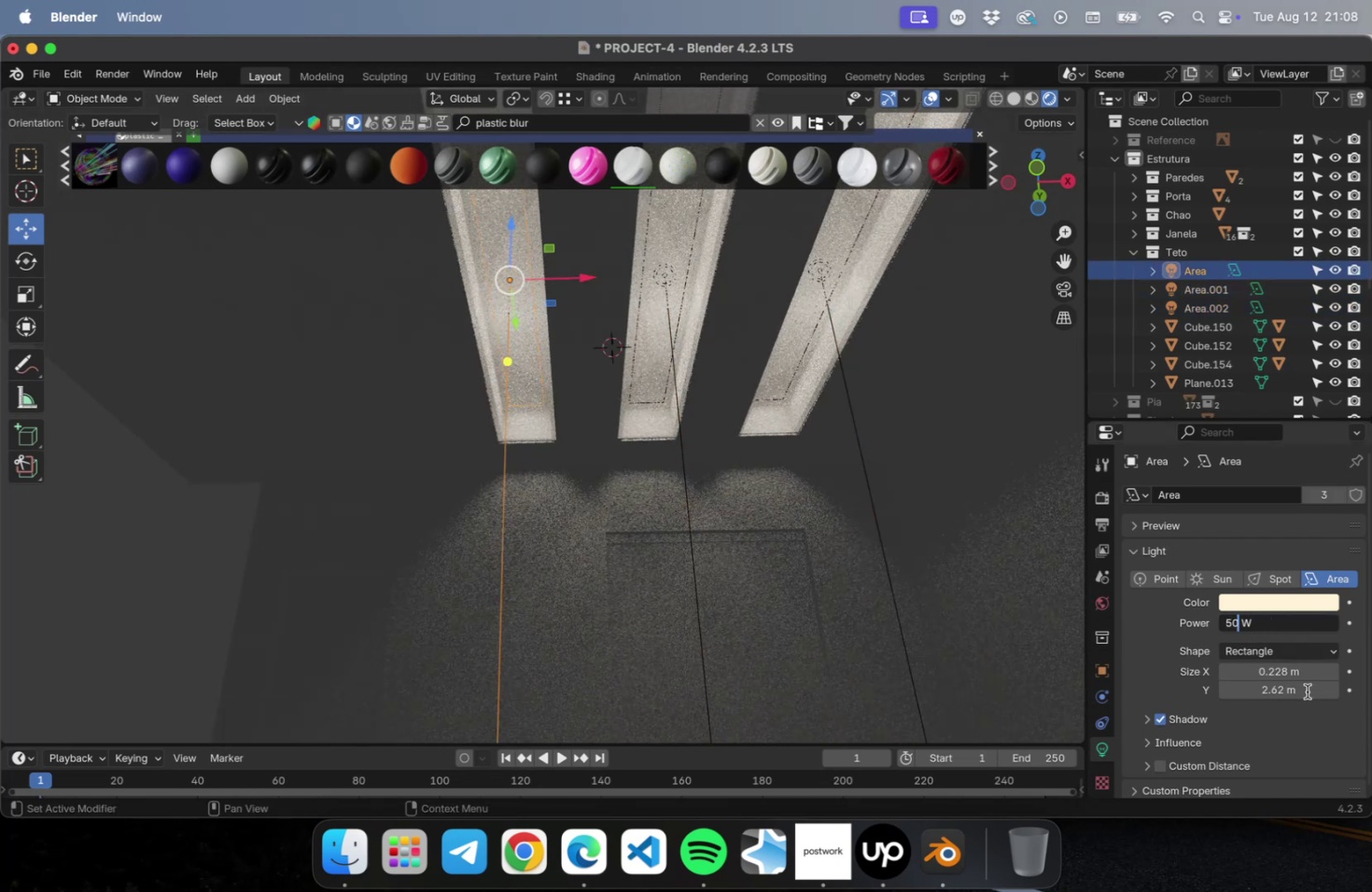 
key(Enter)
 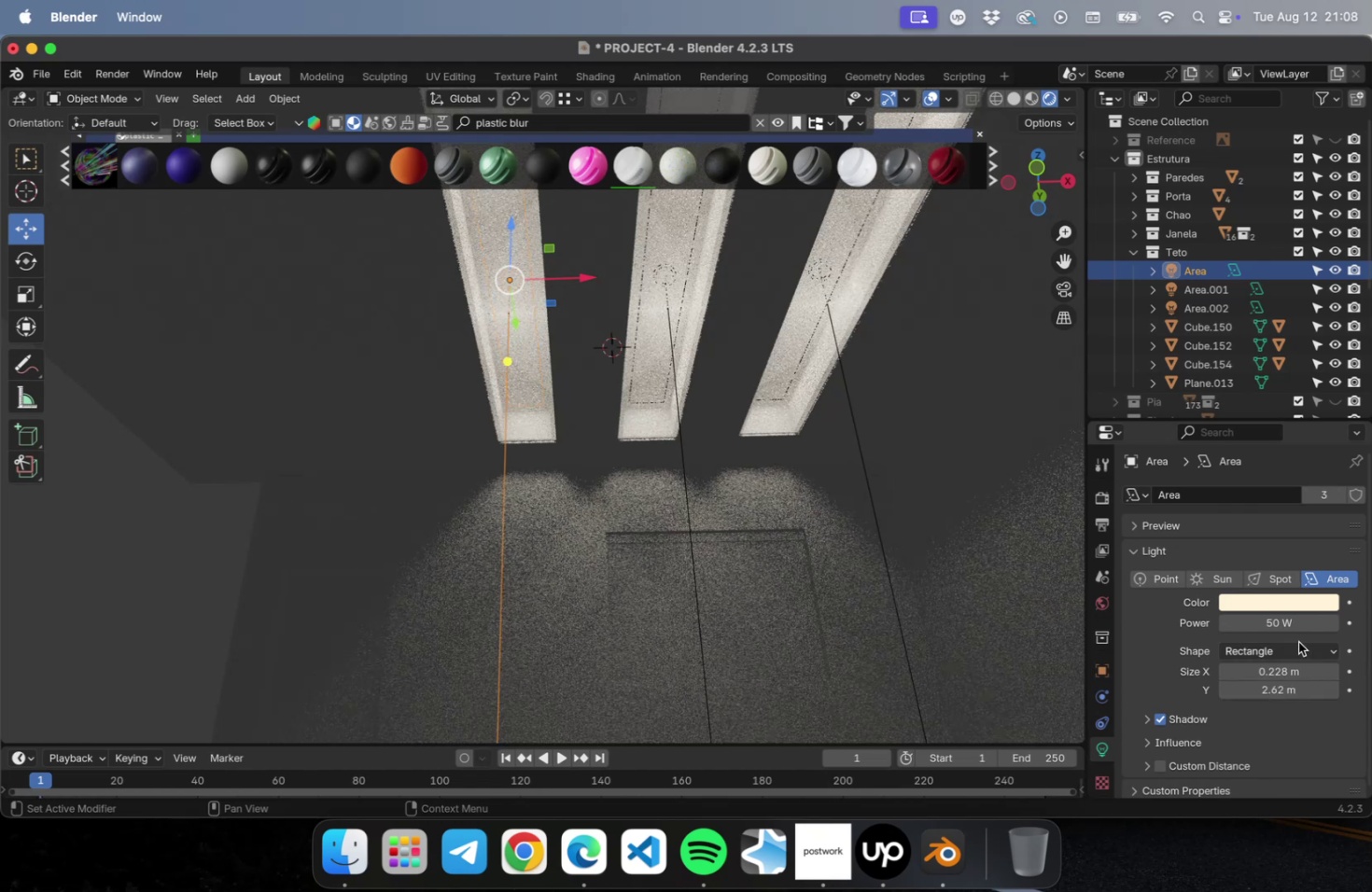 
double_click([1276, 625])
 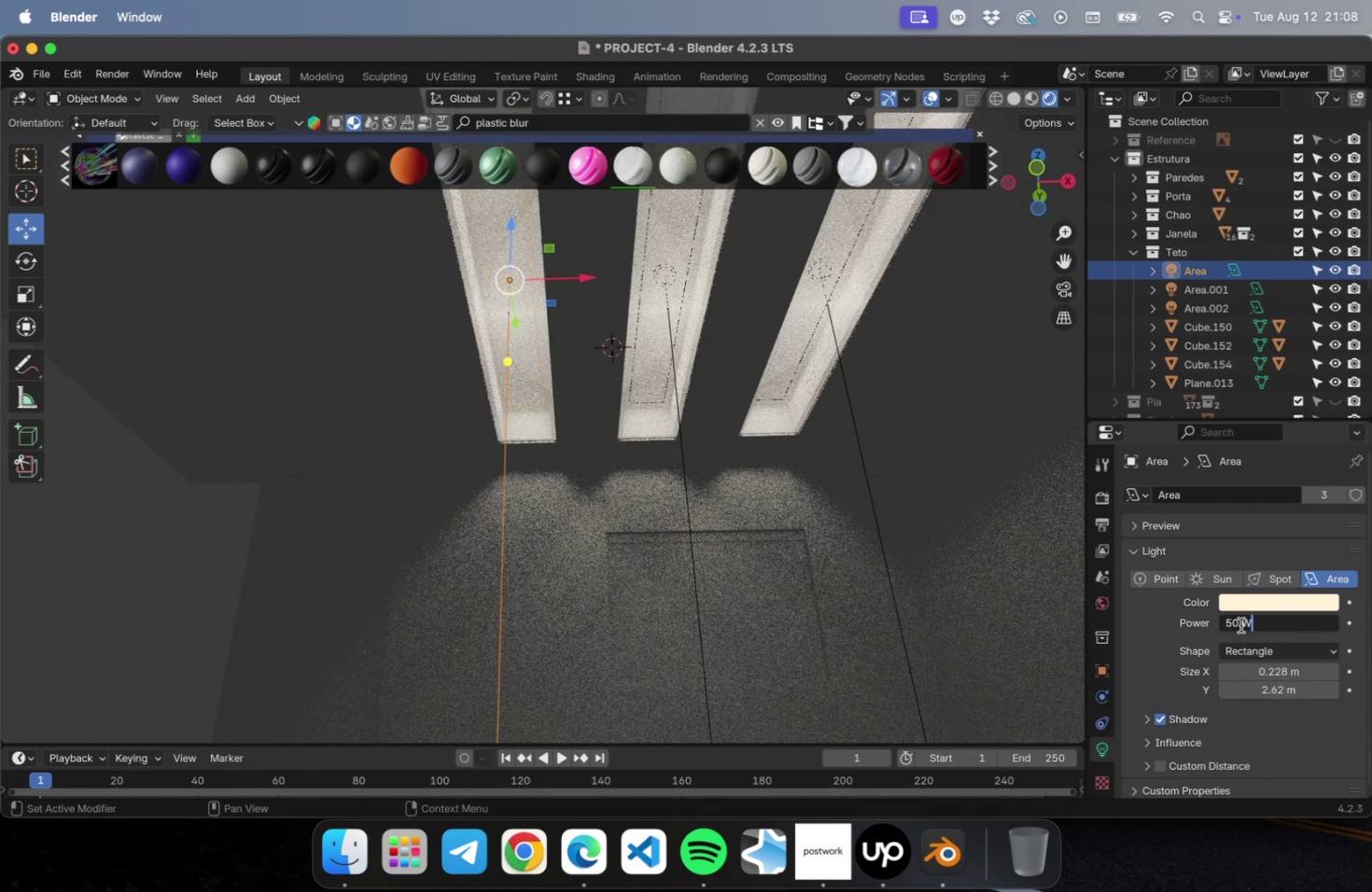 
left_click_drag(start_coordinate=[1233, 623], to_coordinate=[1221, 623])
 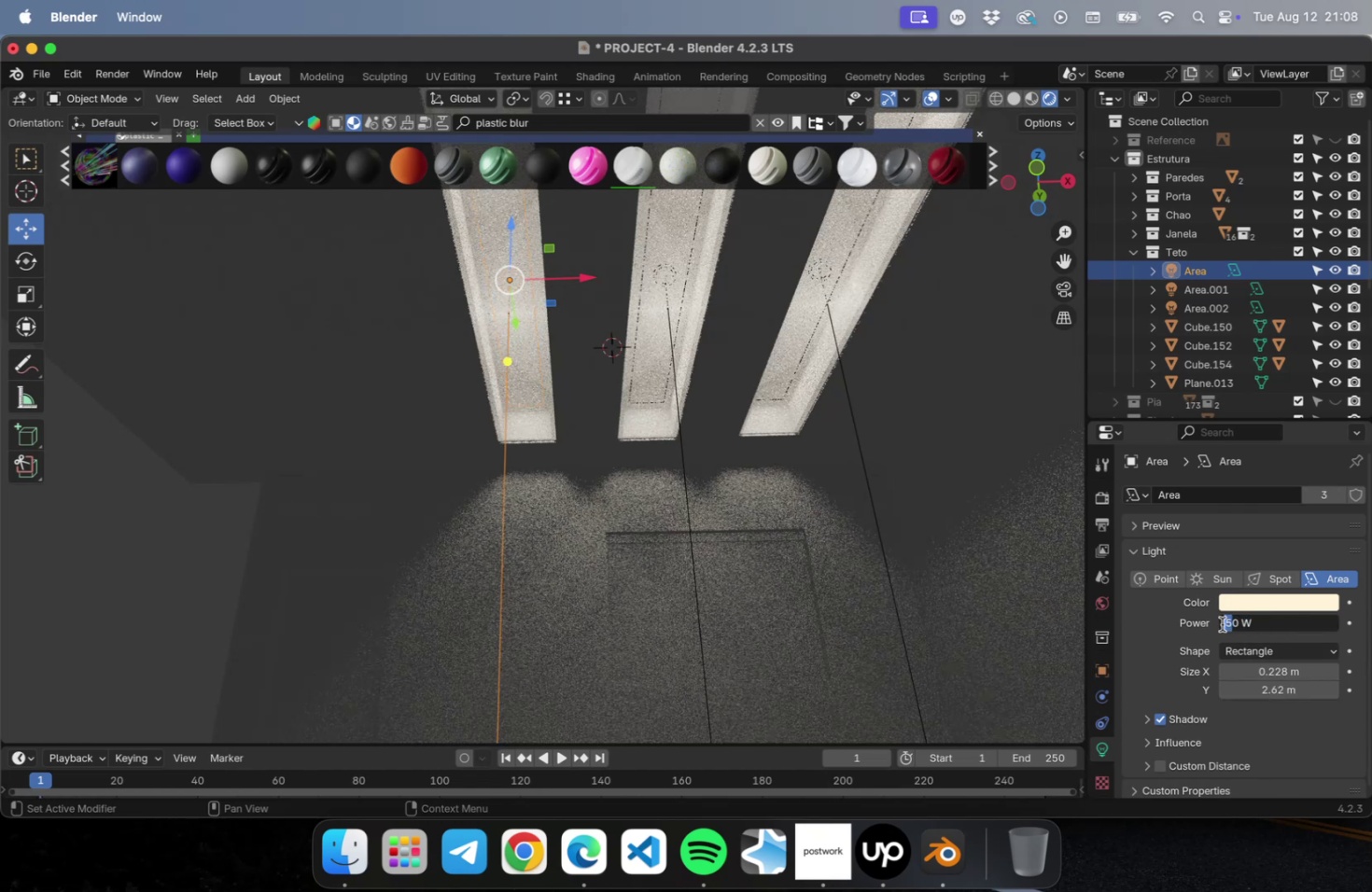 
type(10)
 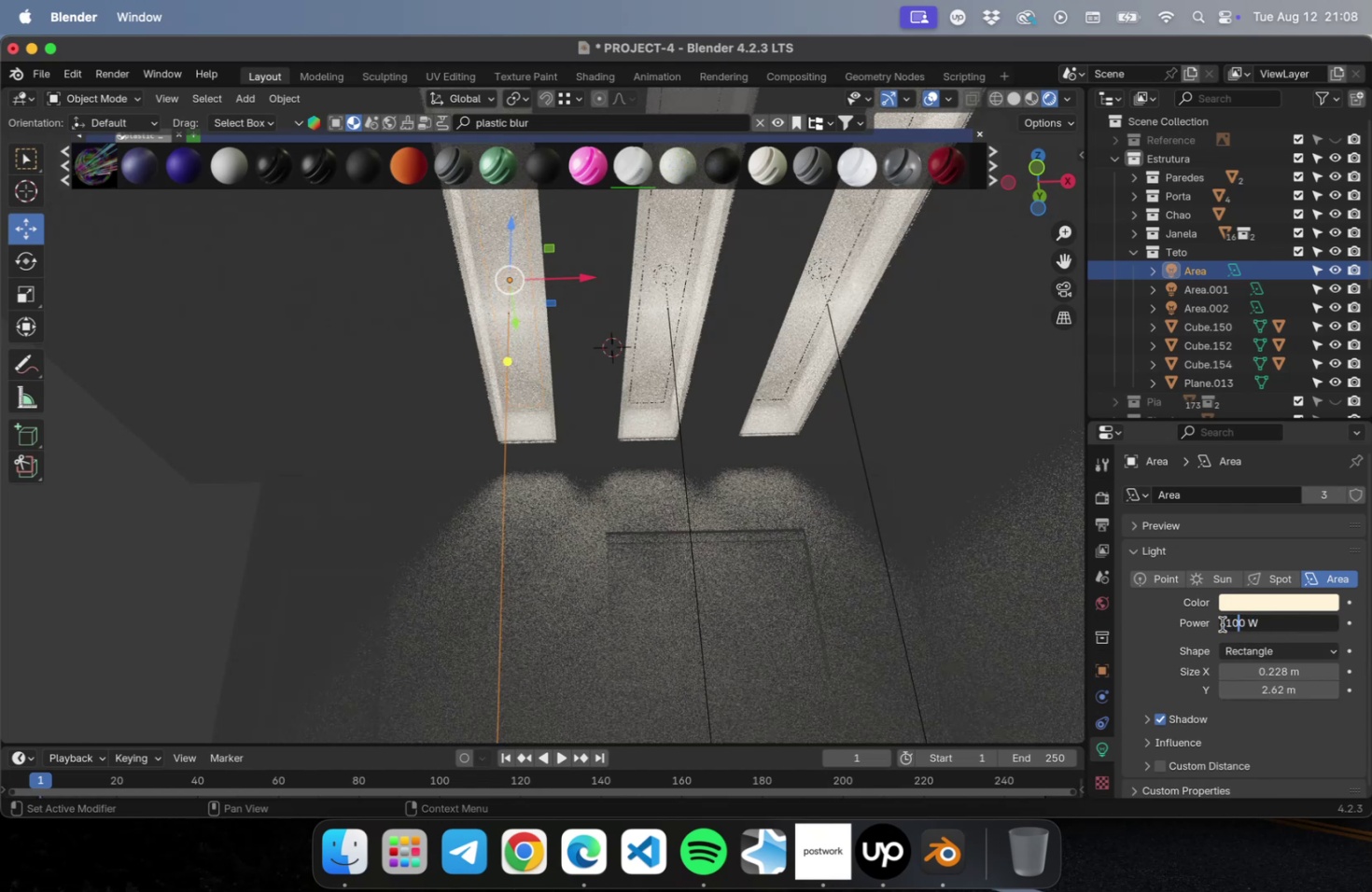 
key(Enter)
 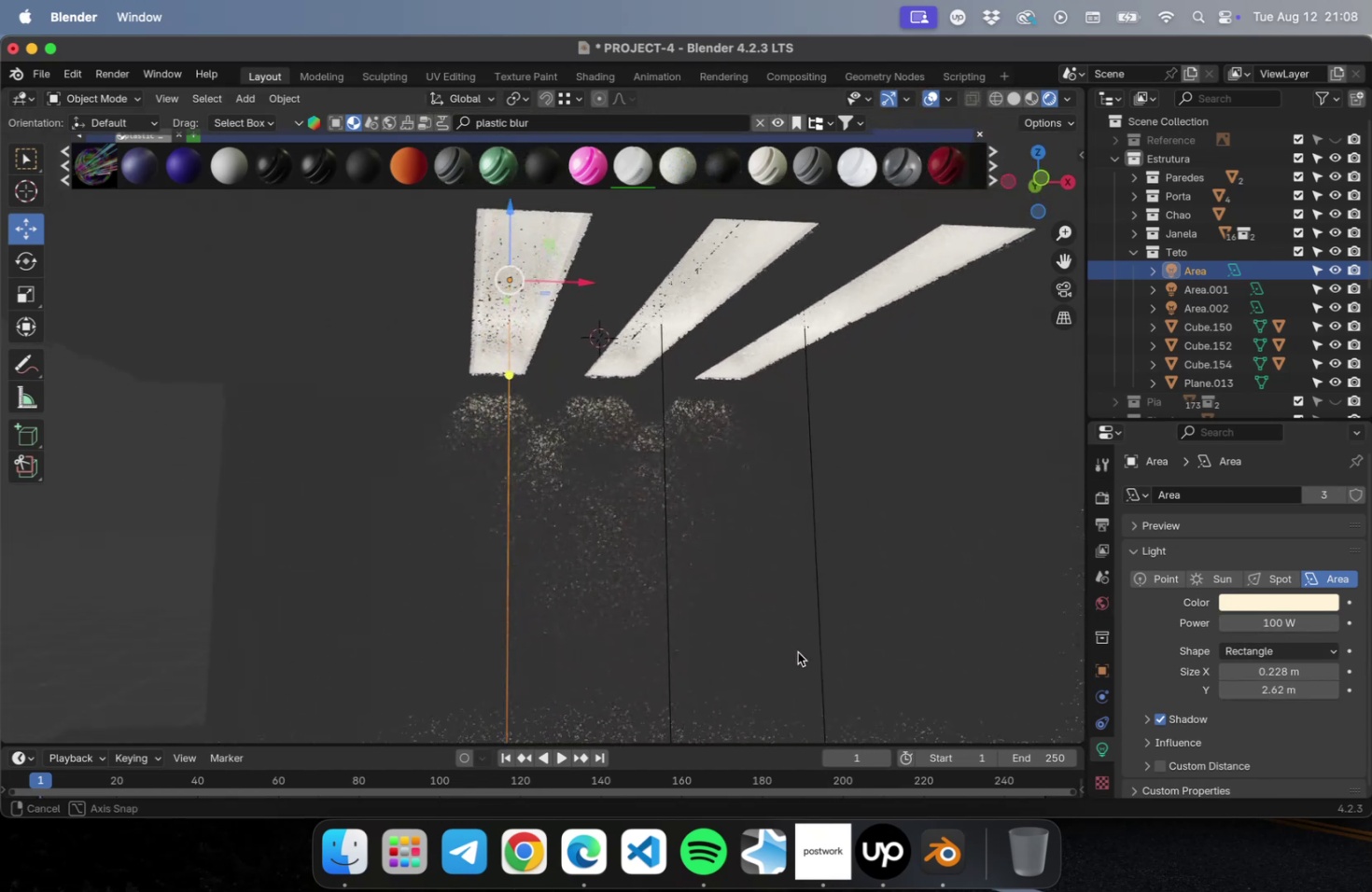 
left_click([148, 521])
 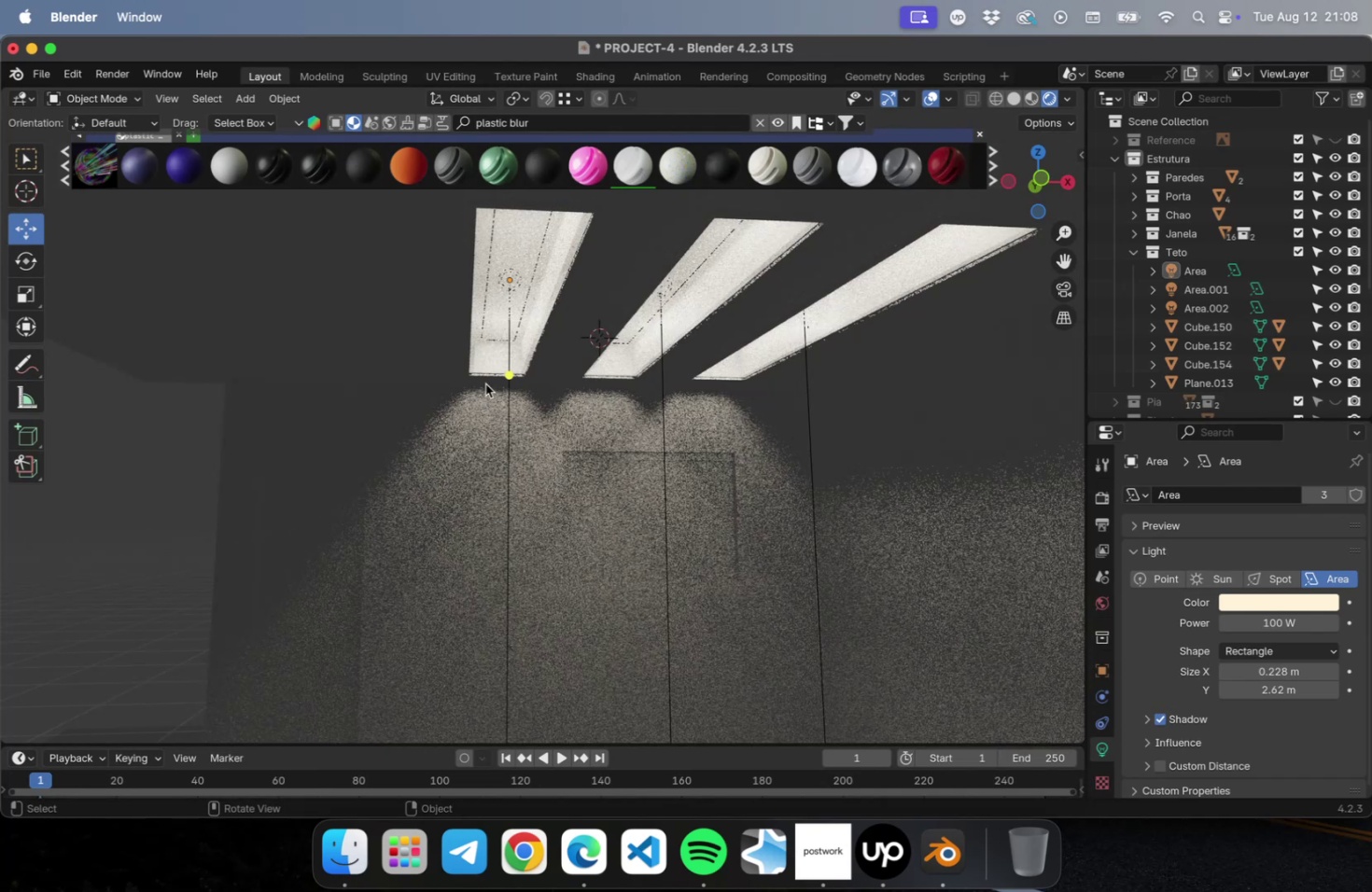 
left_click([404, 251])
 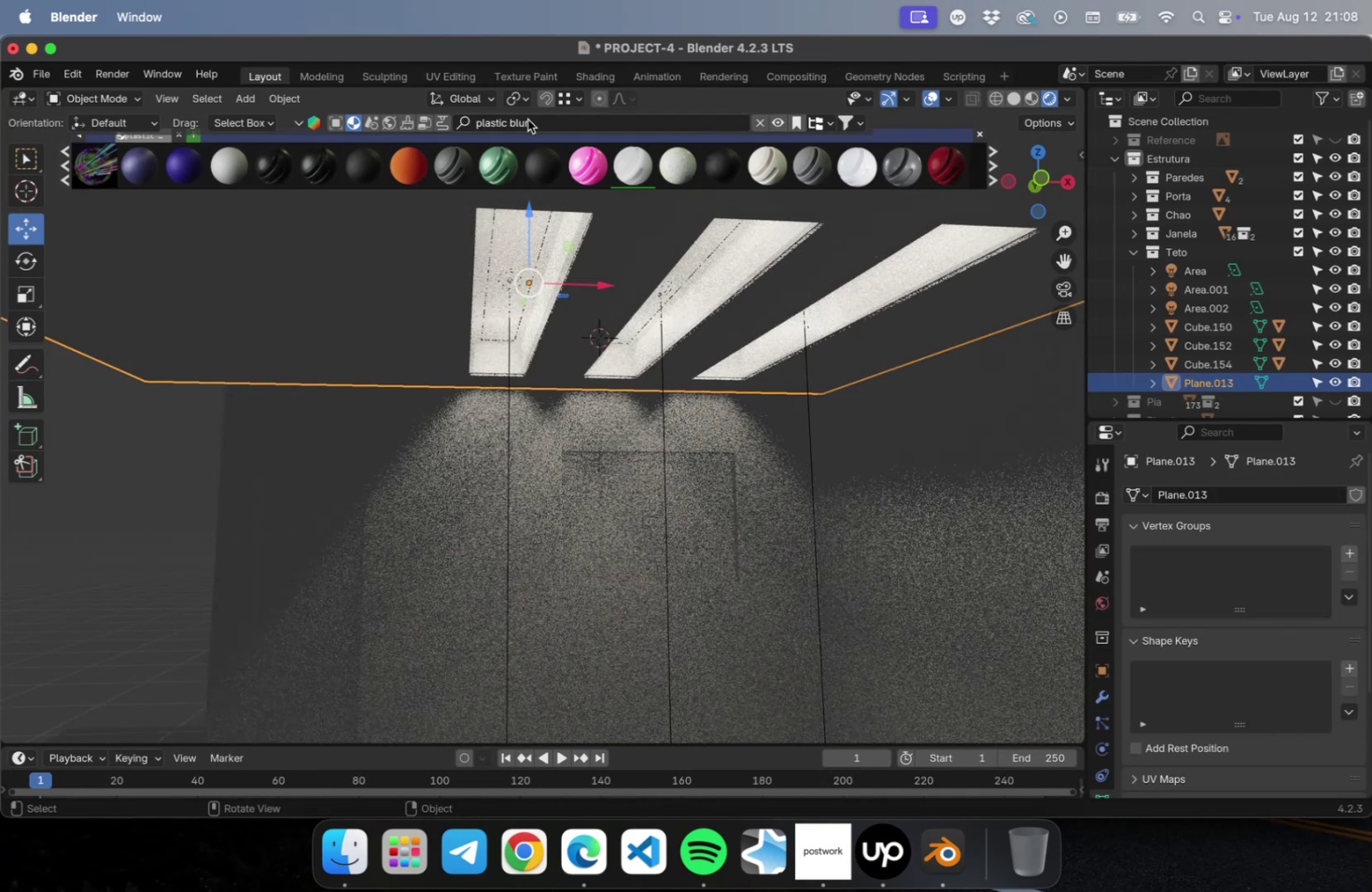 
double_click([526, 121])
 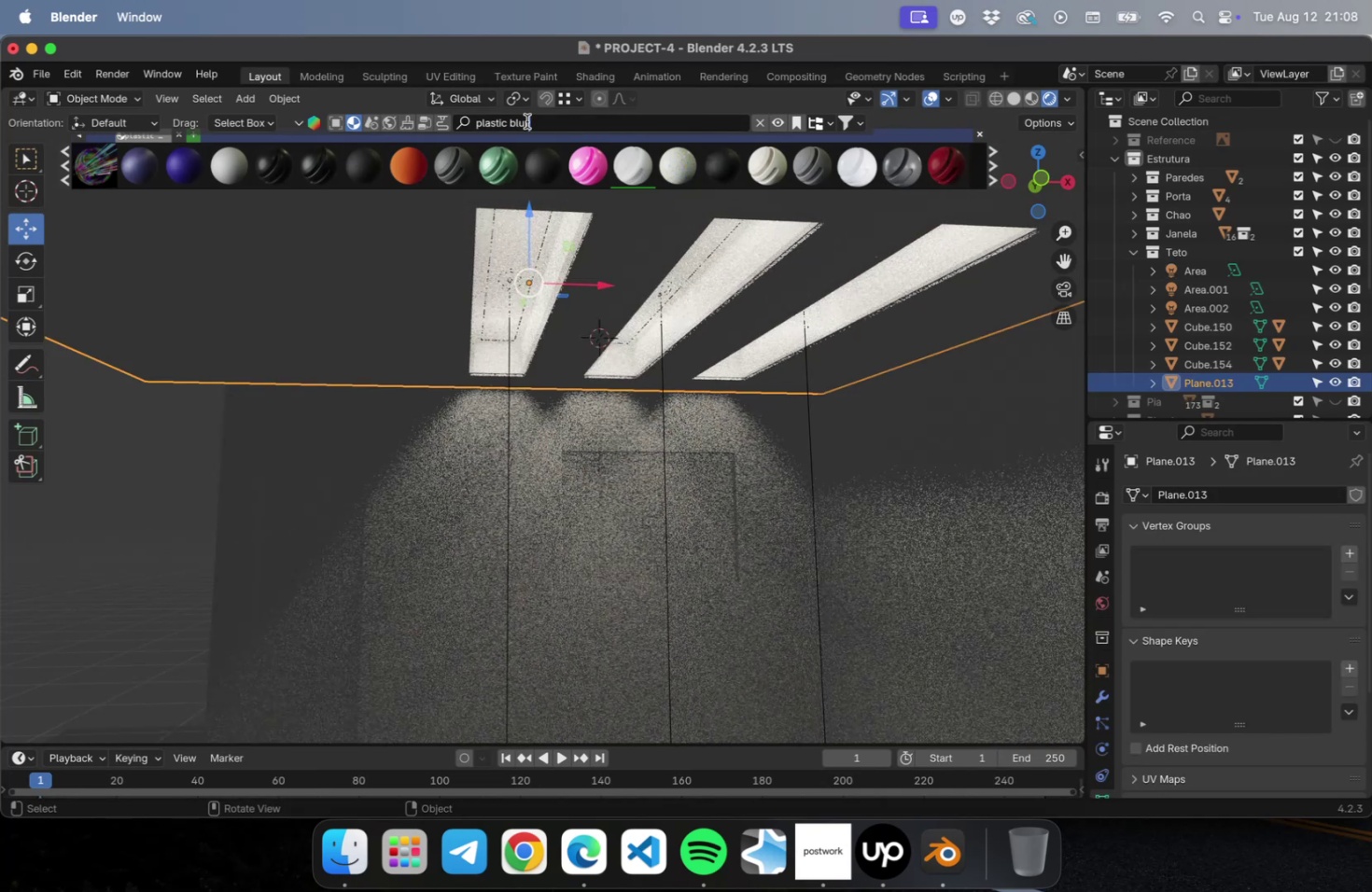 
key(Meta+CommandLeft)
 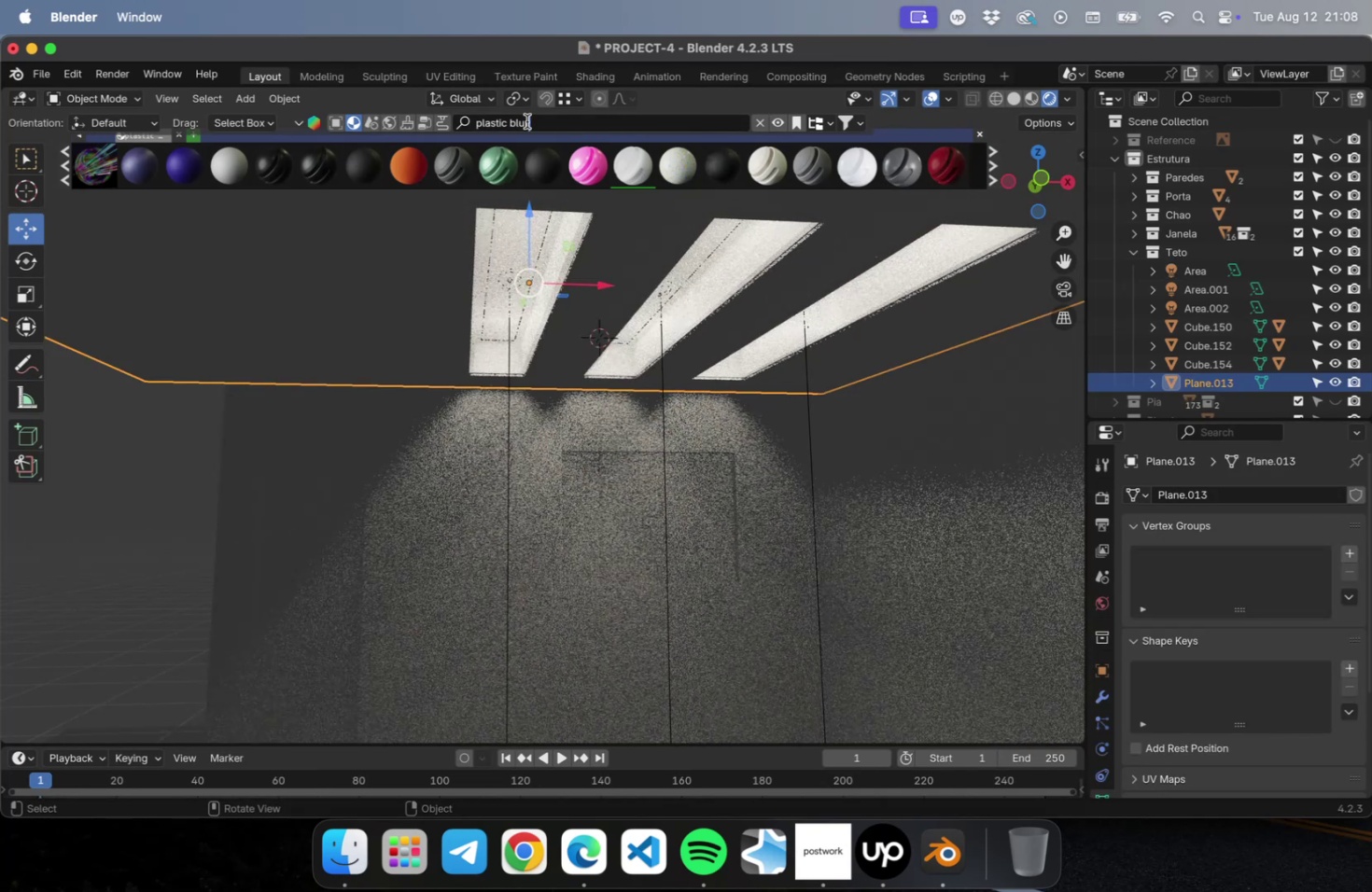 
key(Meta+A)
 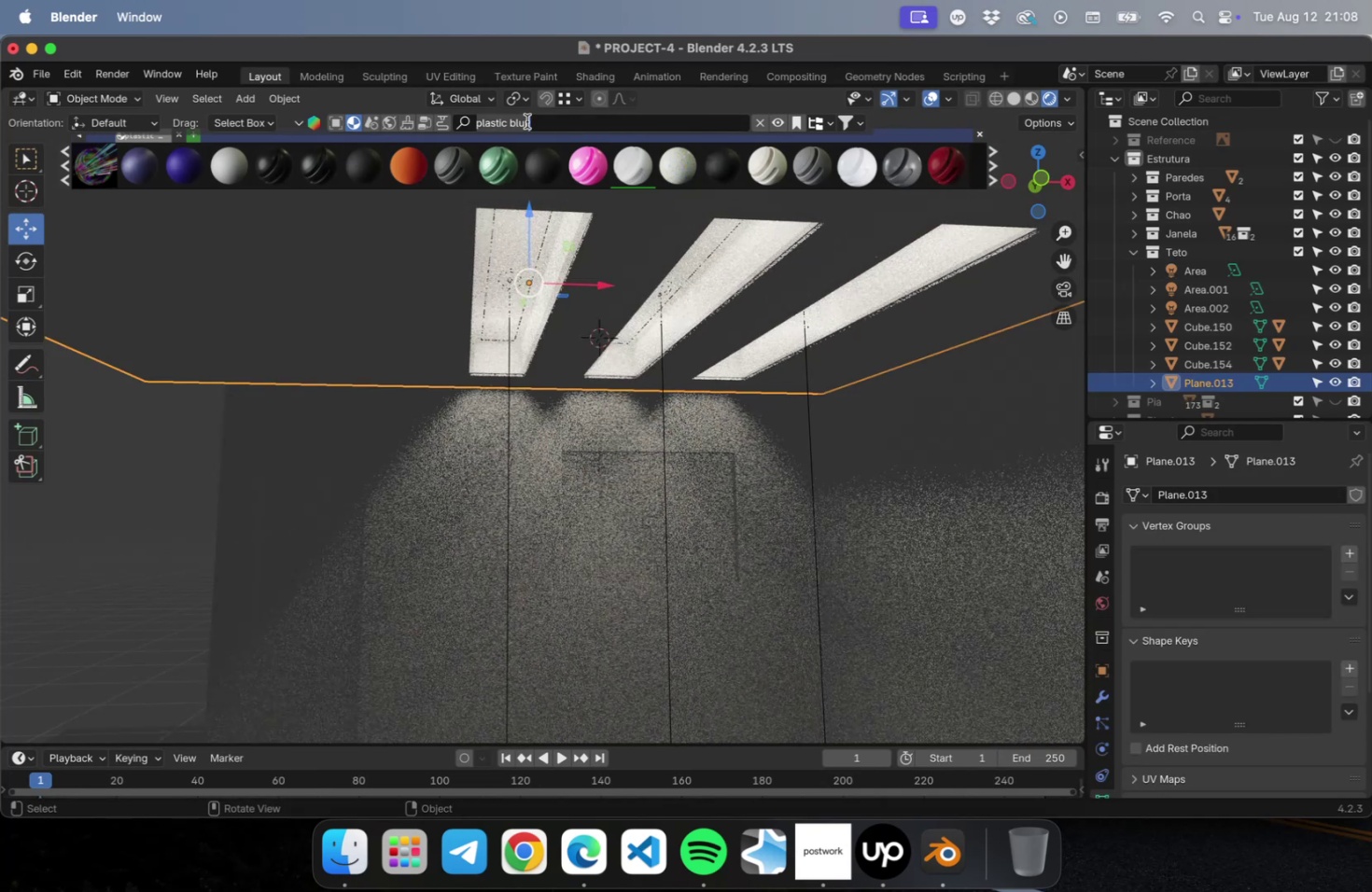 
type(white)
 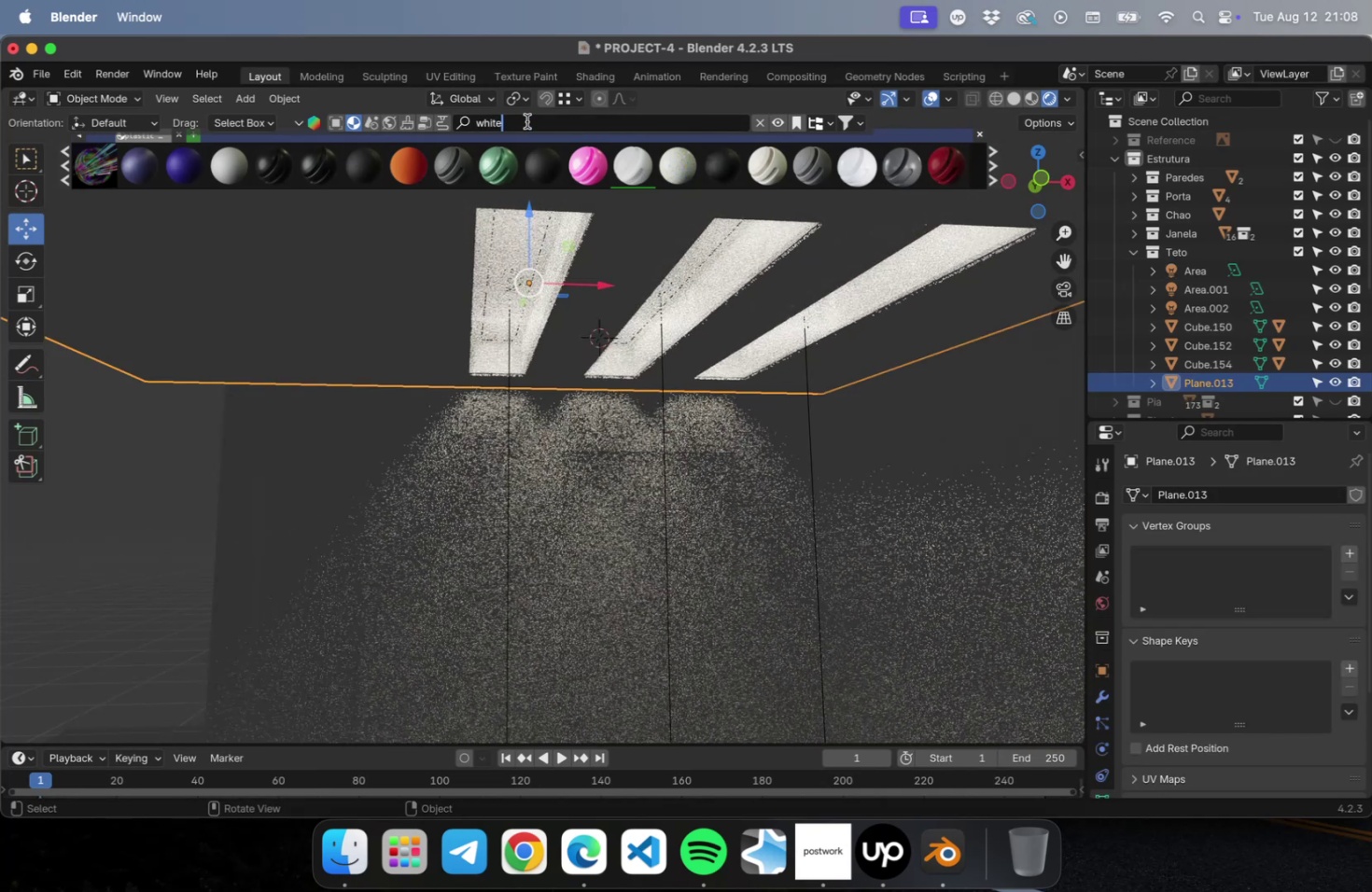 
key(Enter)
 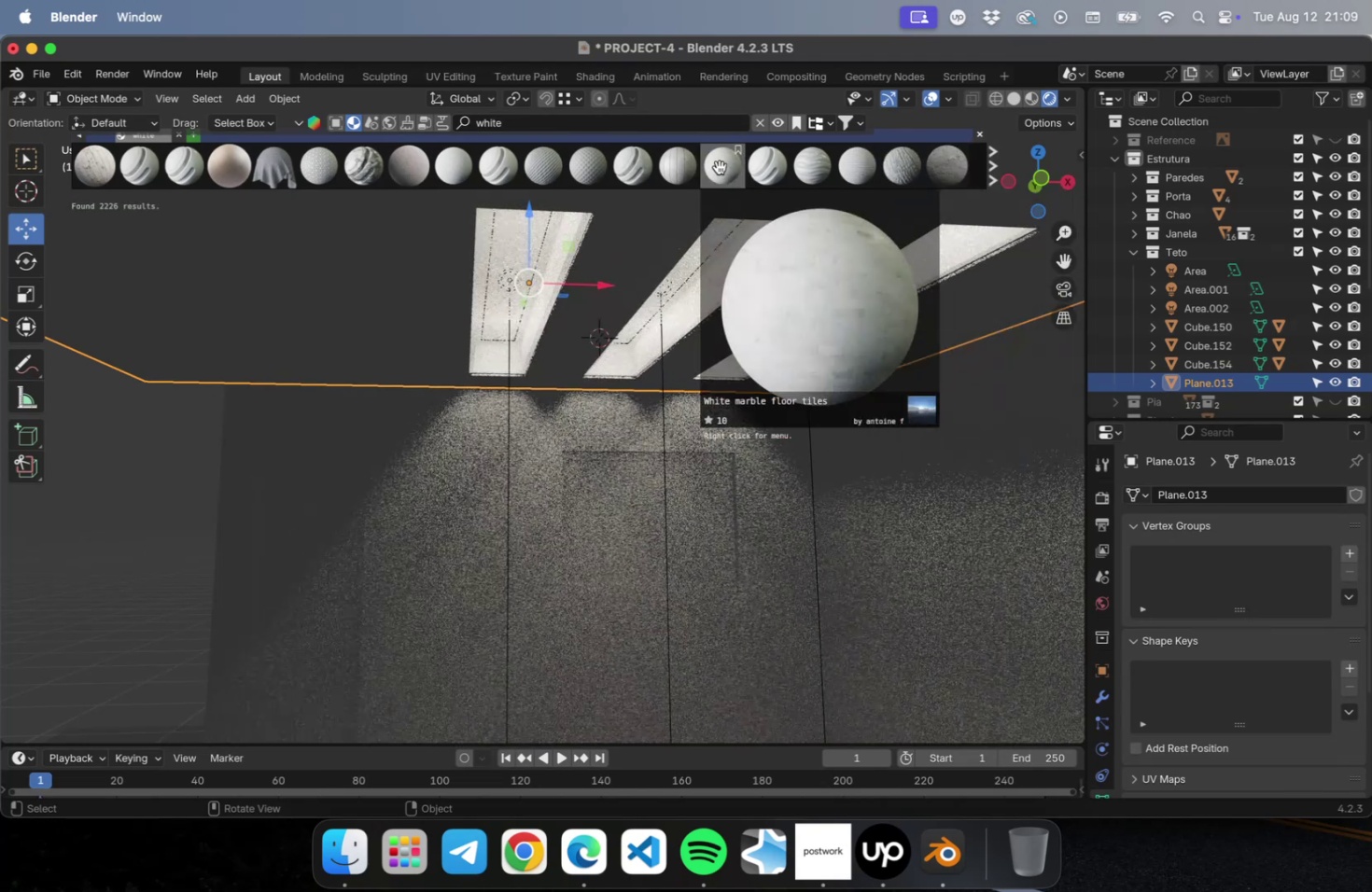 
wait(11.08)
 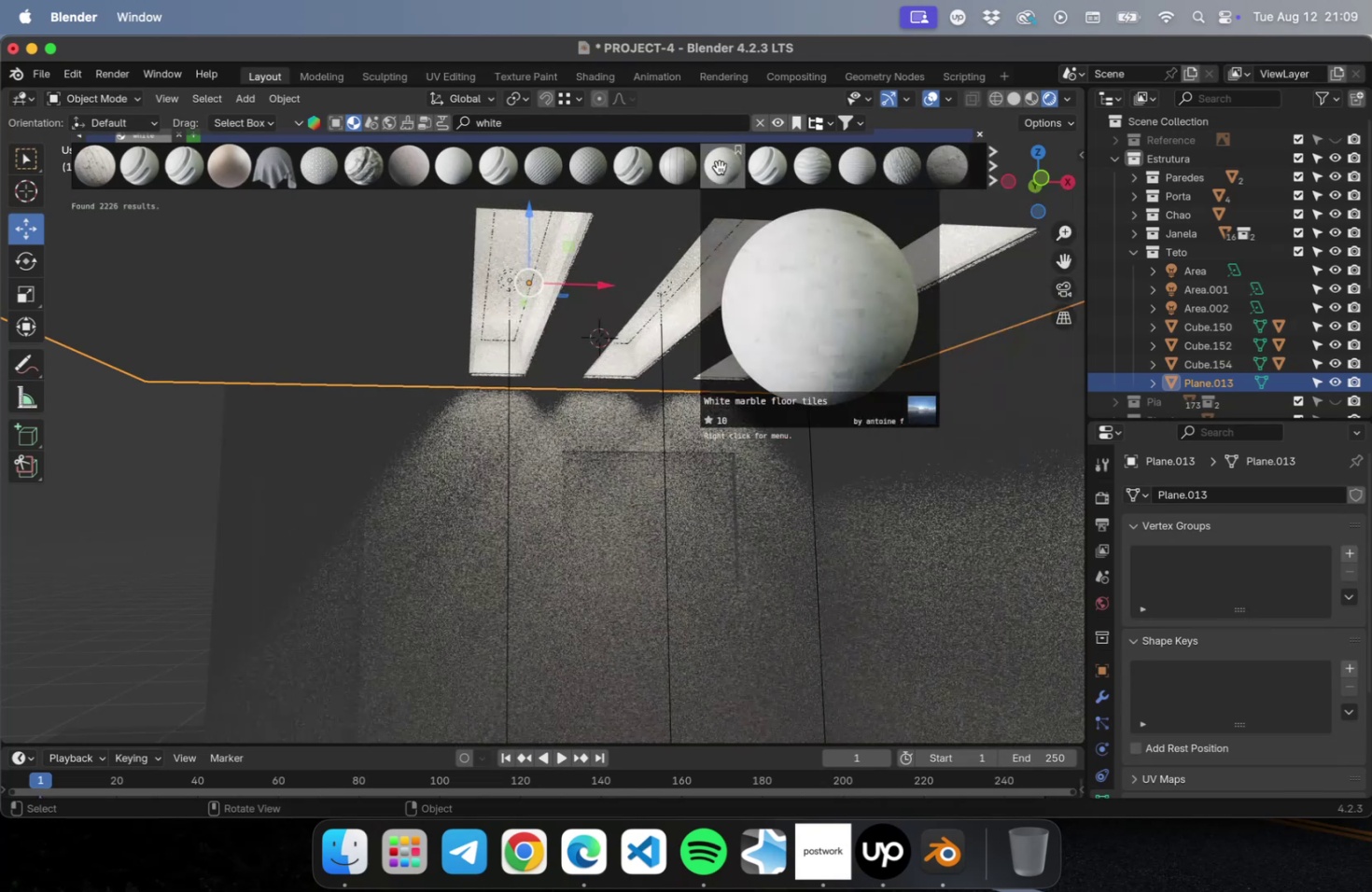 
left_click([987, 162])
 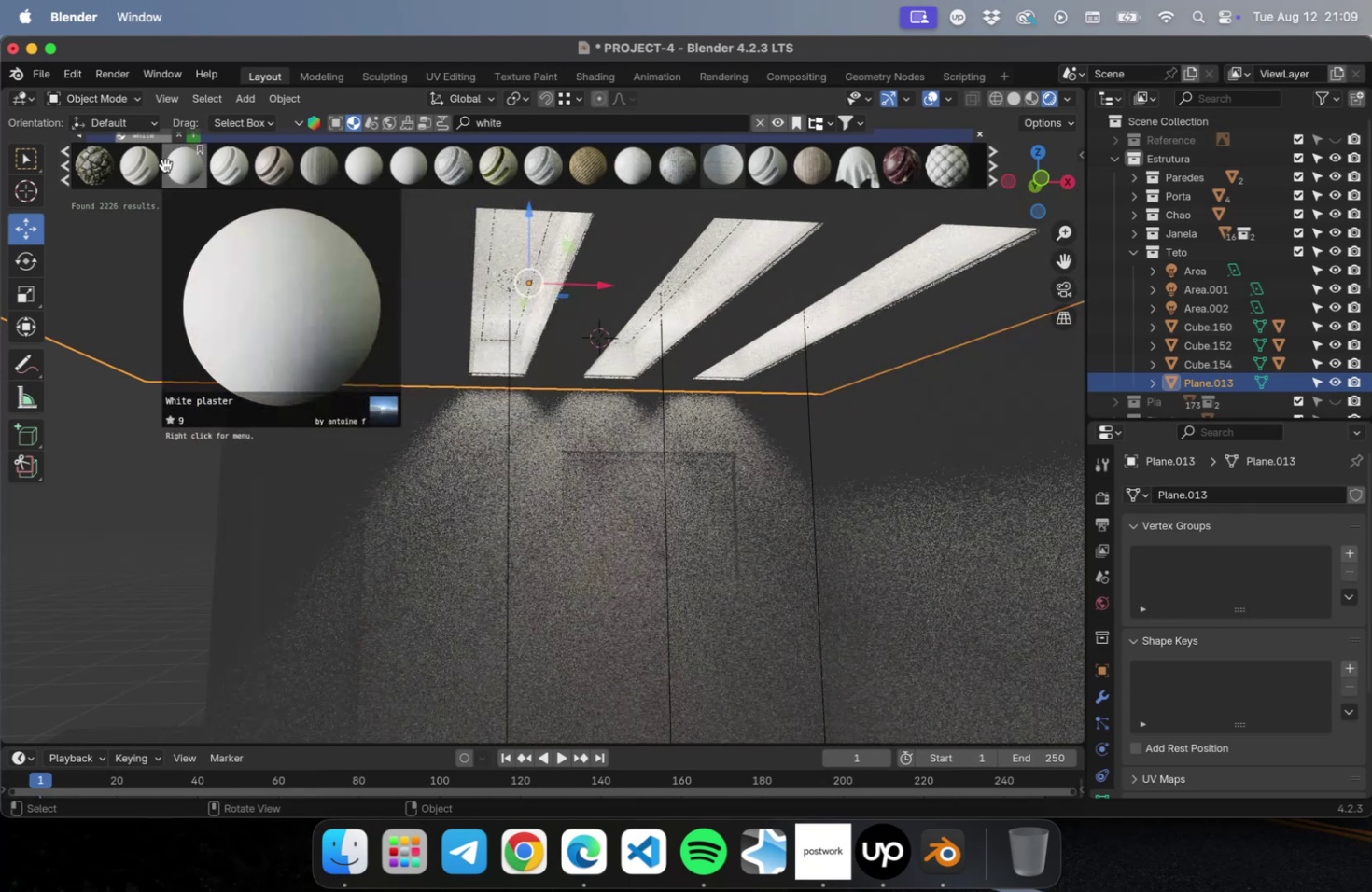 
wait(6.87)
 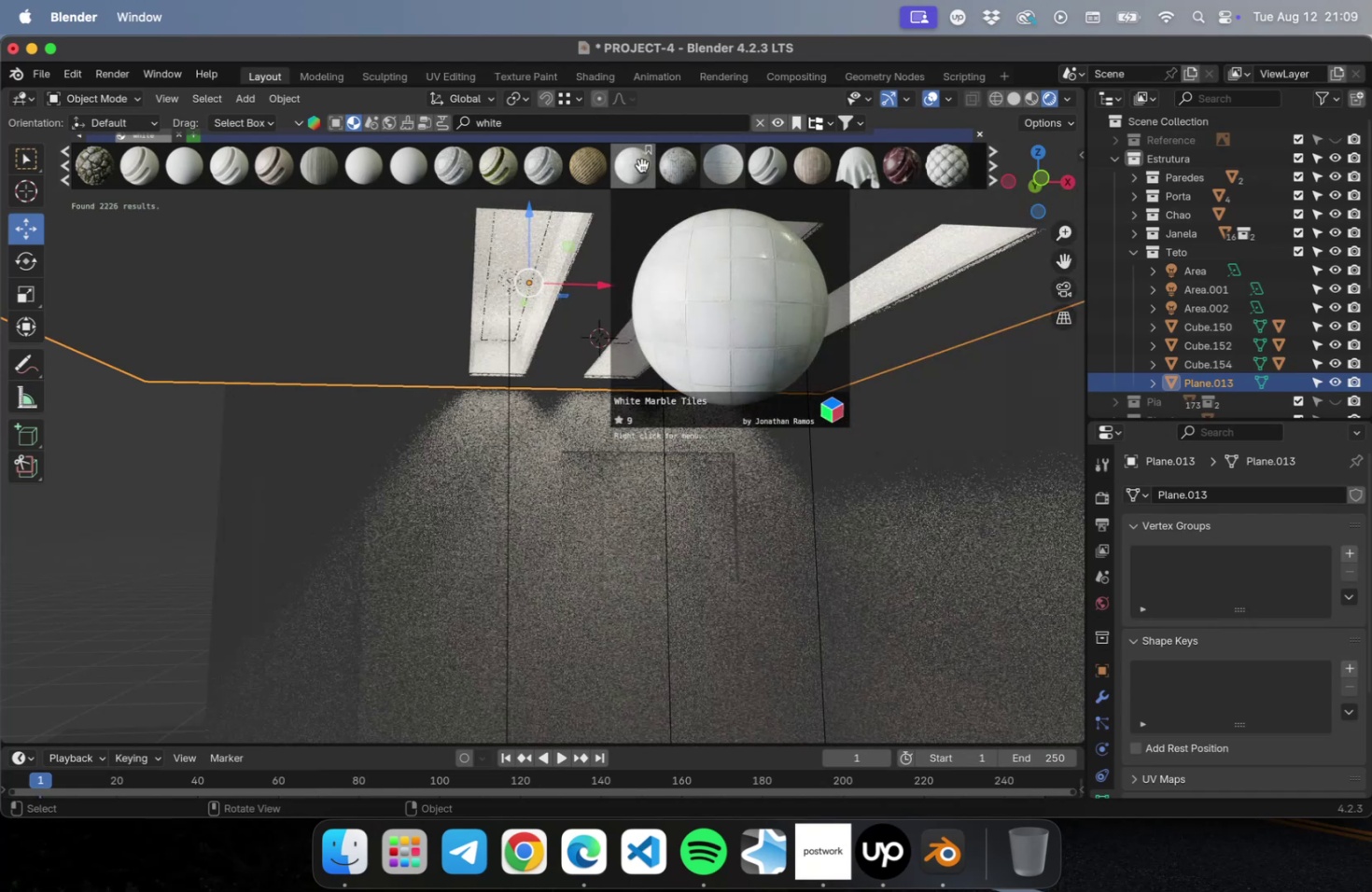 
left_click([165, 165])
 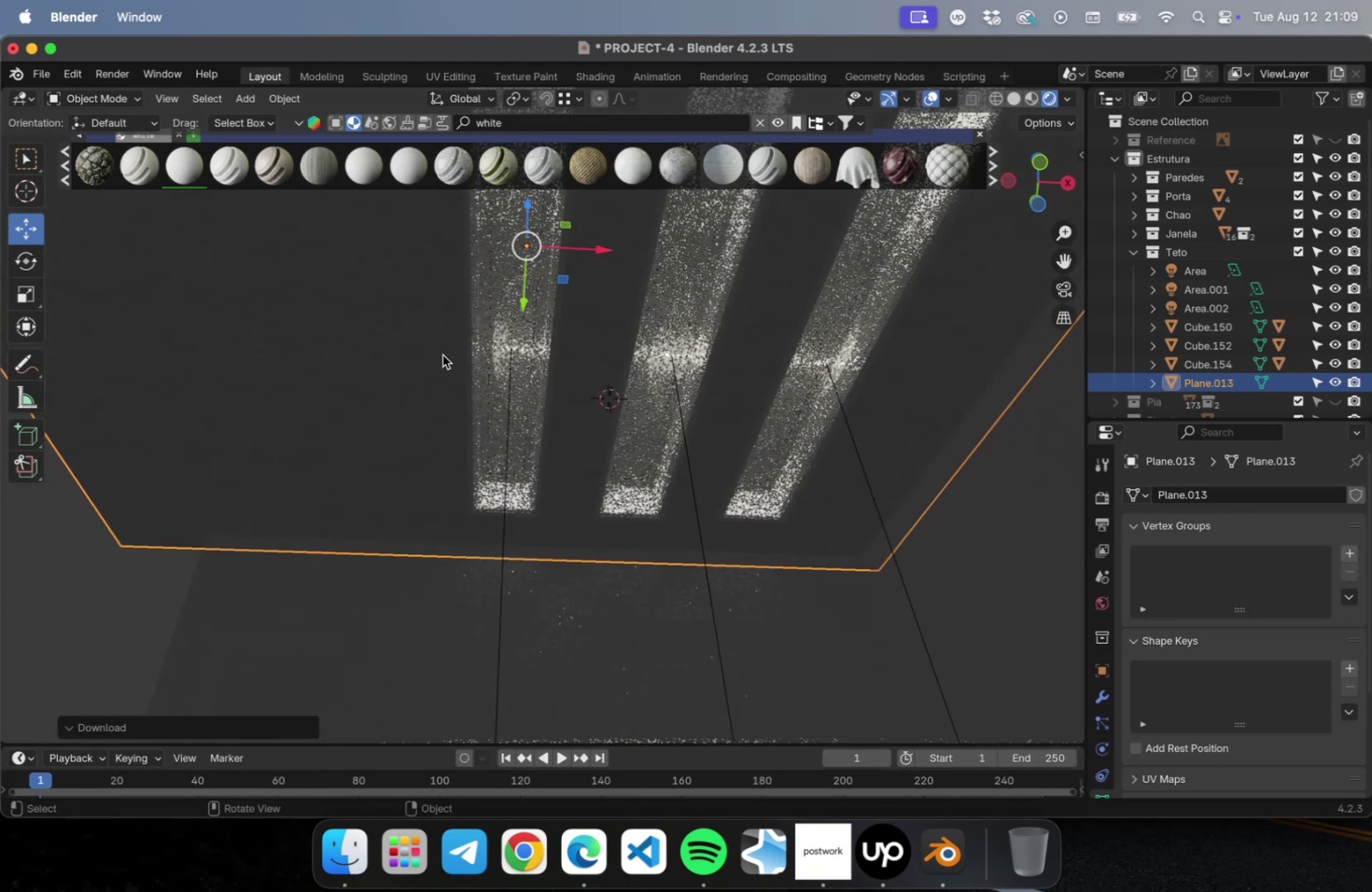 
left_click([464, 340])
 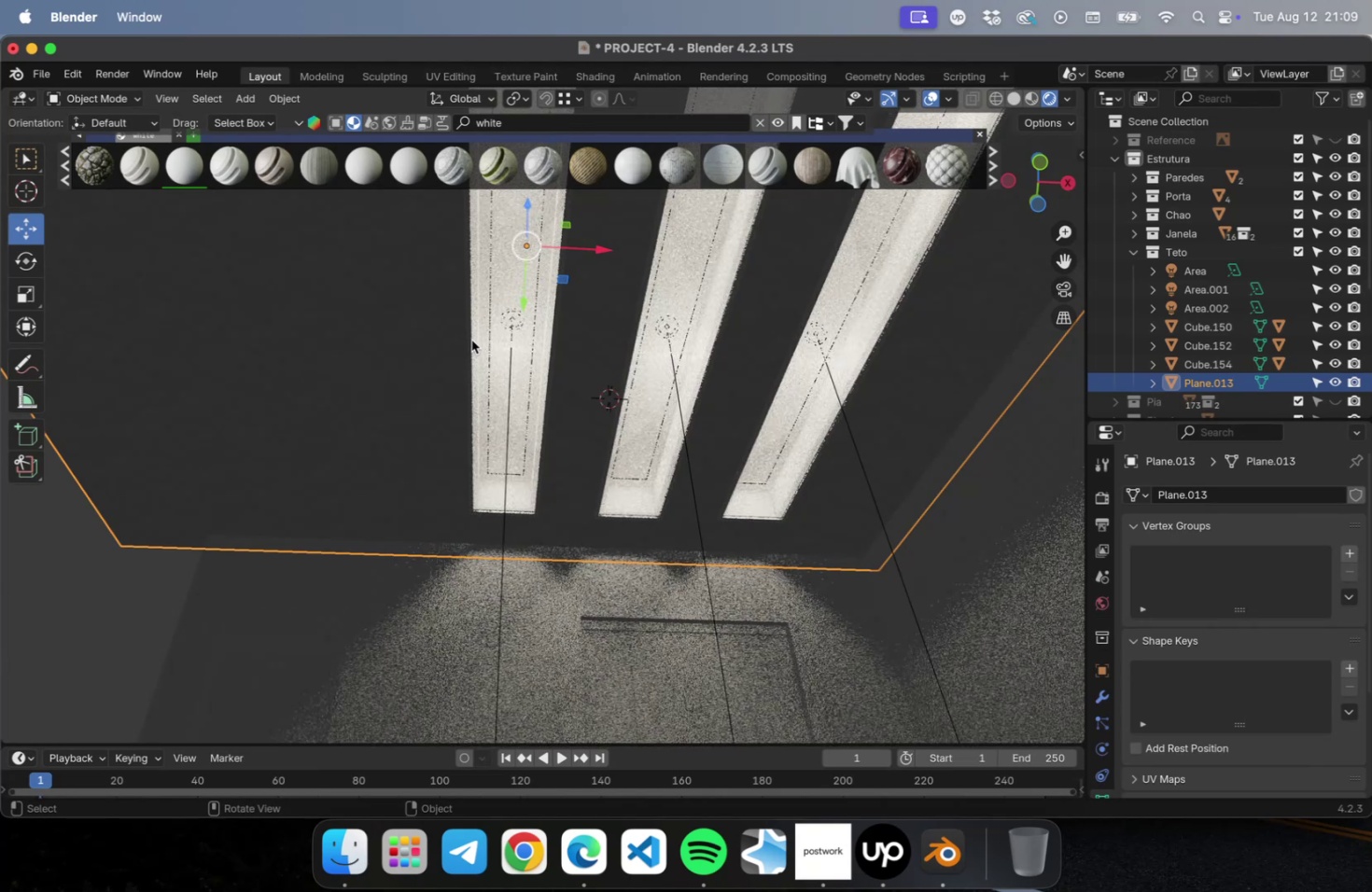 
left_click([468, 341])
 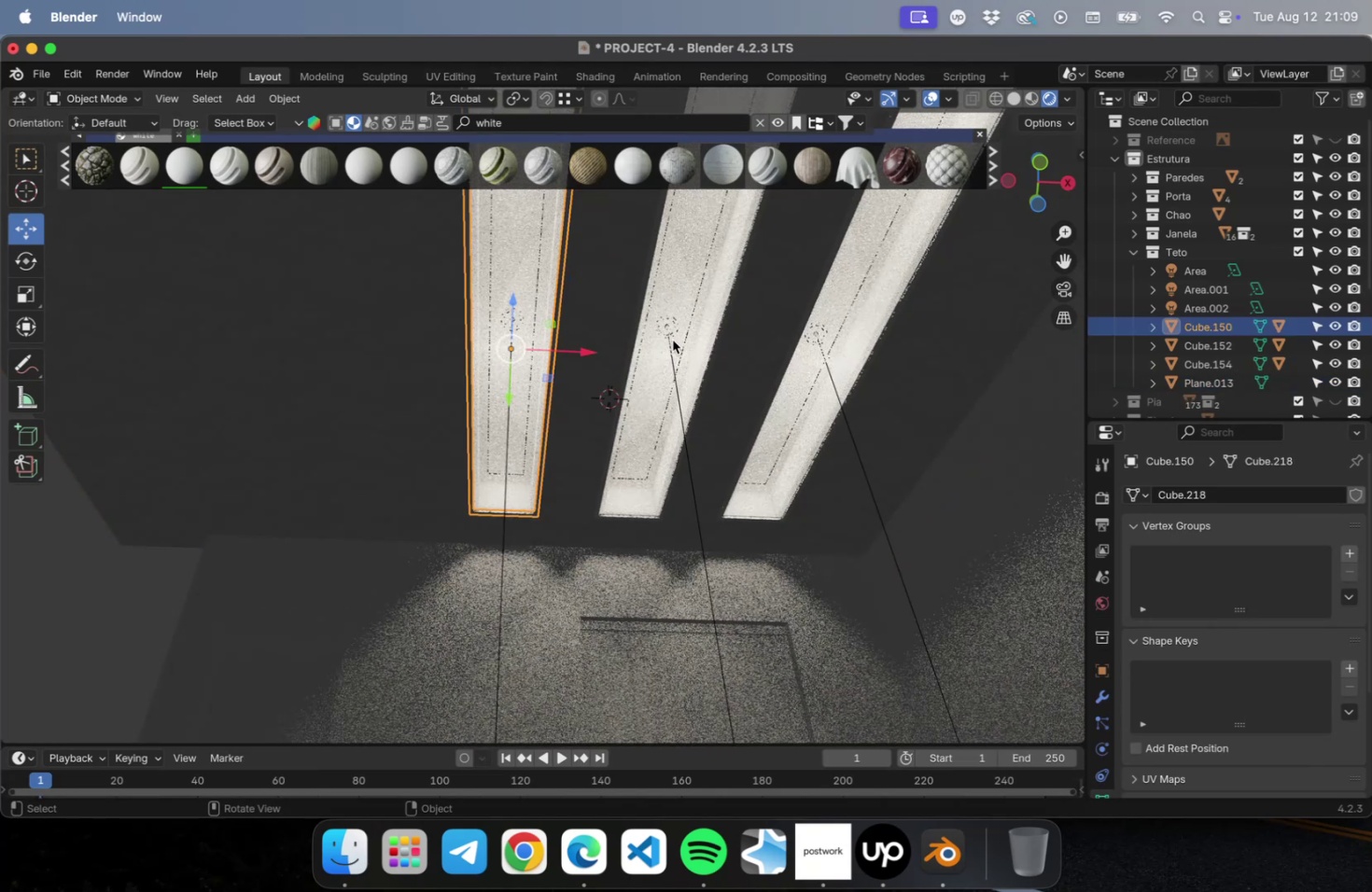 
hold_key(key=ShiftLeft, duration=3.36)
left_click([635, 328])
 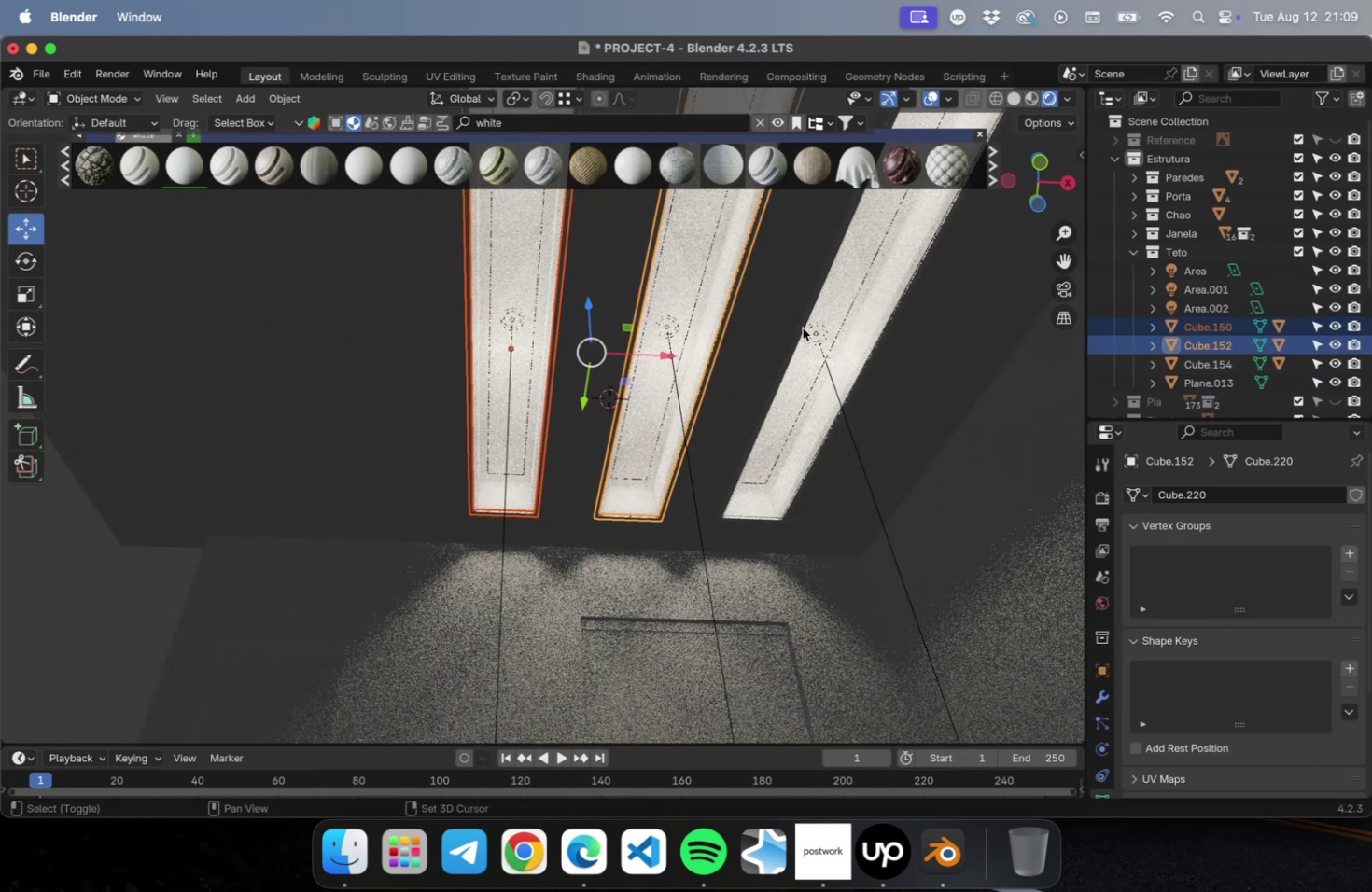 
left_click([802, 328])
 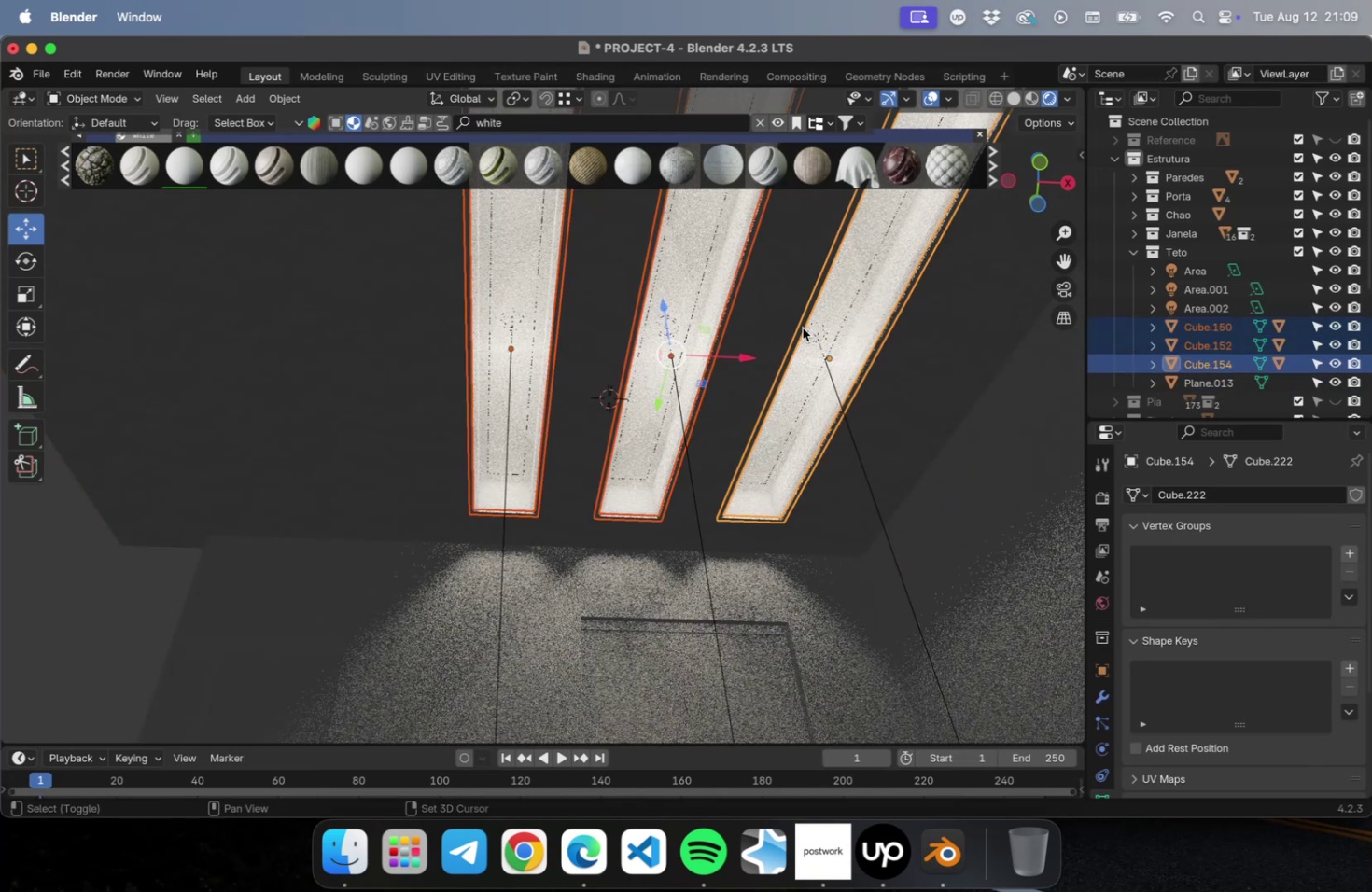 
hold_key(key=ShiftLeft, duration=0.82)
 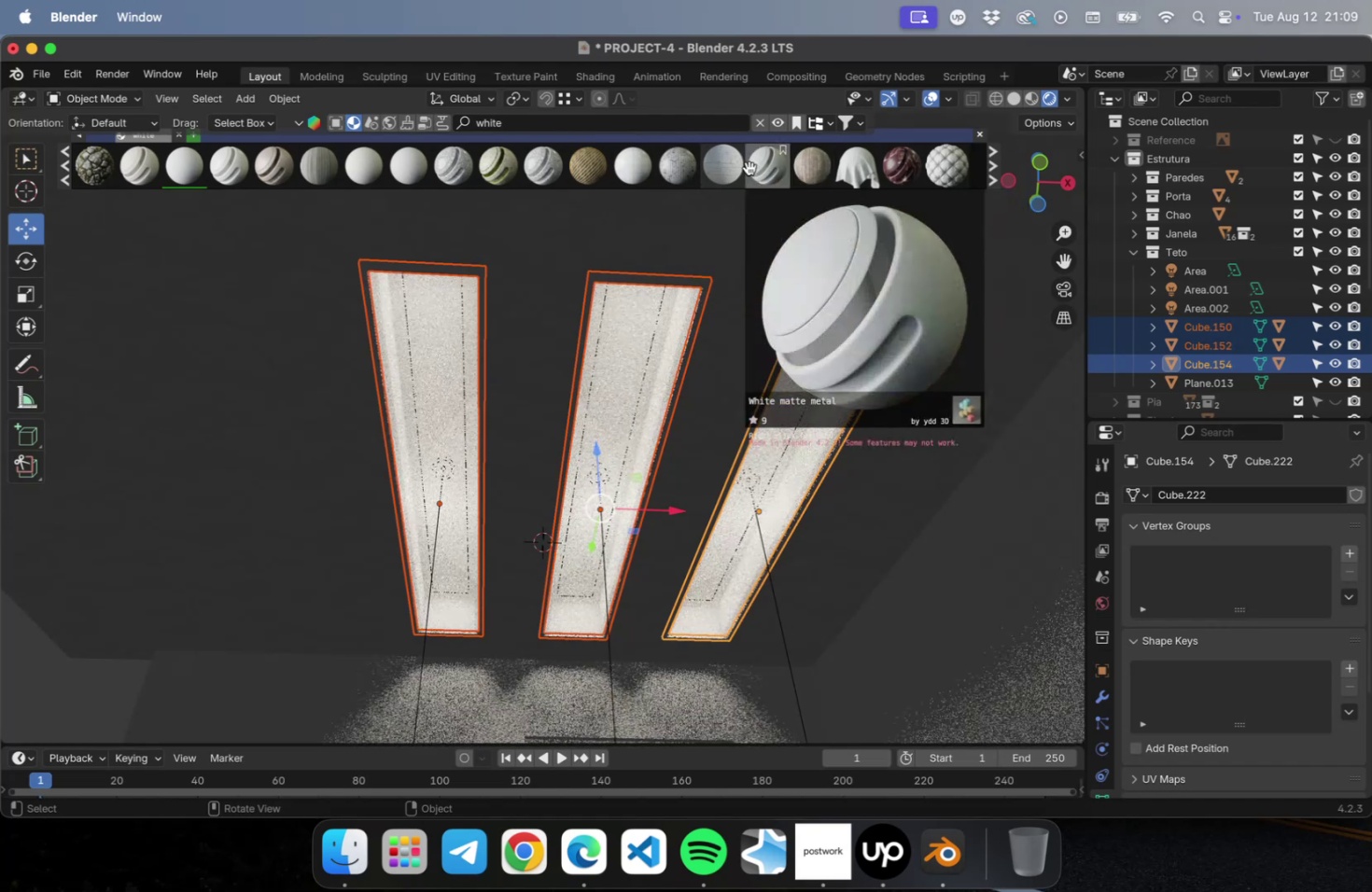 
wait(5.27)
 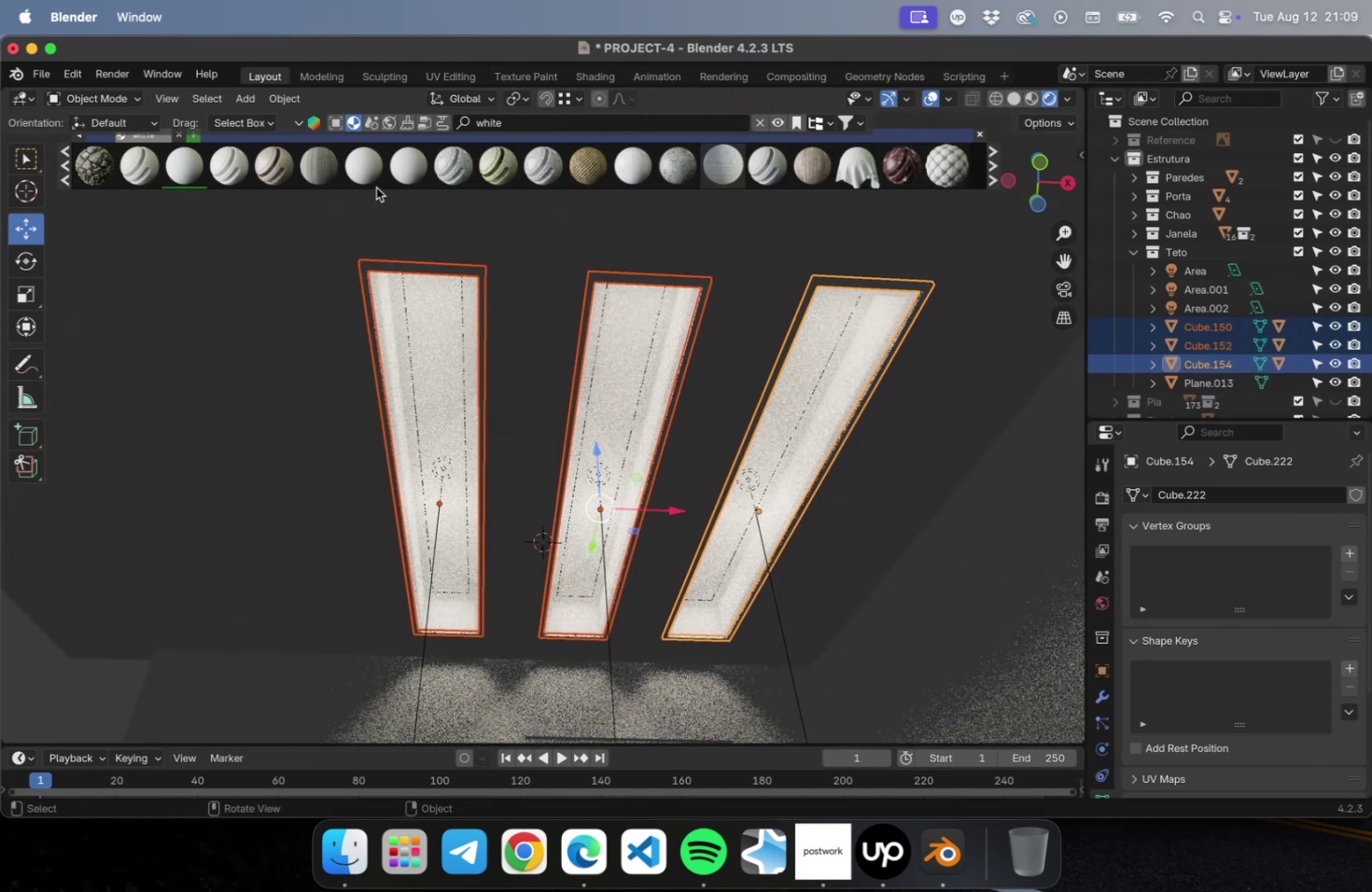 
left_click([749, 168])
 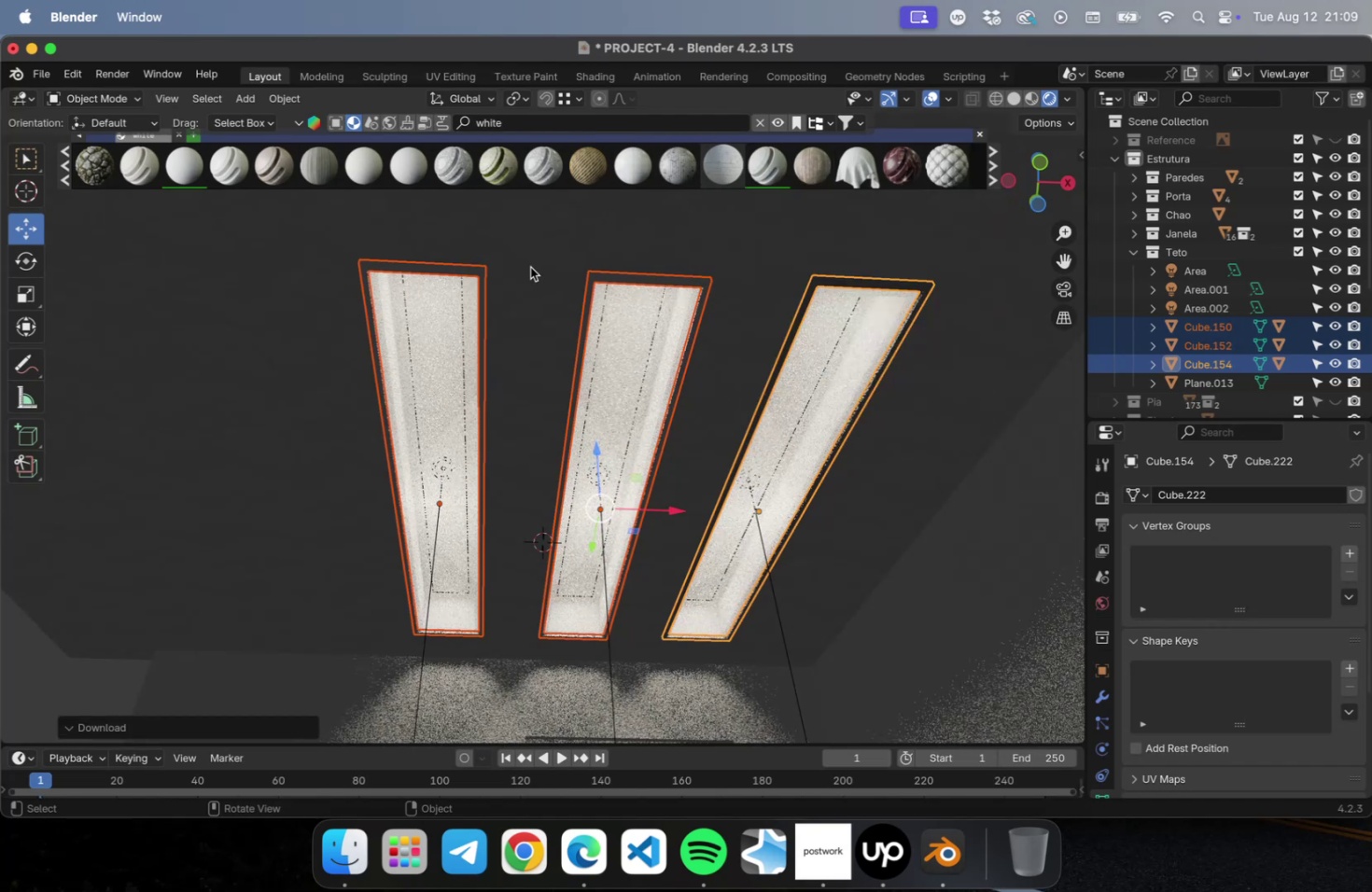 
key(Meta+L)
 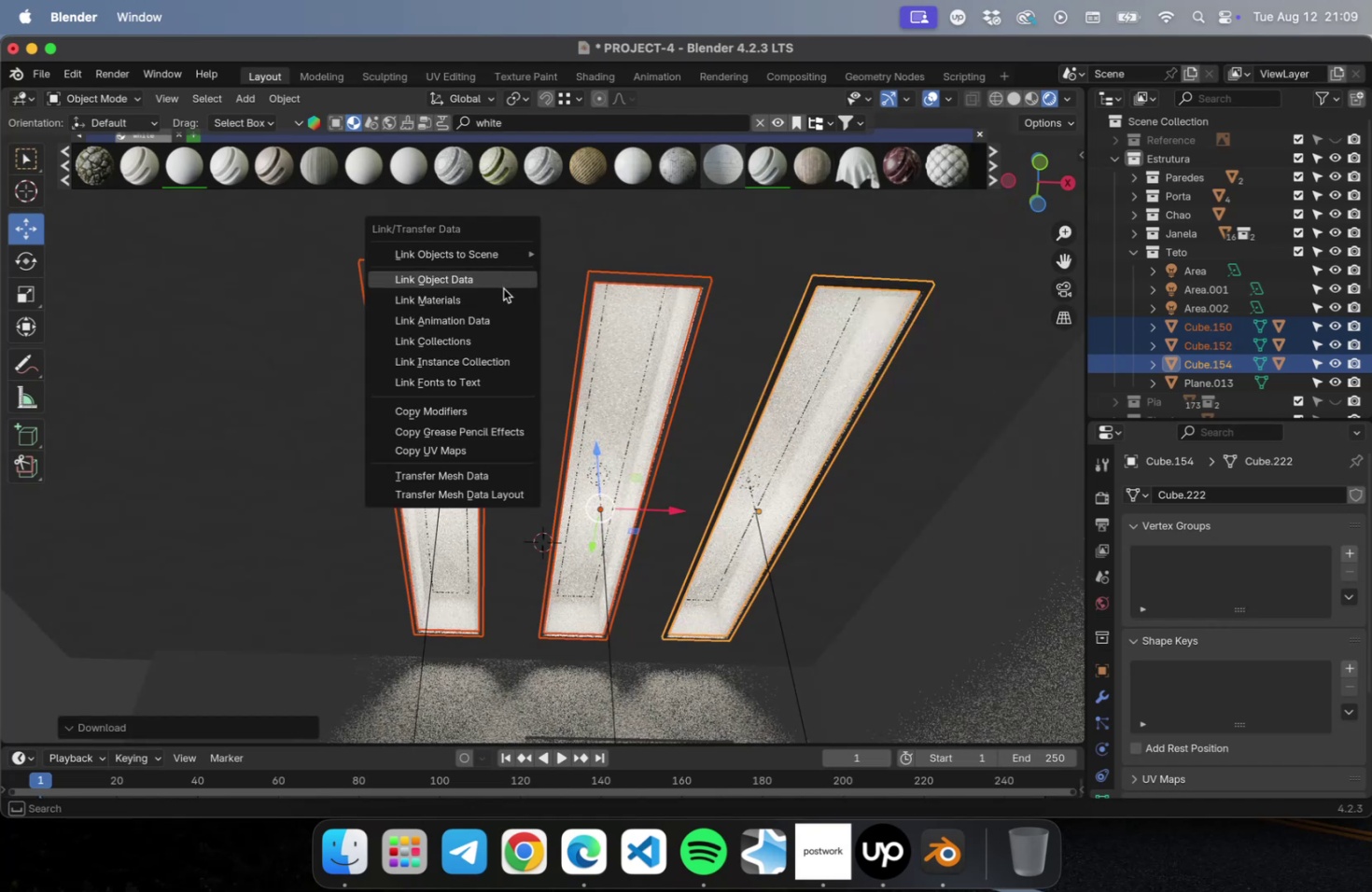 
left_click([502, 297])
 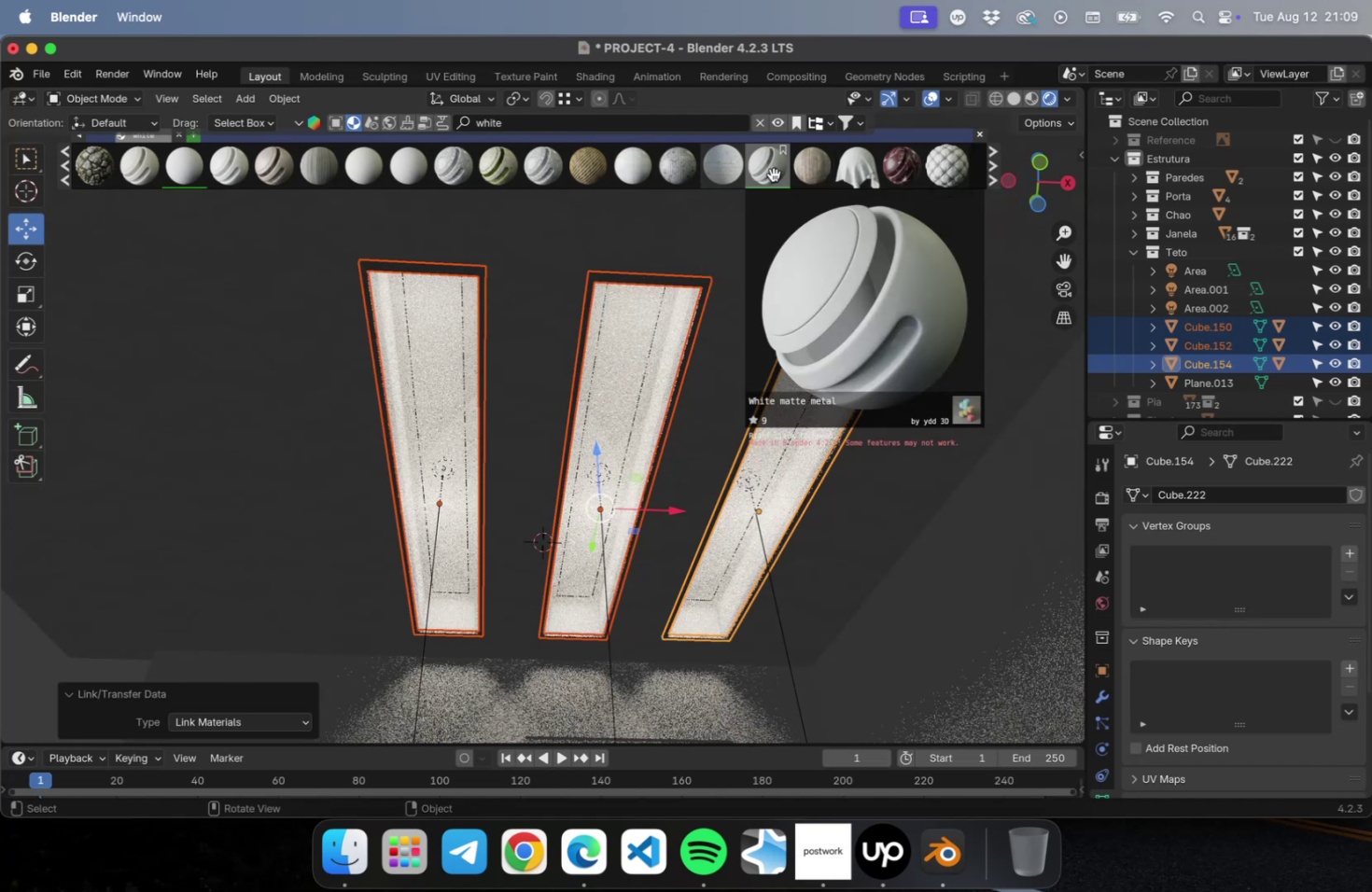 
left_click([773, 174])
 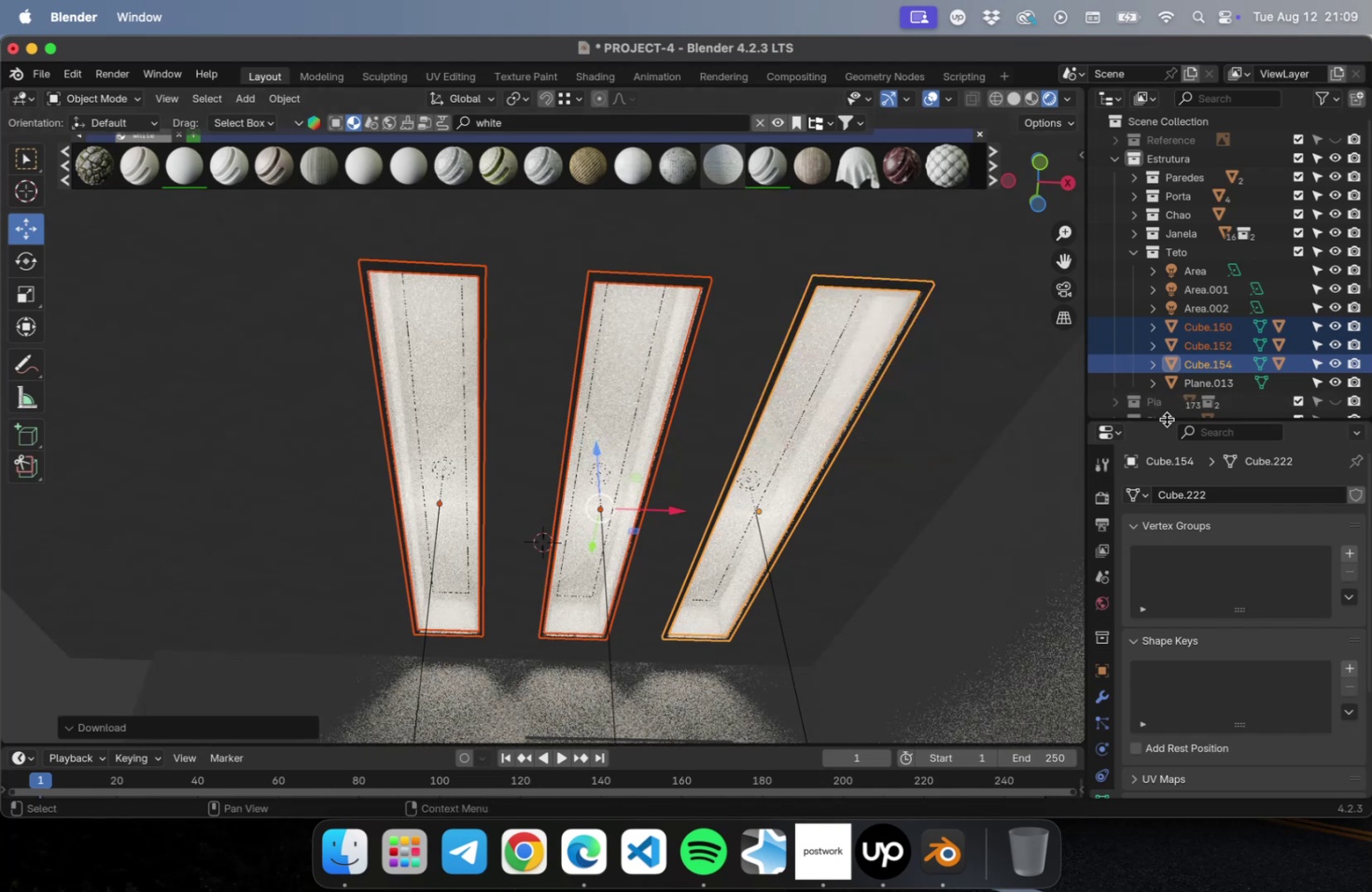 
left_click_drag(start_coordinate=[1166, 420], to_coordinate=[1172, 288])
 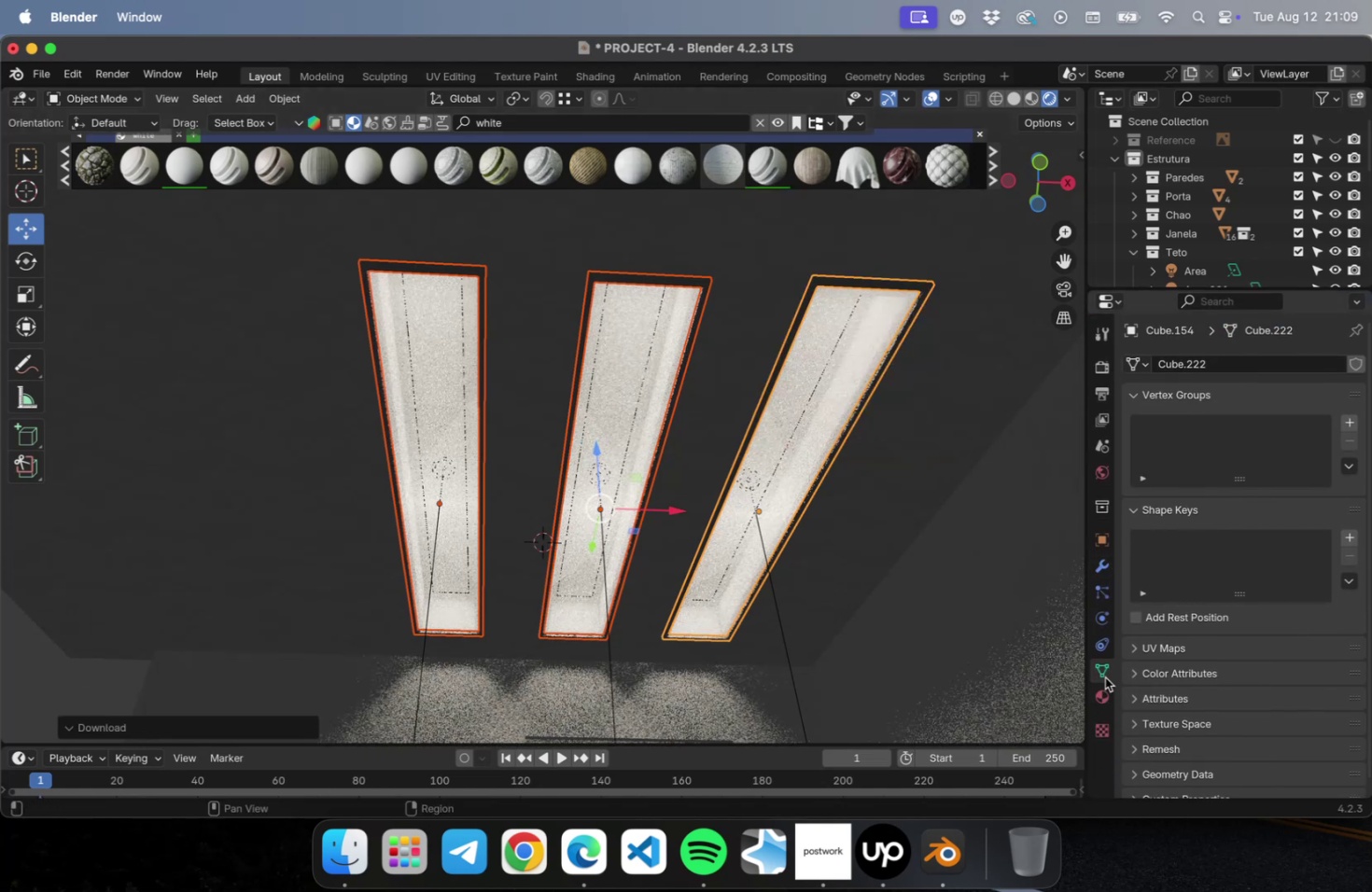 
left_click([1104, 692])
 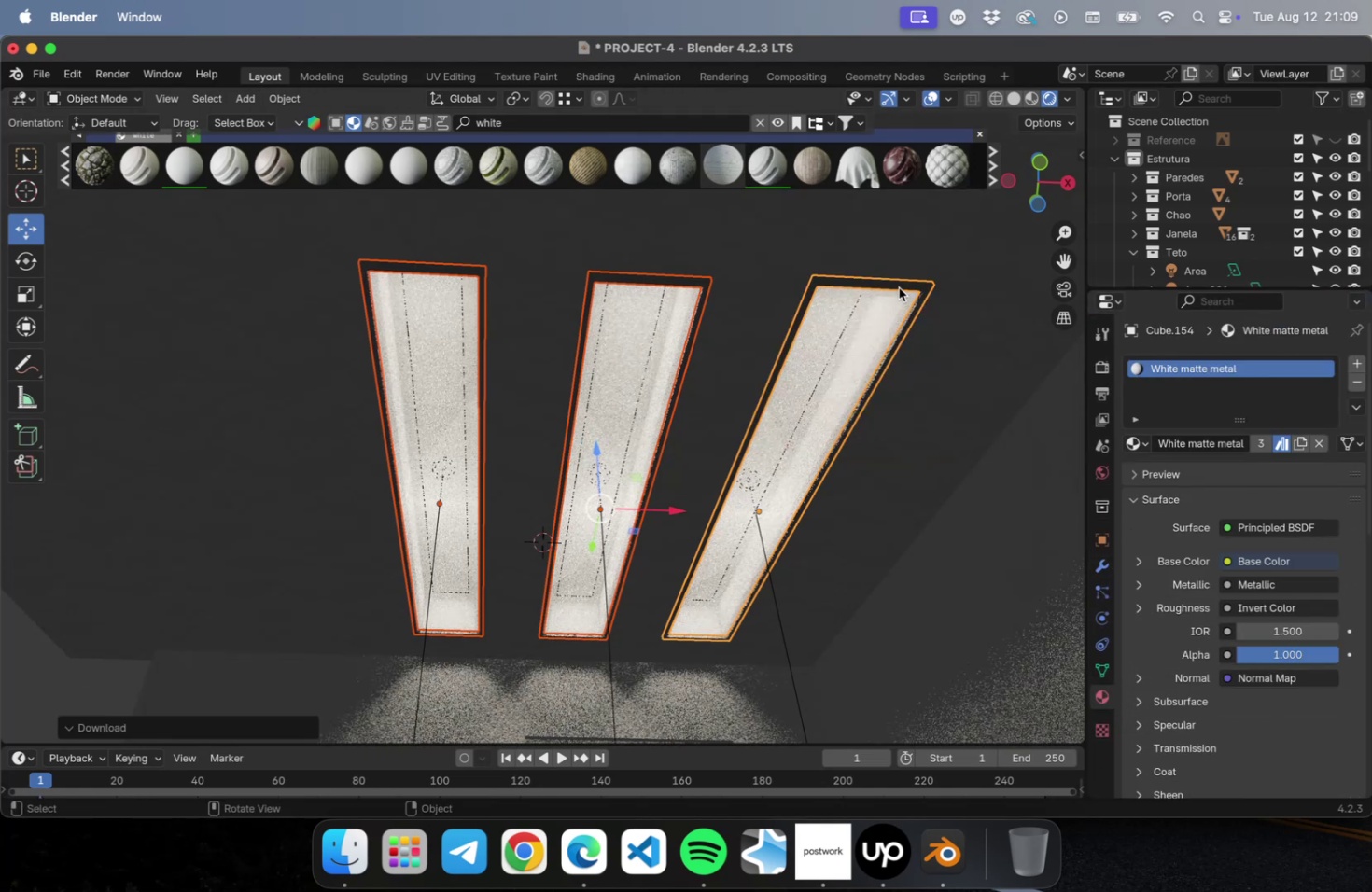 
left_click([898, 284])
 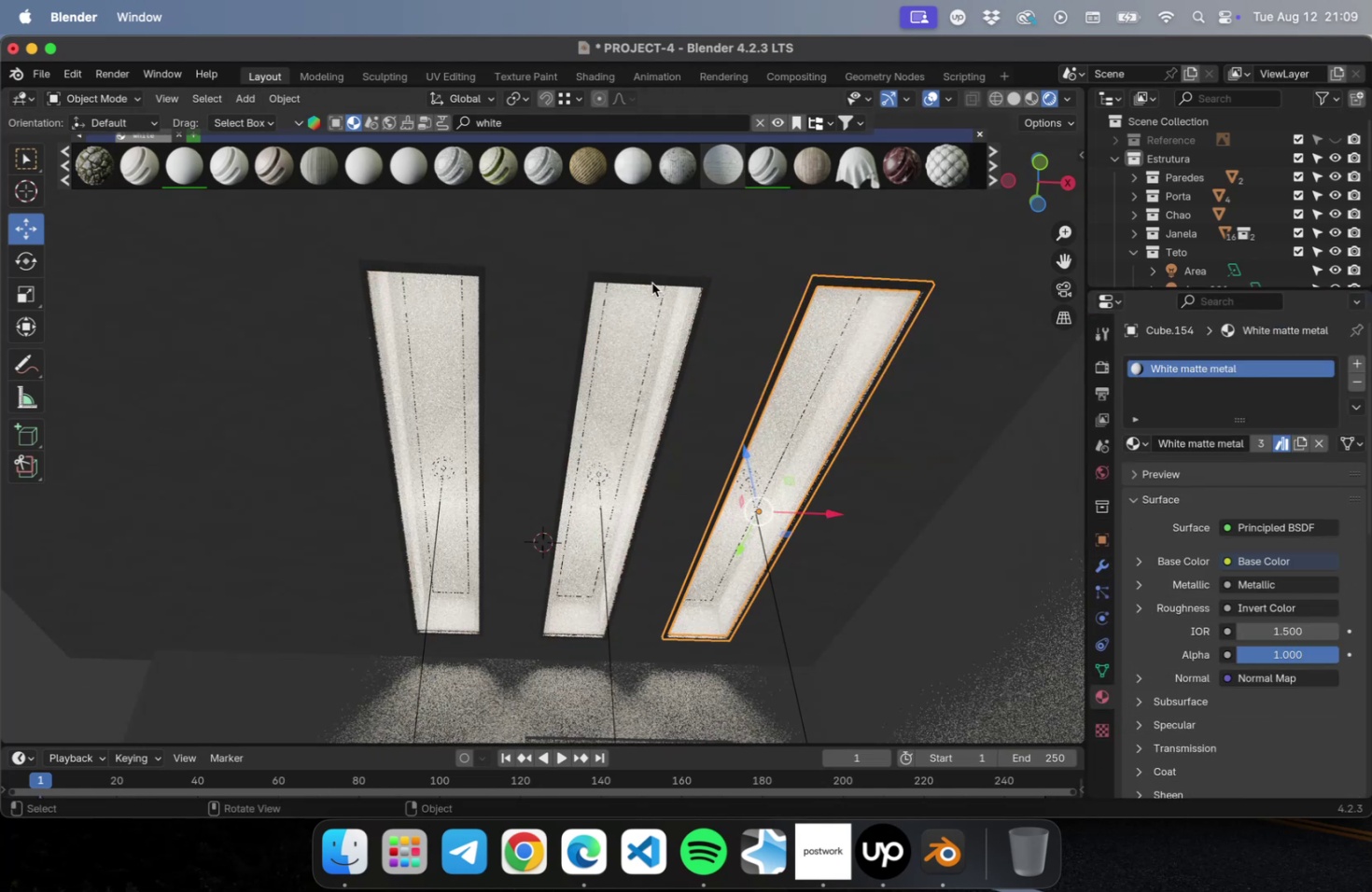 
left_click([651, 283])
 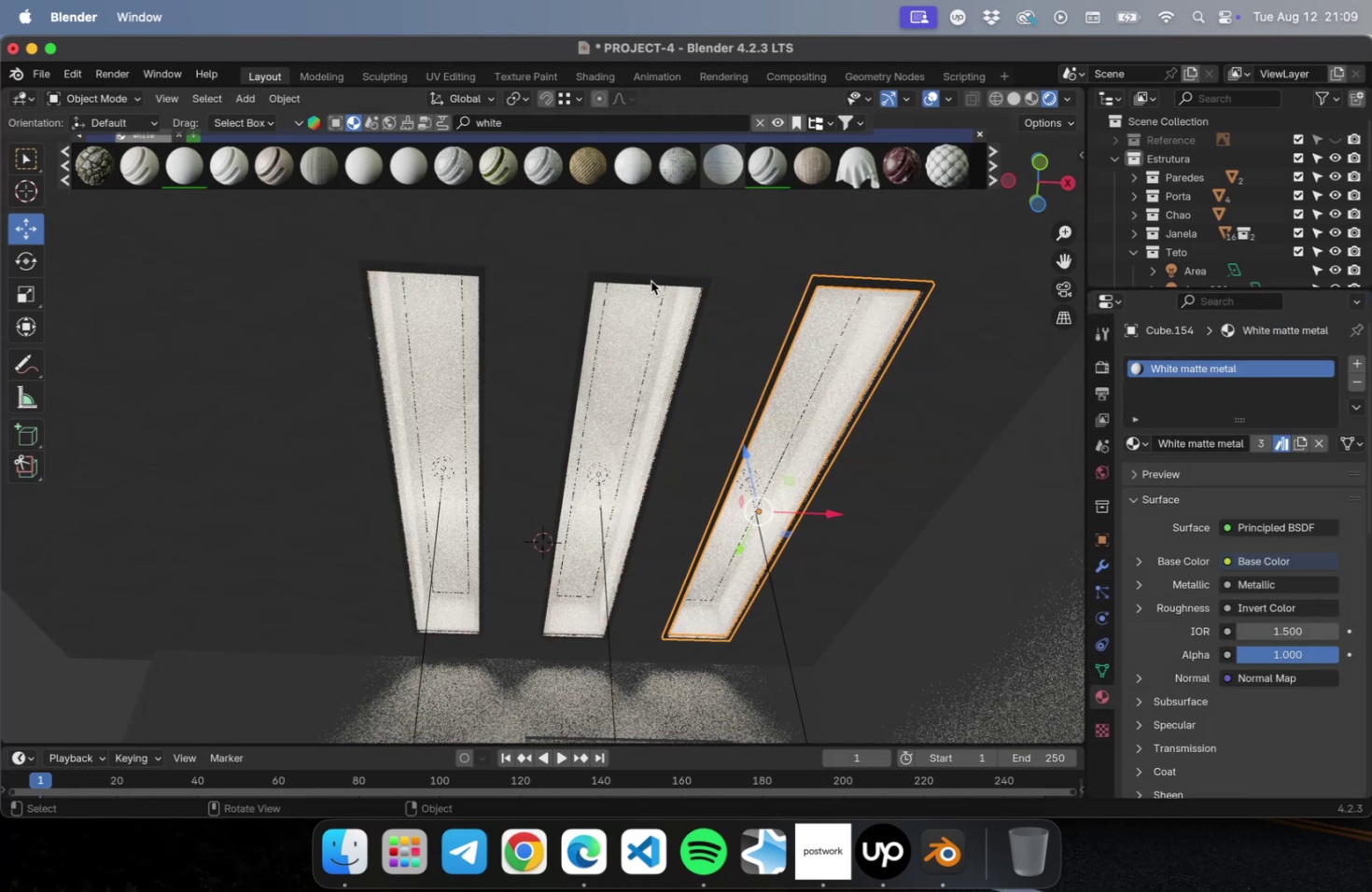 
left_click([650, 279])
 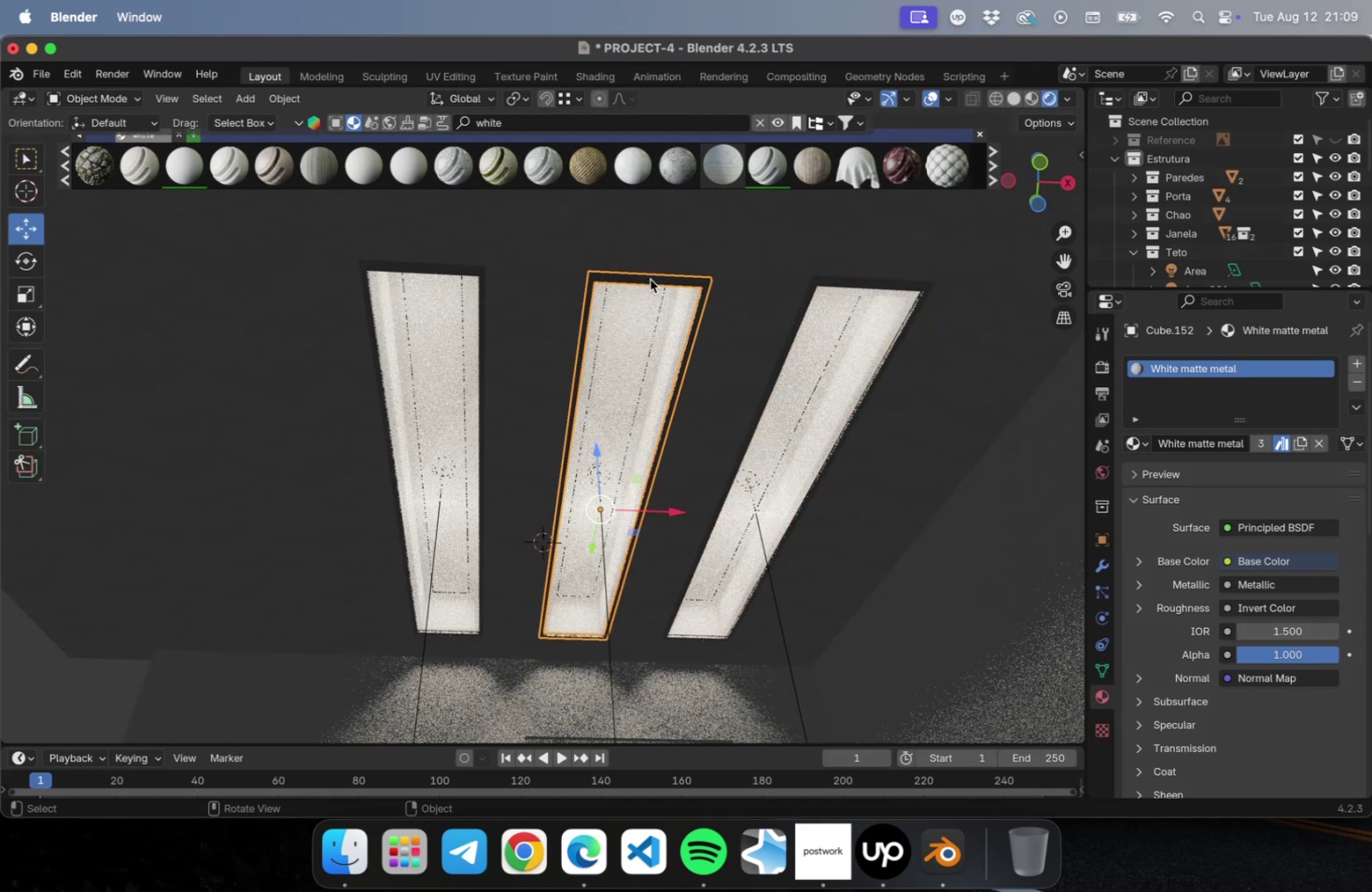 
wait(5.39)
 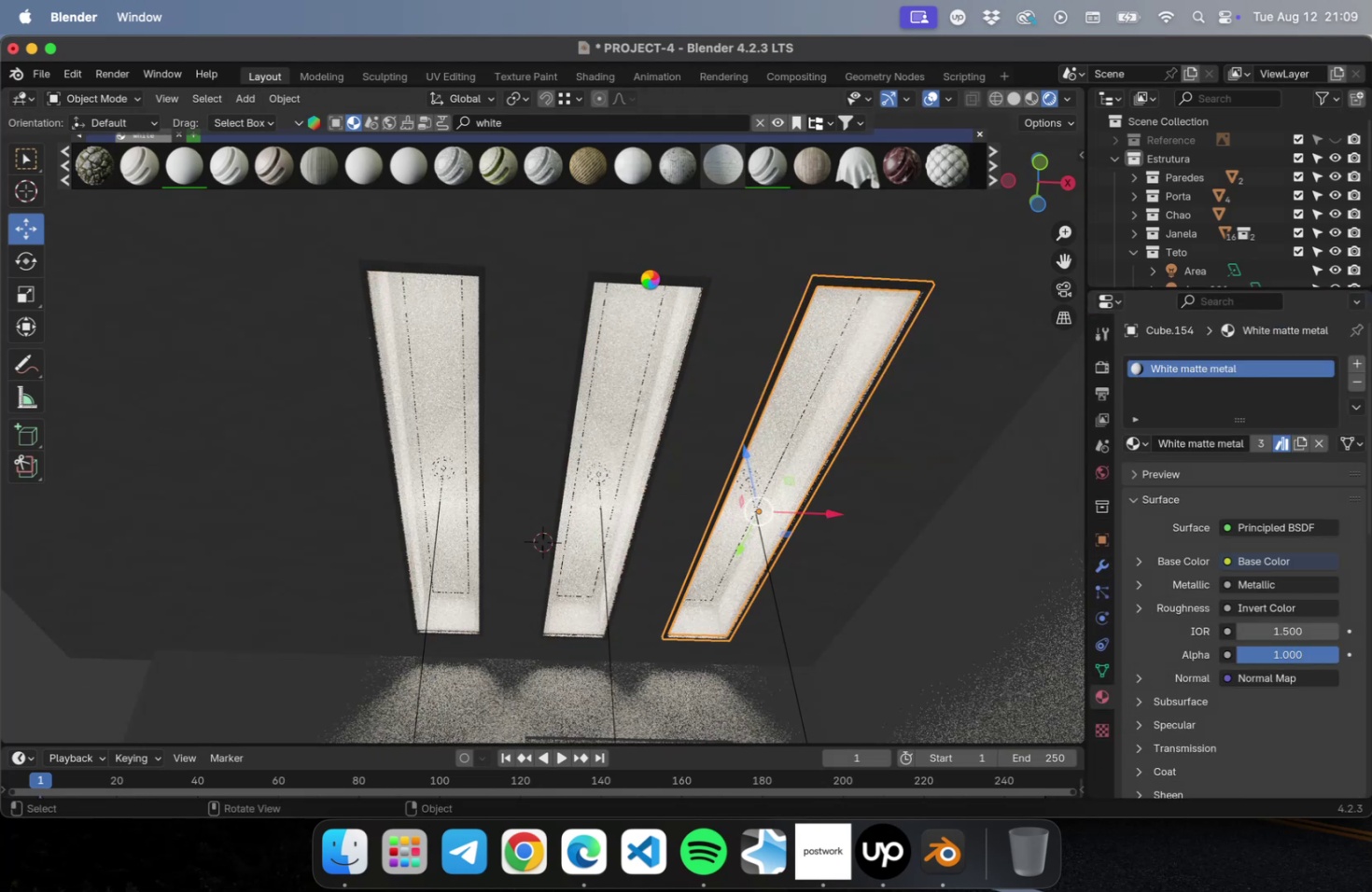 
left_click([410, 264])
 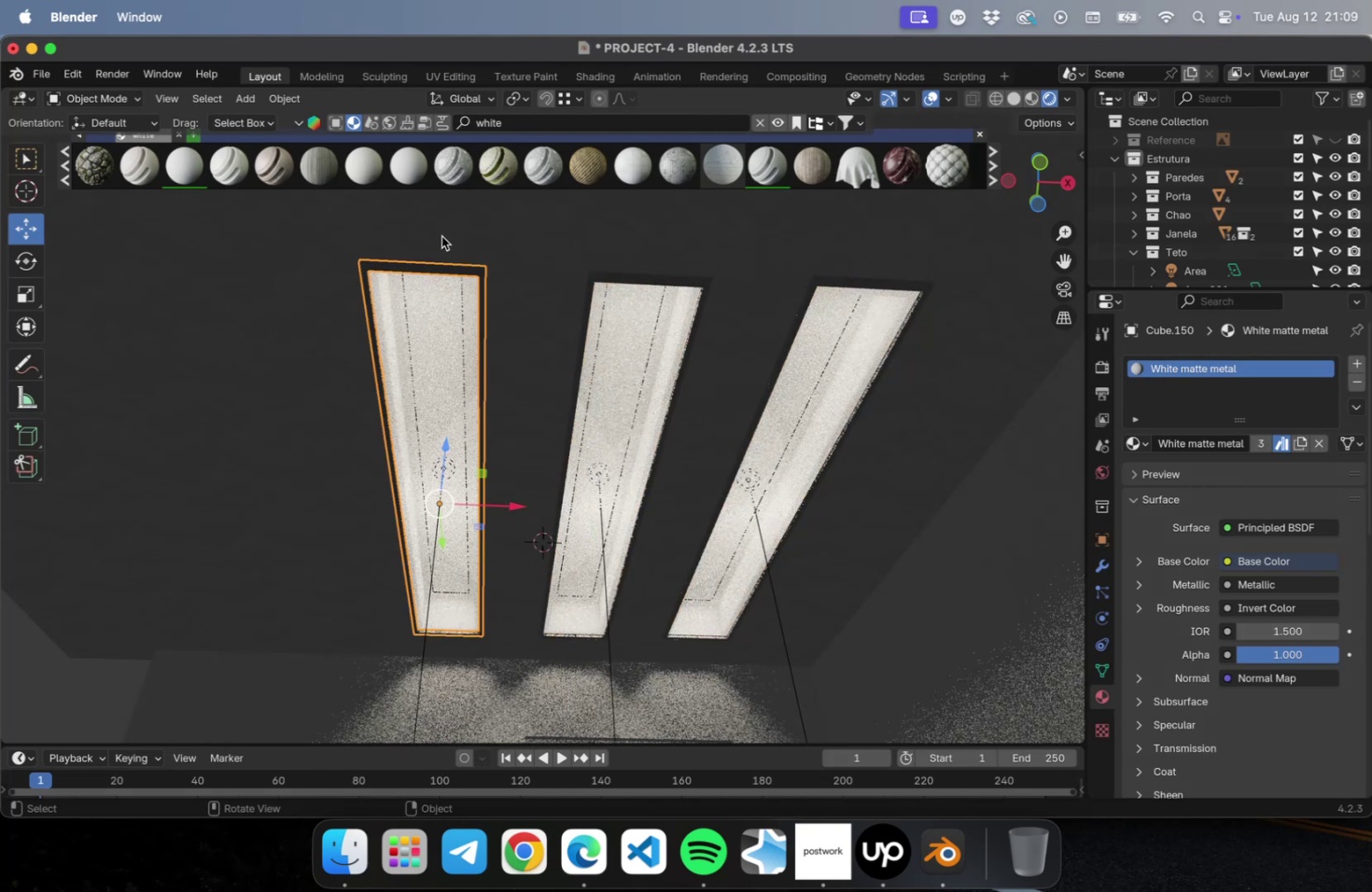 
left_click([463, 219])
 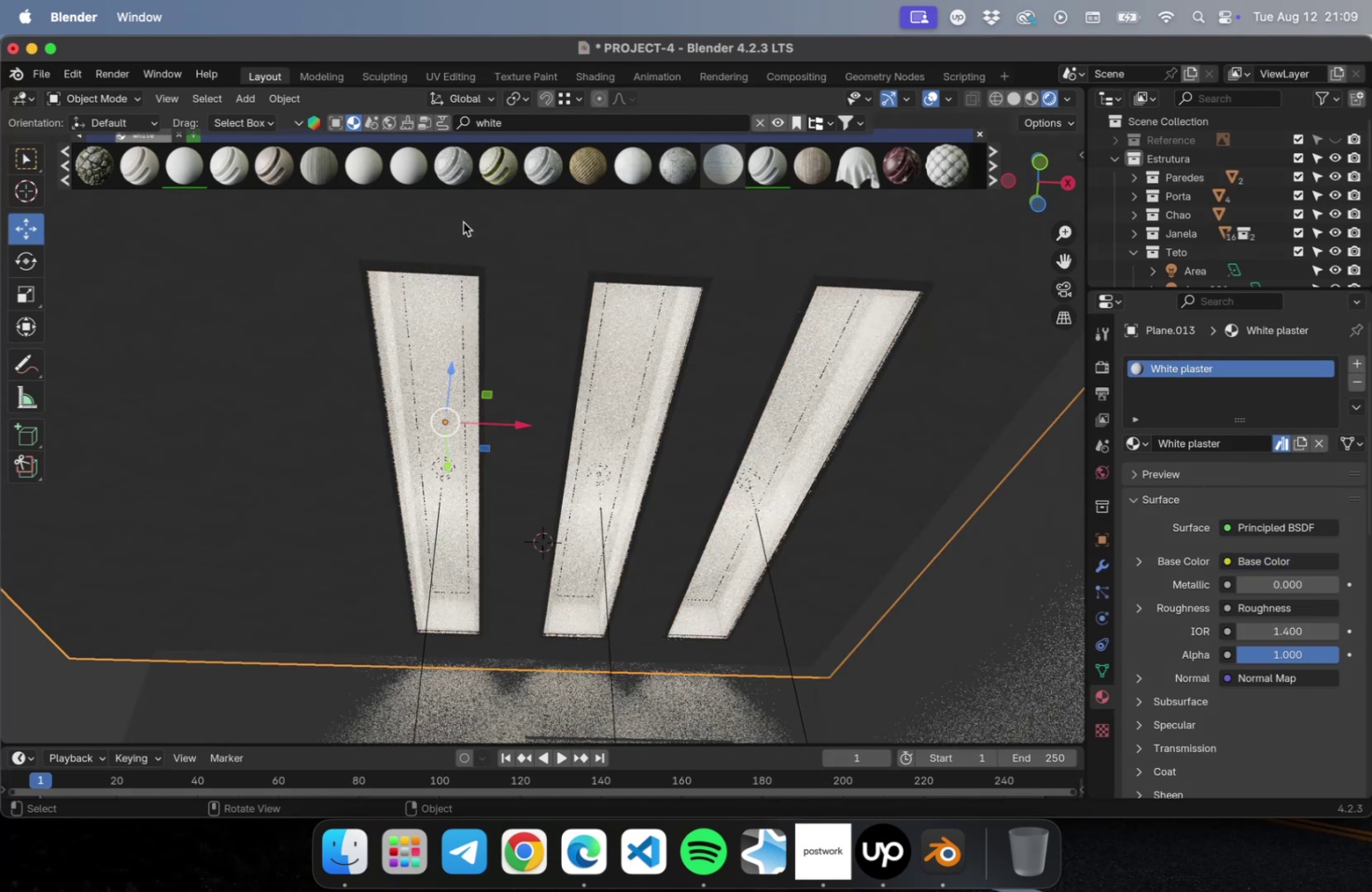 
scroll: coordinate [482, 301], scroll_direction: down, amount: 5.0
 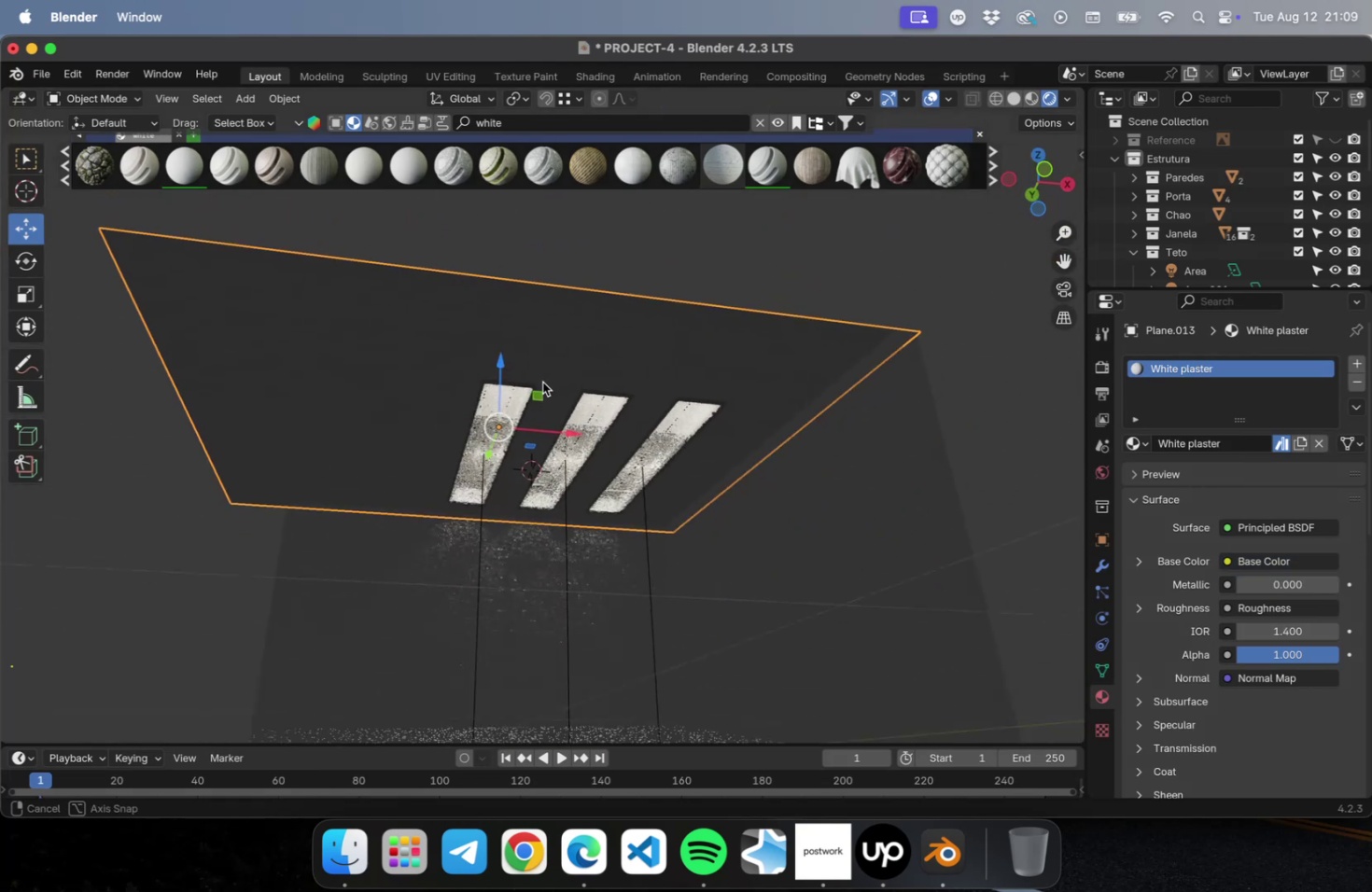 
key(Meta+S)
 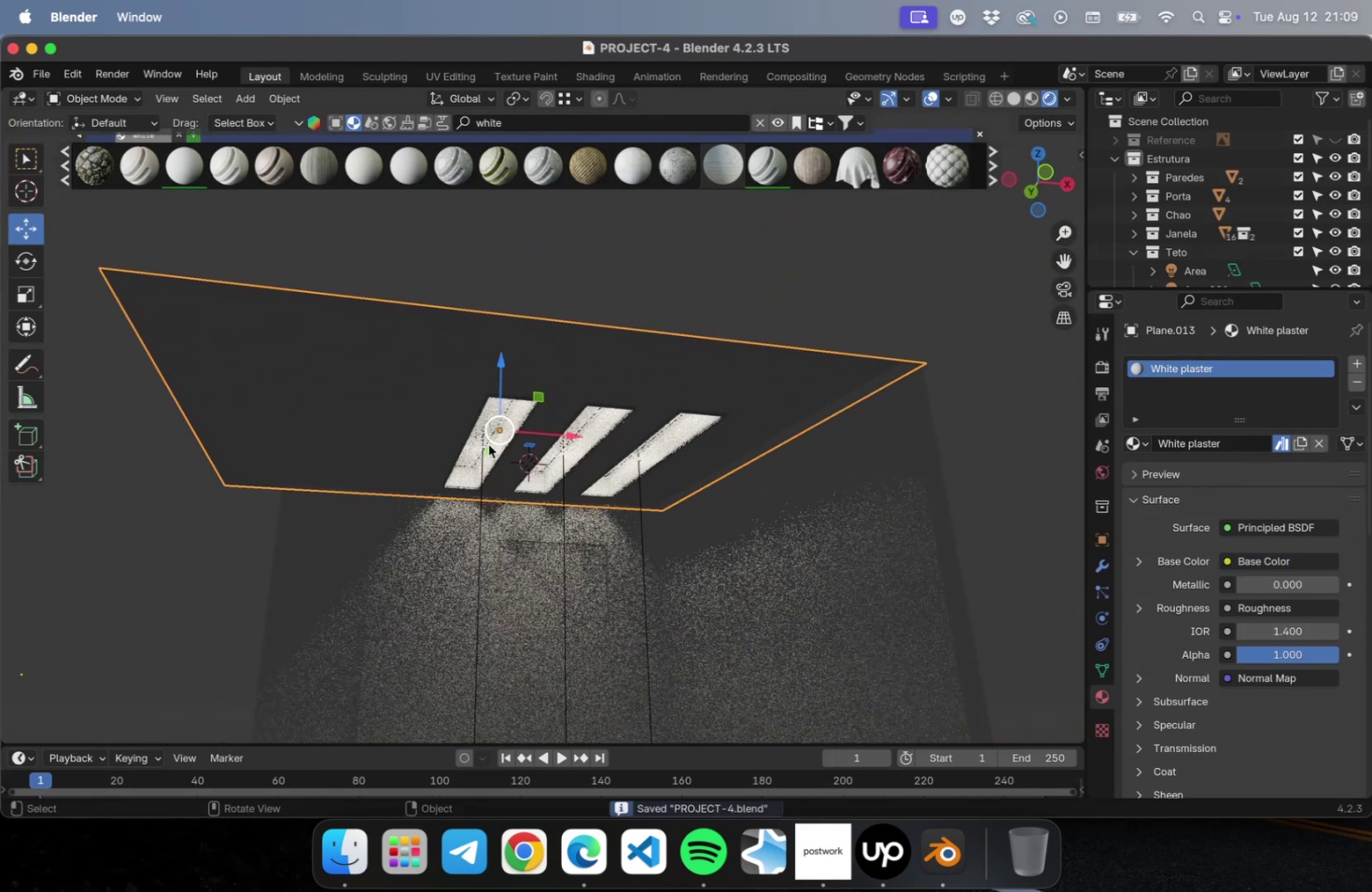 
left_click([482, 445])
 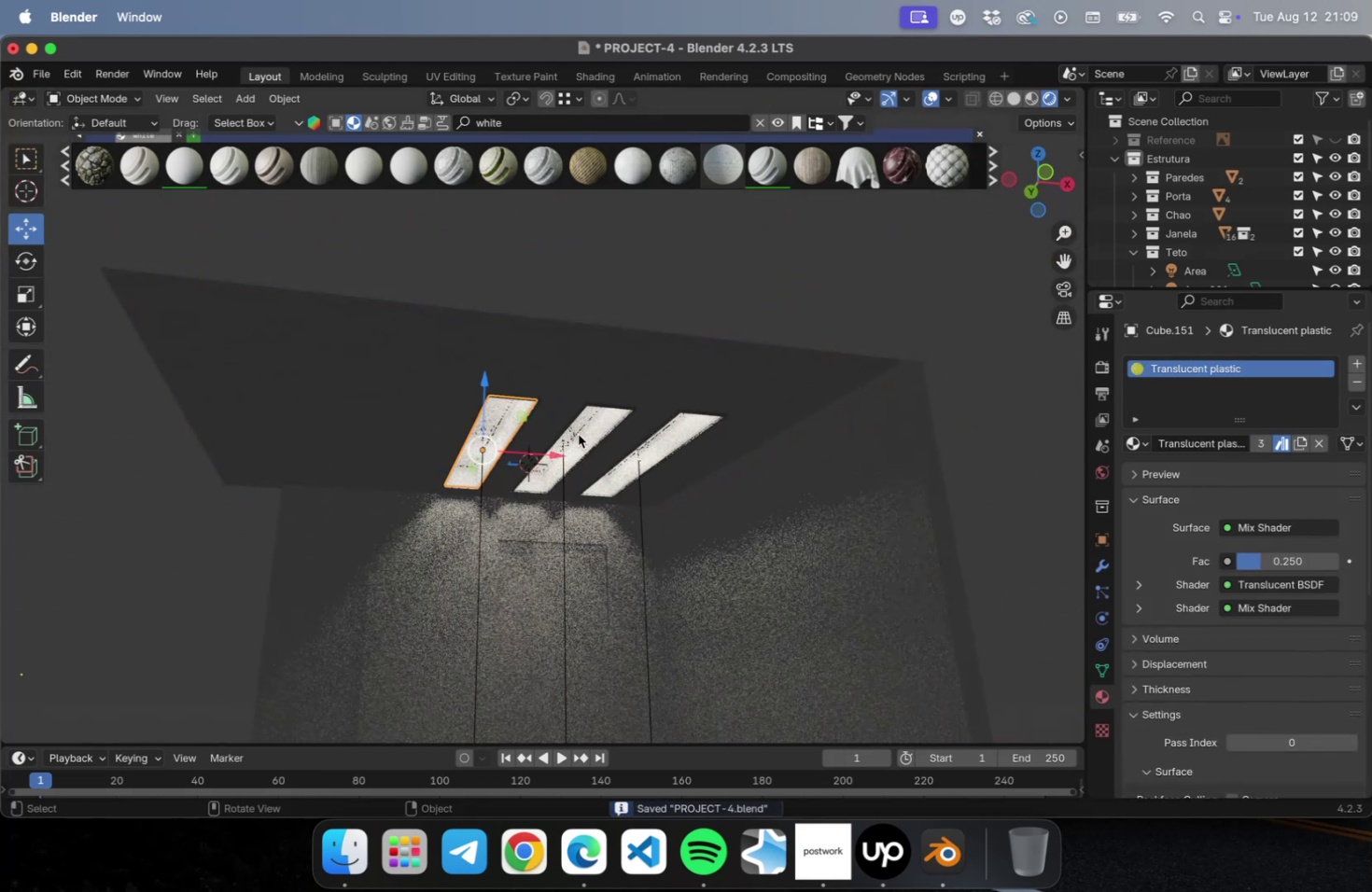 
left_click([578, 434])
 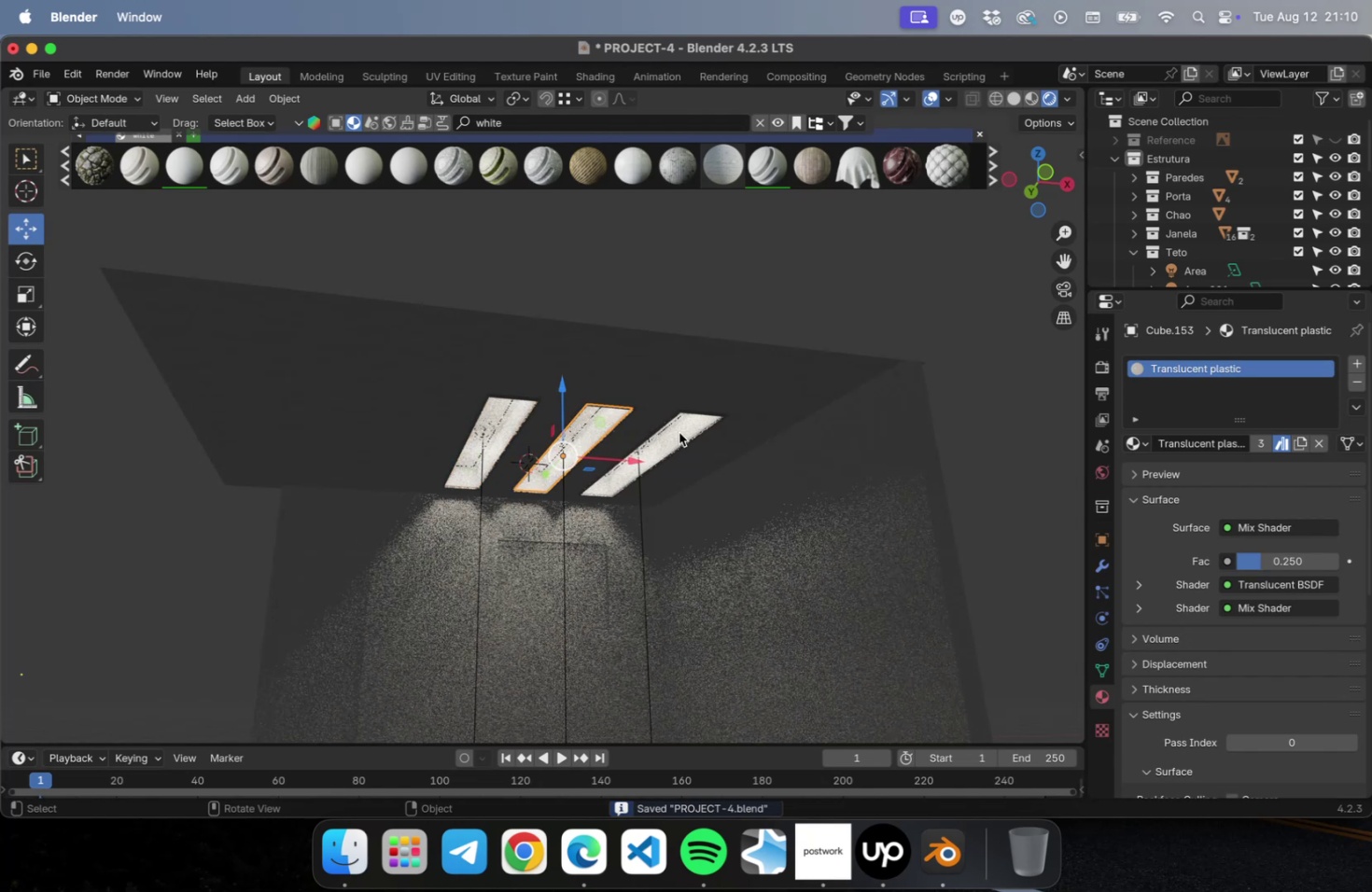 
left_click([679, 432])
 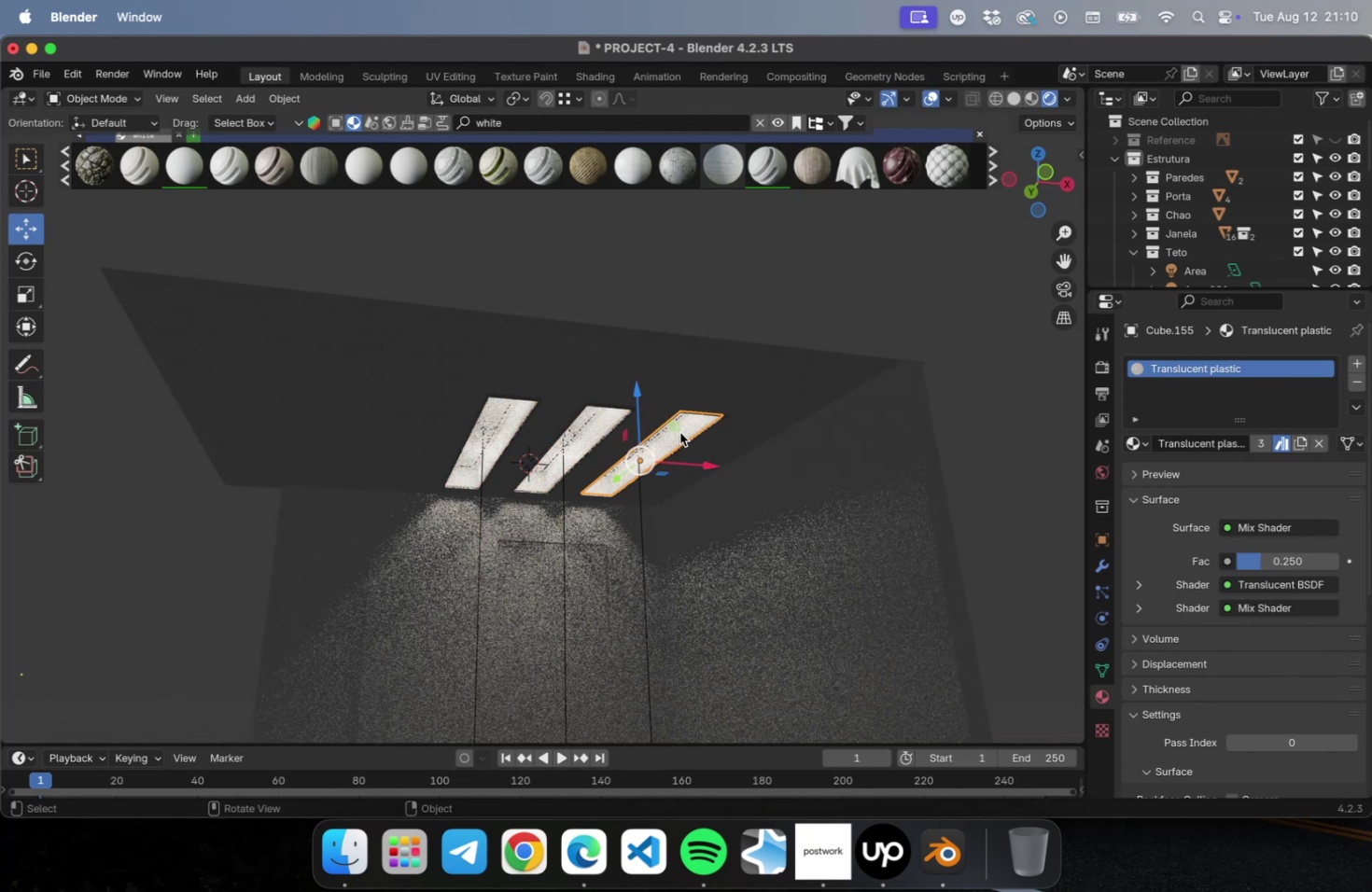 
key(Meta+CommandLeft)
 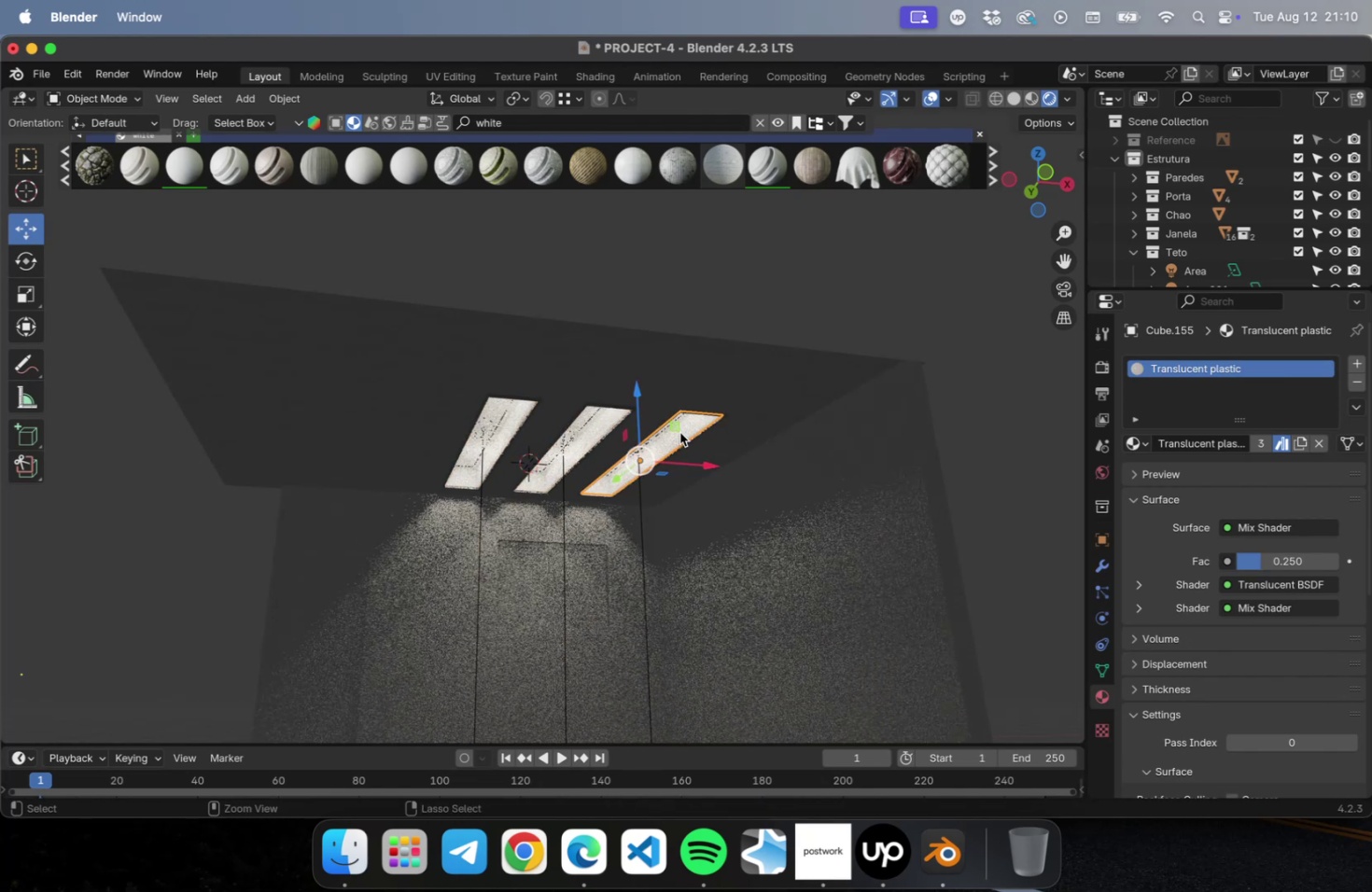 
key(Meta+S)
 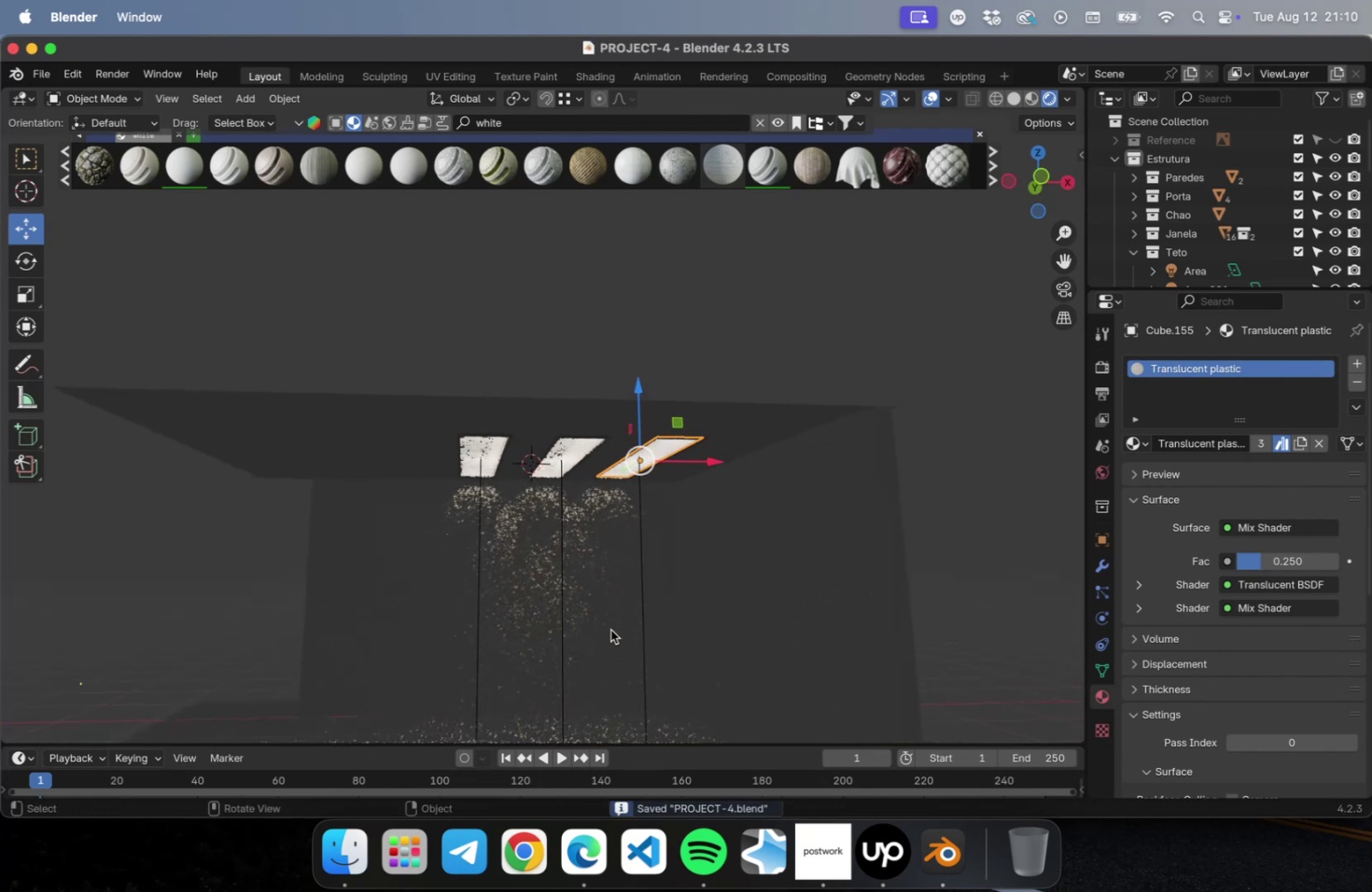 
scroll: coordinate [595, 584], scroll_direction: up, amount: 15.0
 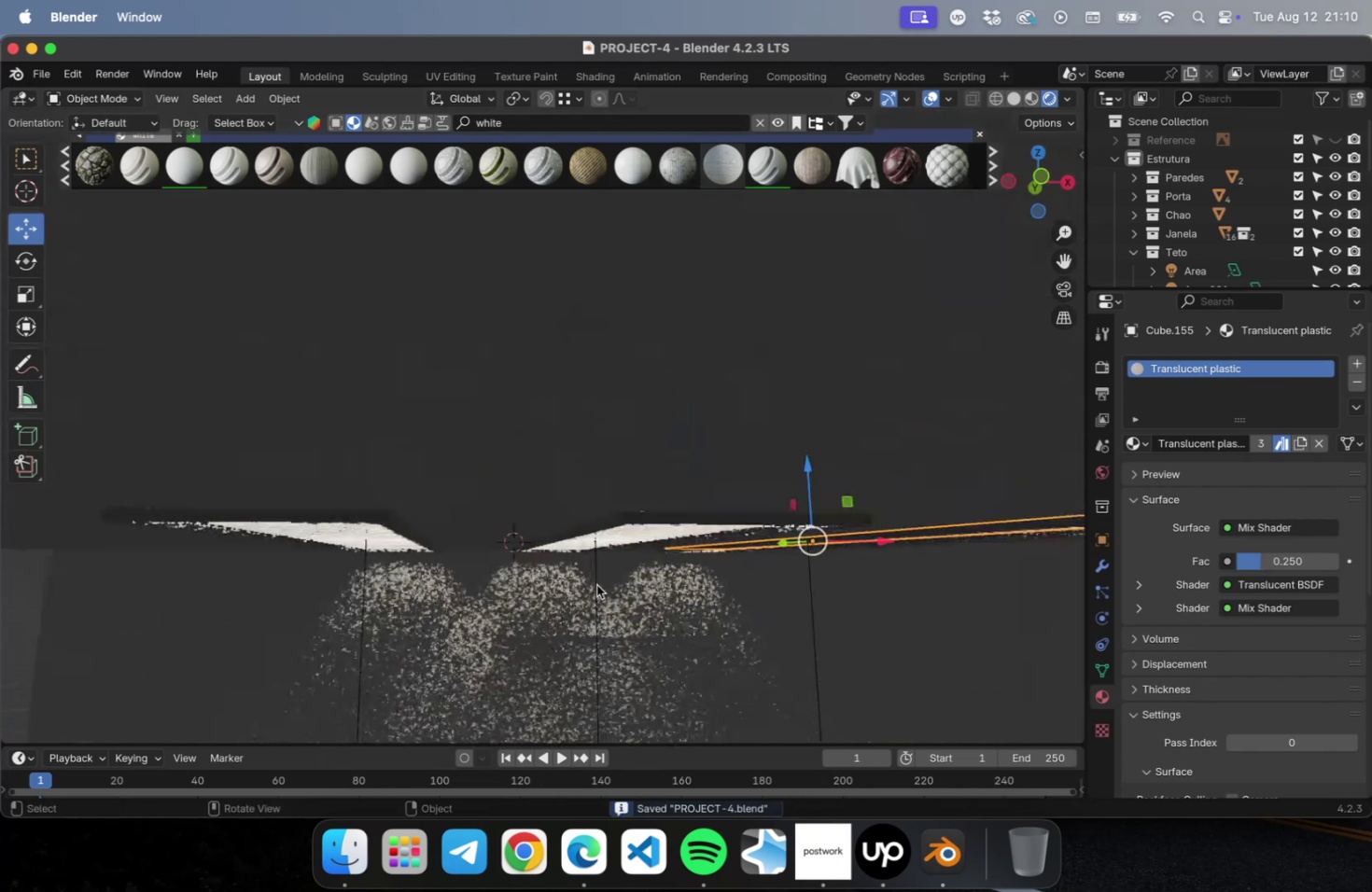 
hold_key(key=ShiftLeft, duration=0.62)
 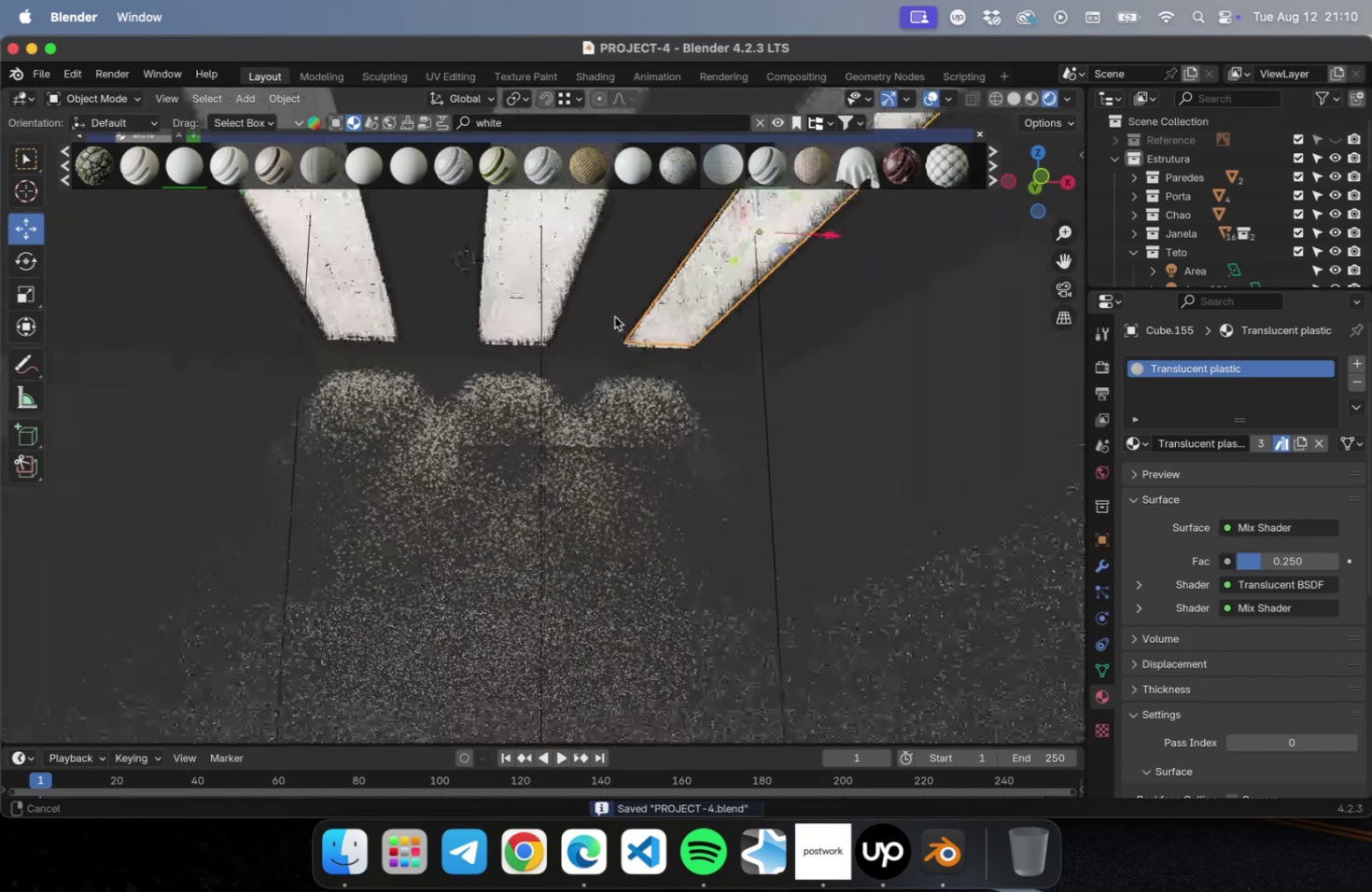 
scroll: coordinate [609, 321], scroll_direction: down, amount: 10.0
 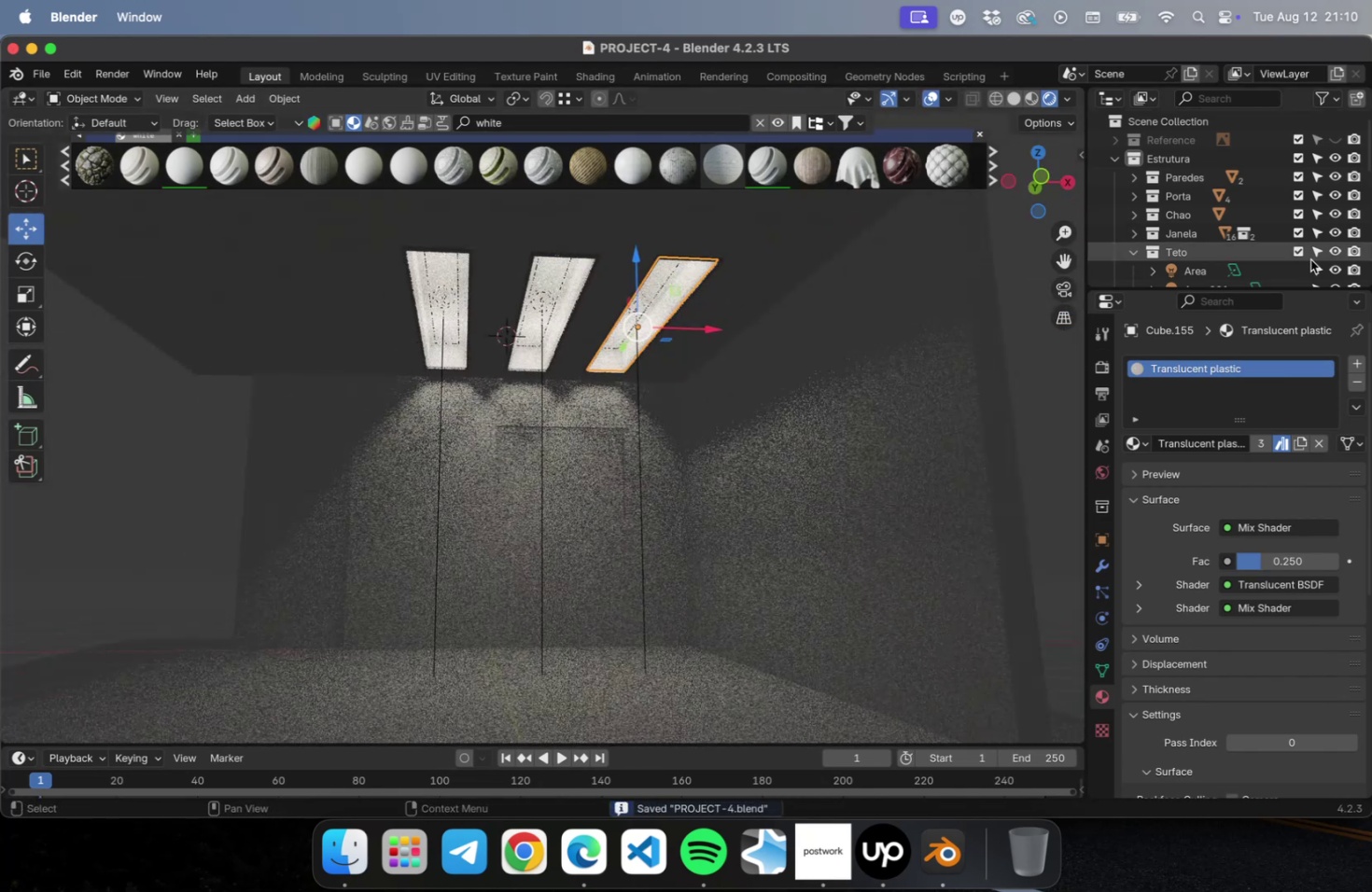 
left_click([1132, 252])
 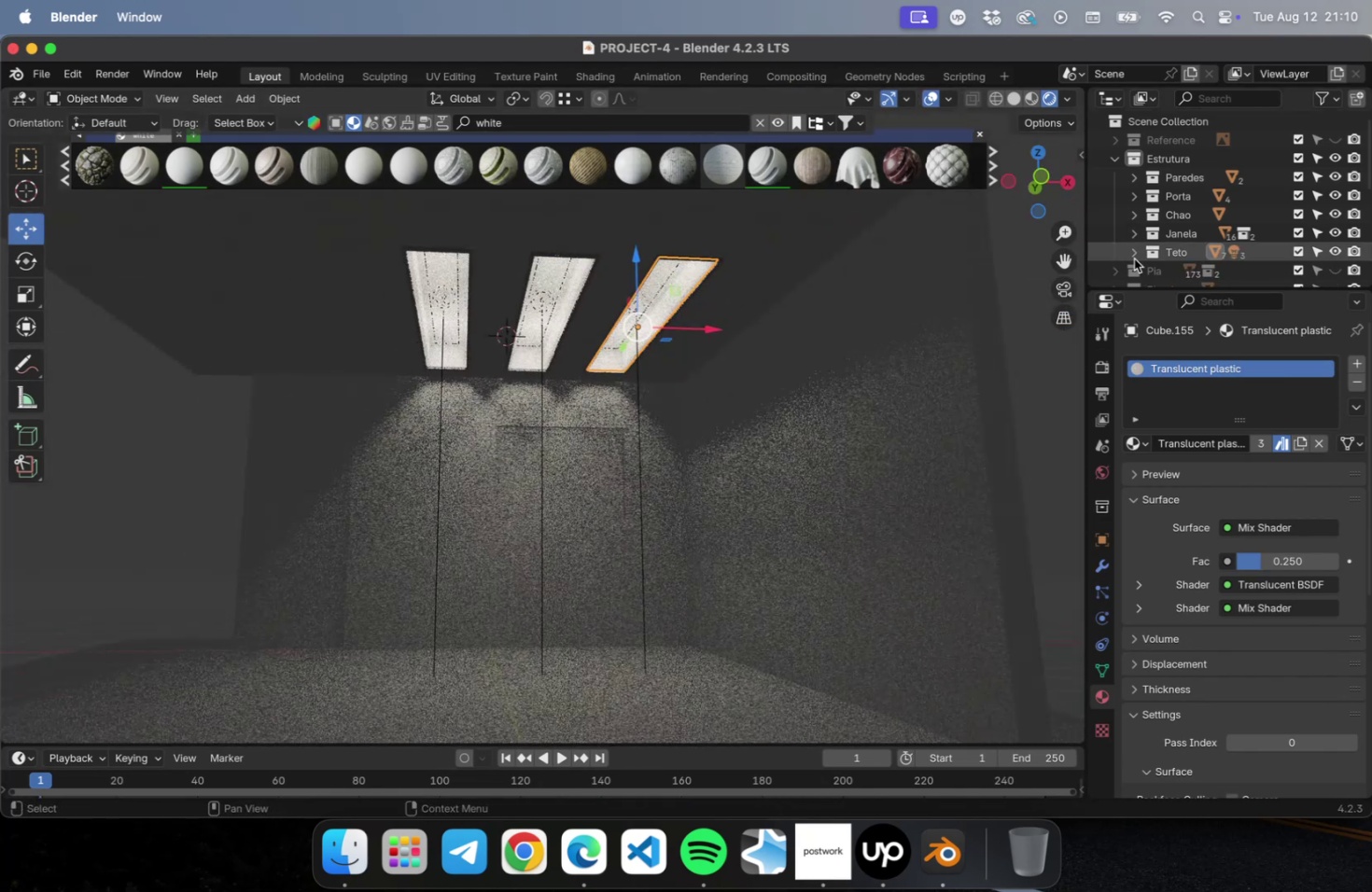 
mouse_move([1113, 148])
 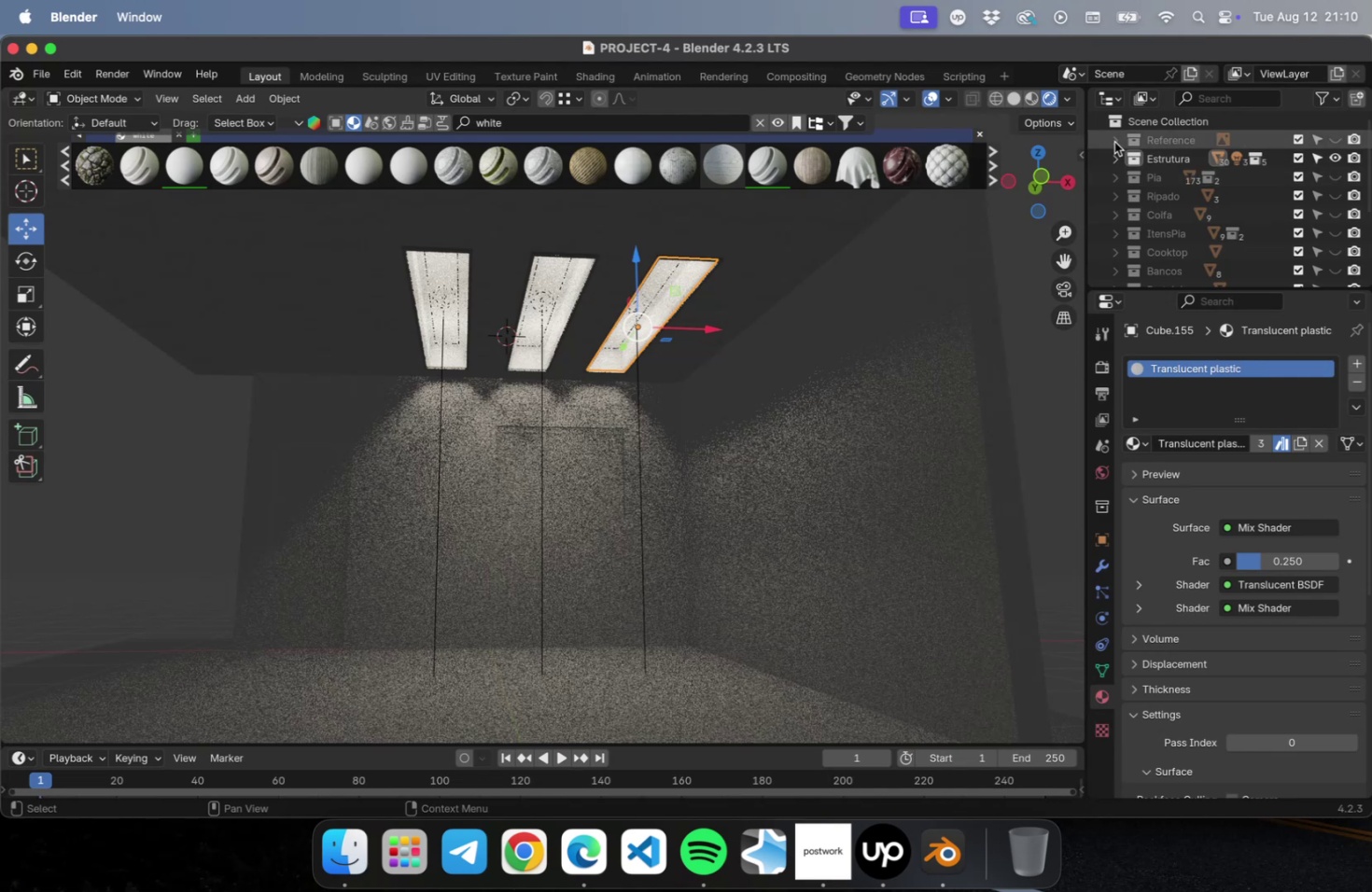 
left_click([1113, 142])
 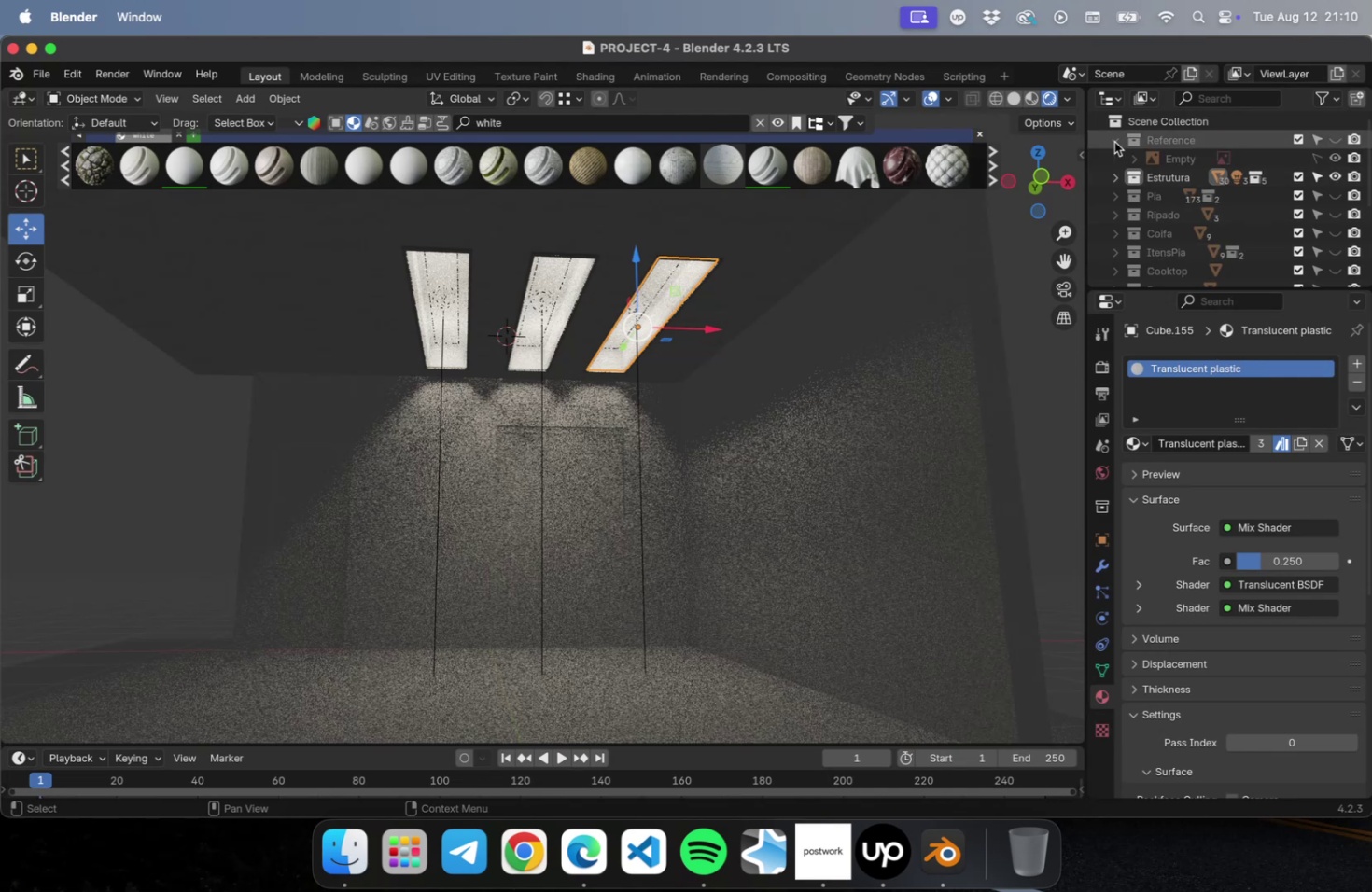 
left_click([1113, 142])
 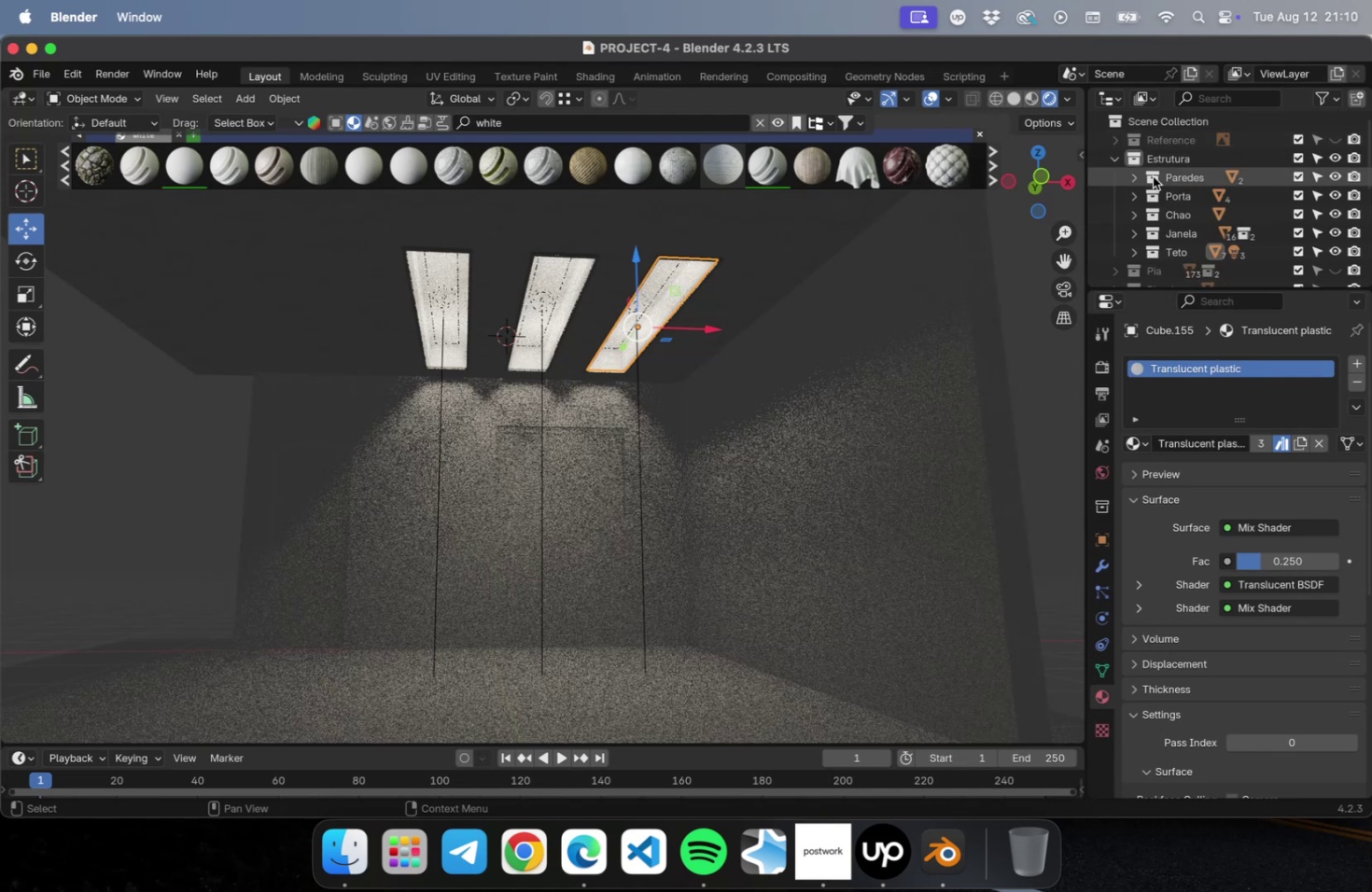 
left_click([1177, 182])
 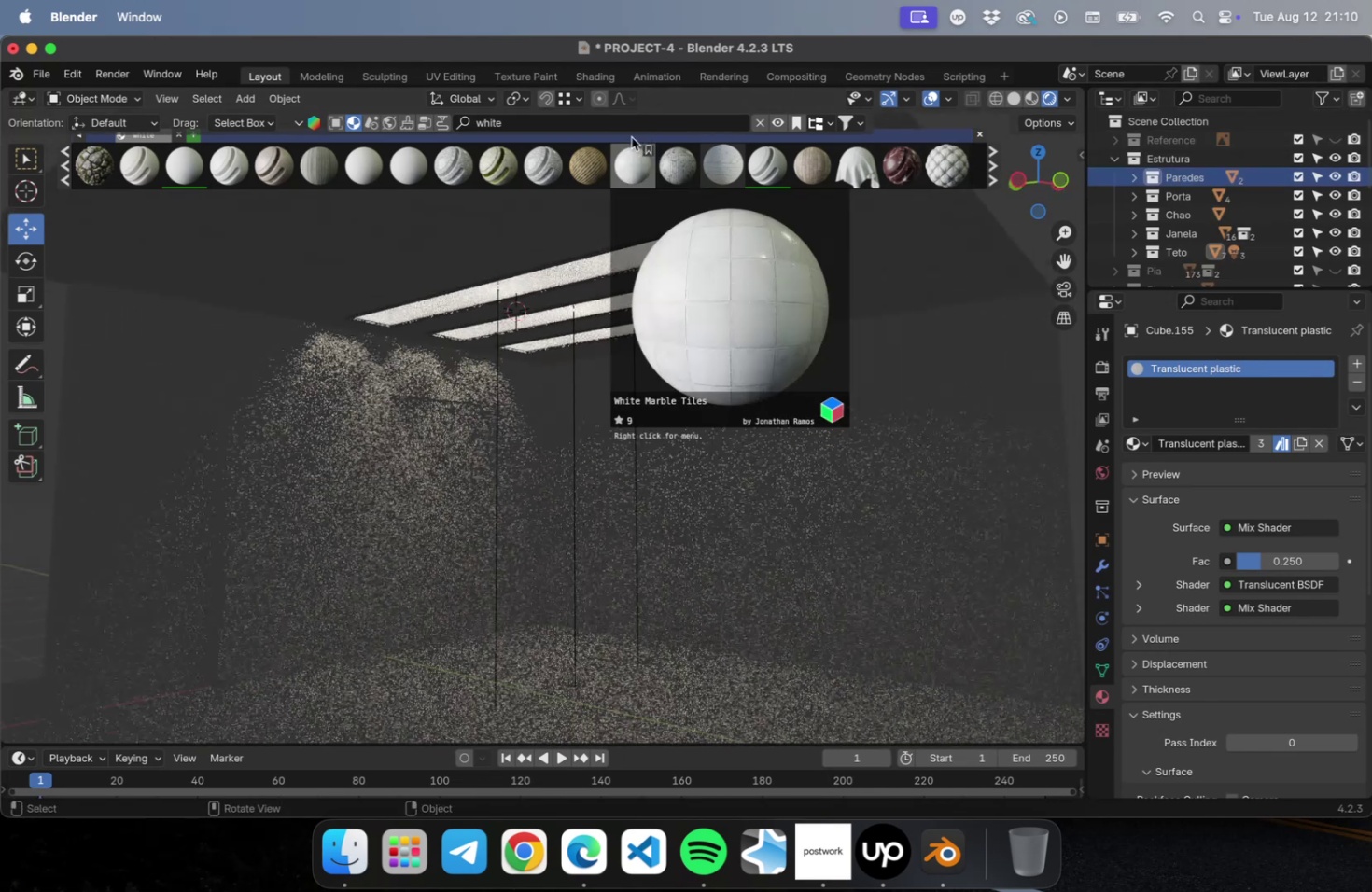 
double_click([593, 117])
 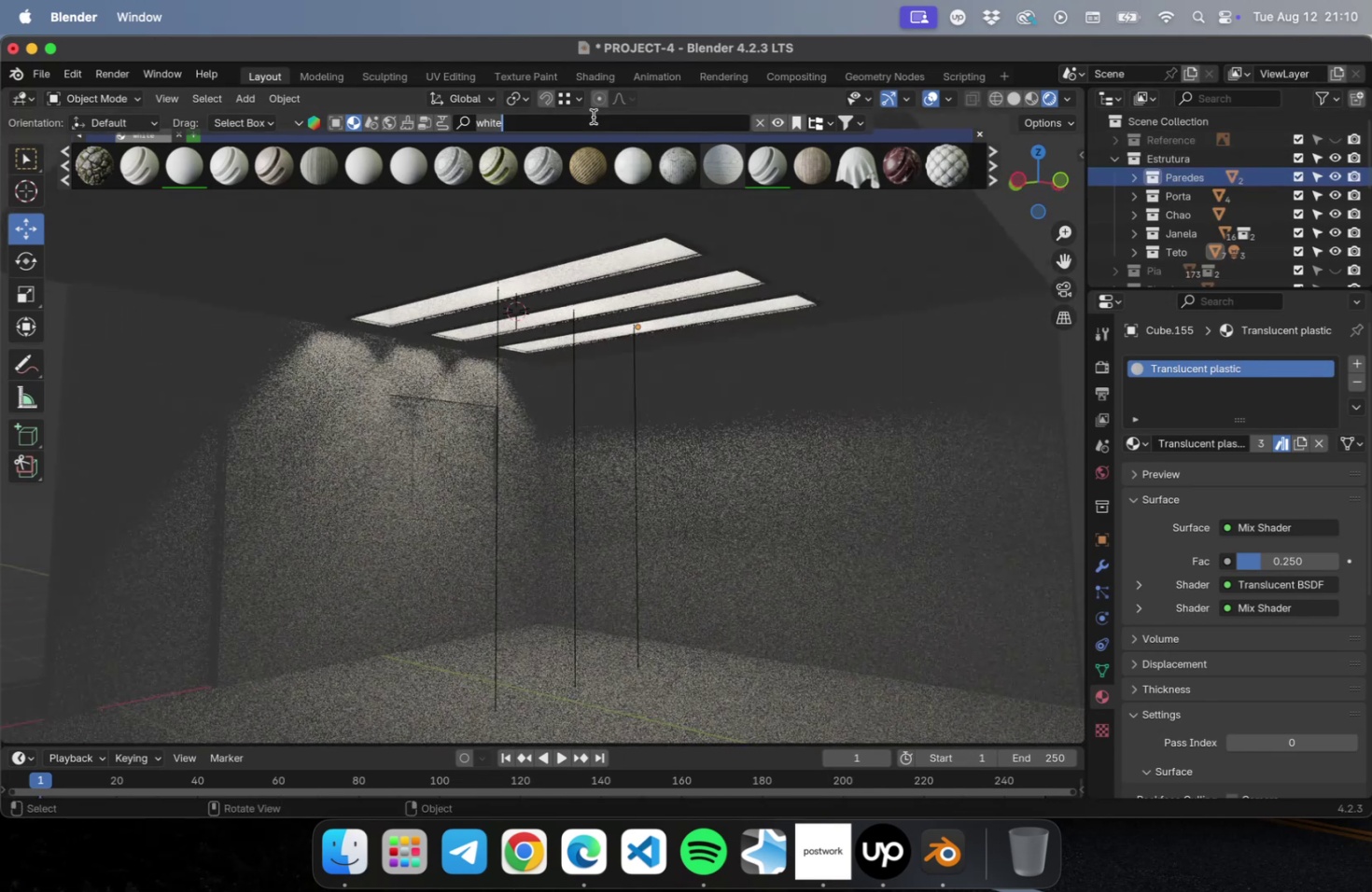 
triple_click([593, 117])
 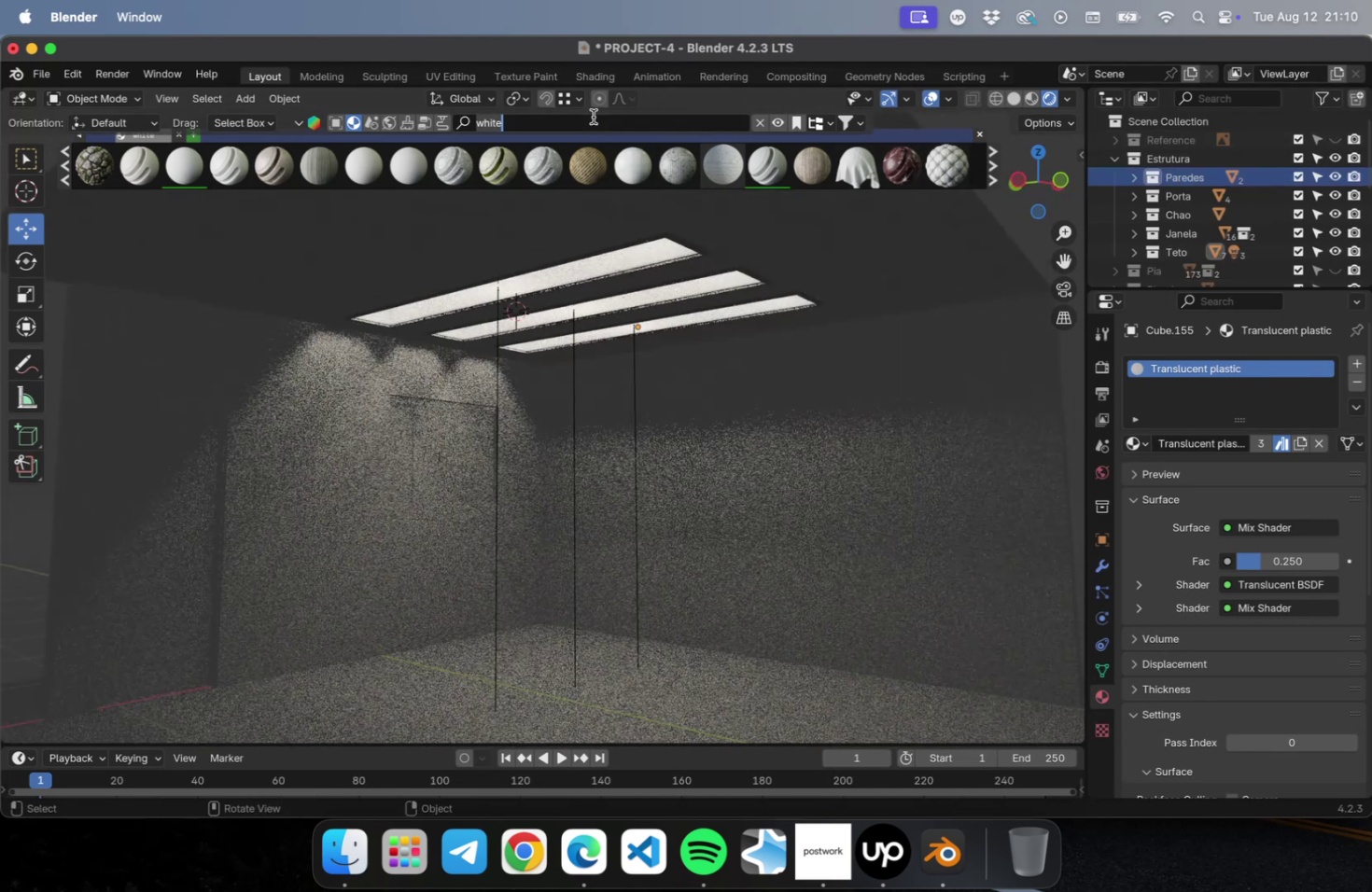 
type(wall gray)
 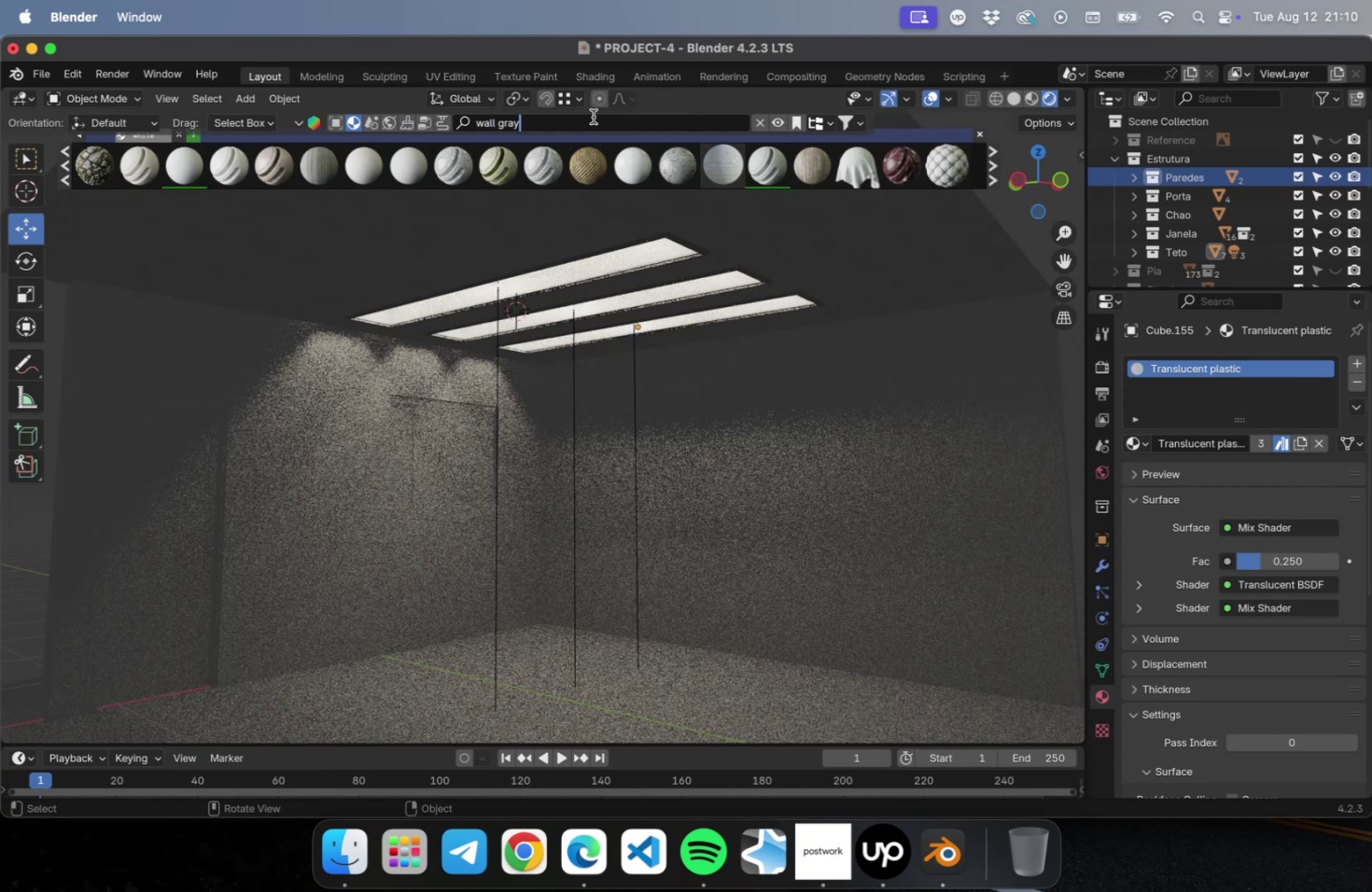 
key(Enter)
 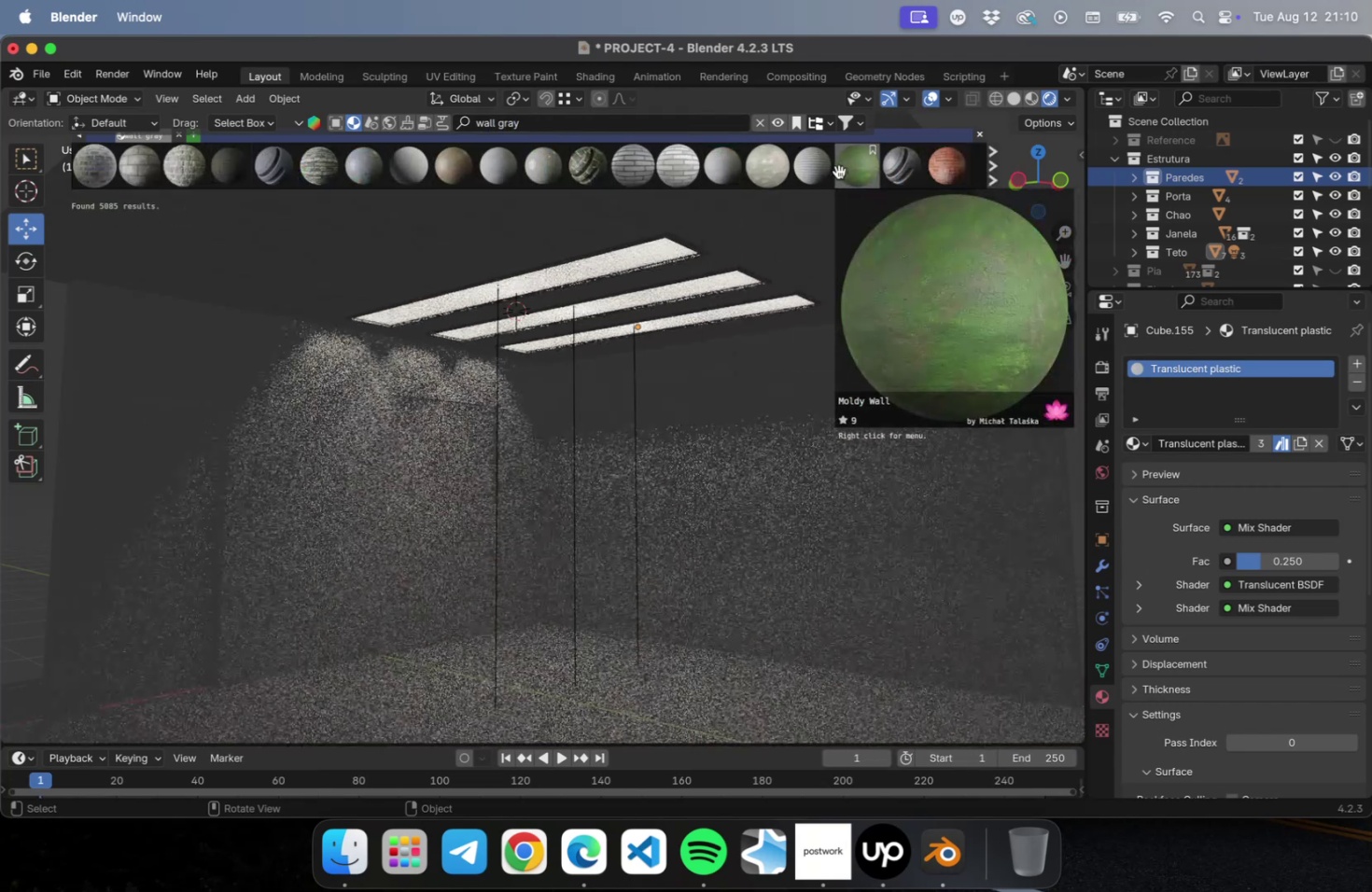 
mouse_move([312, 174])
 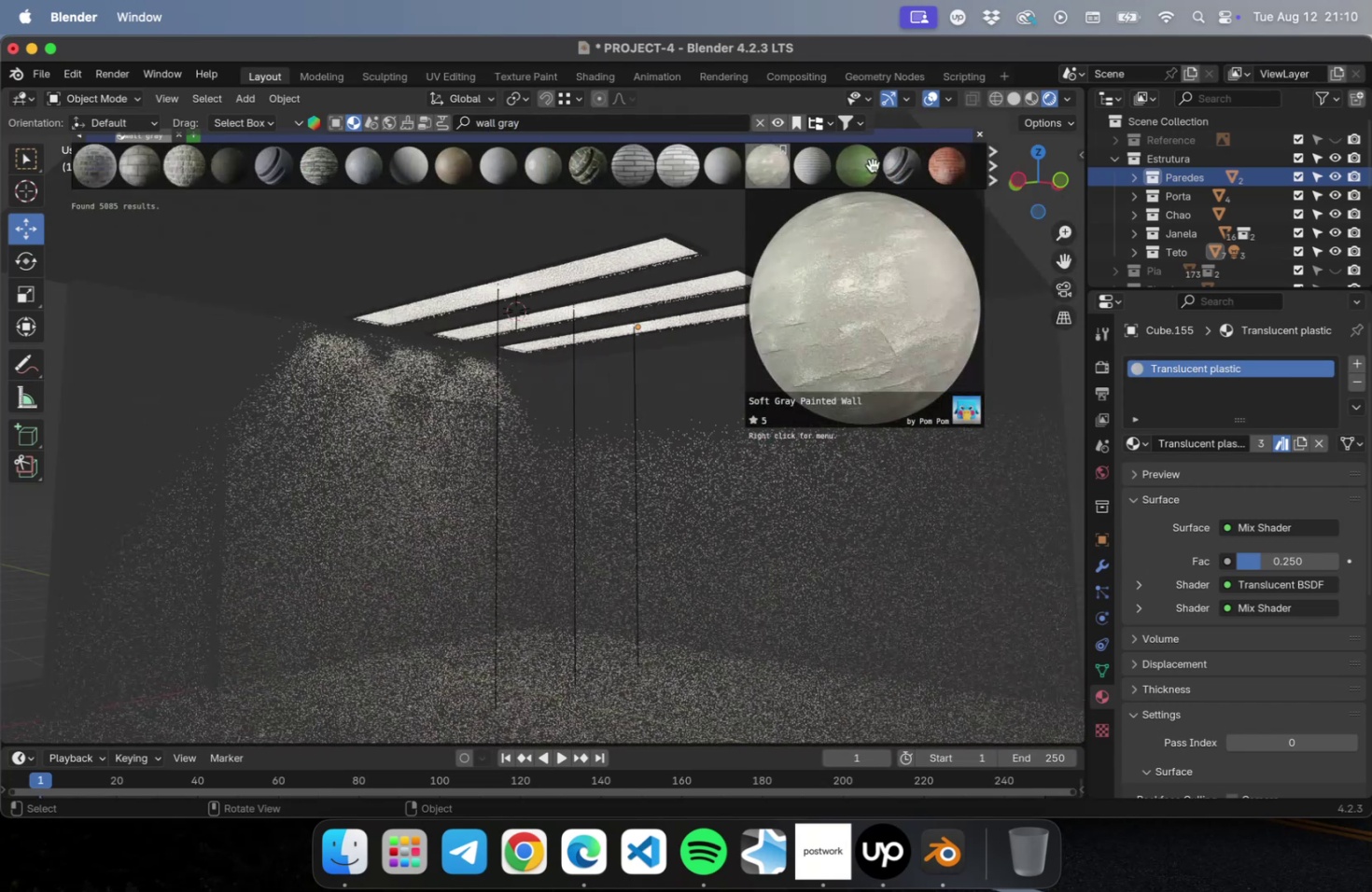 
mouse_move([954, 161])
 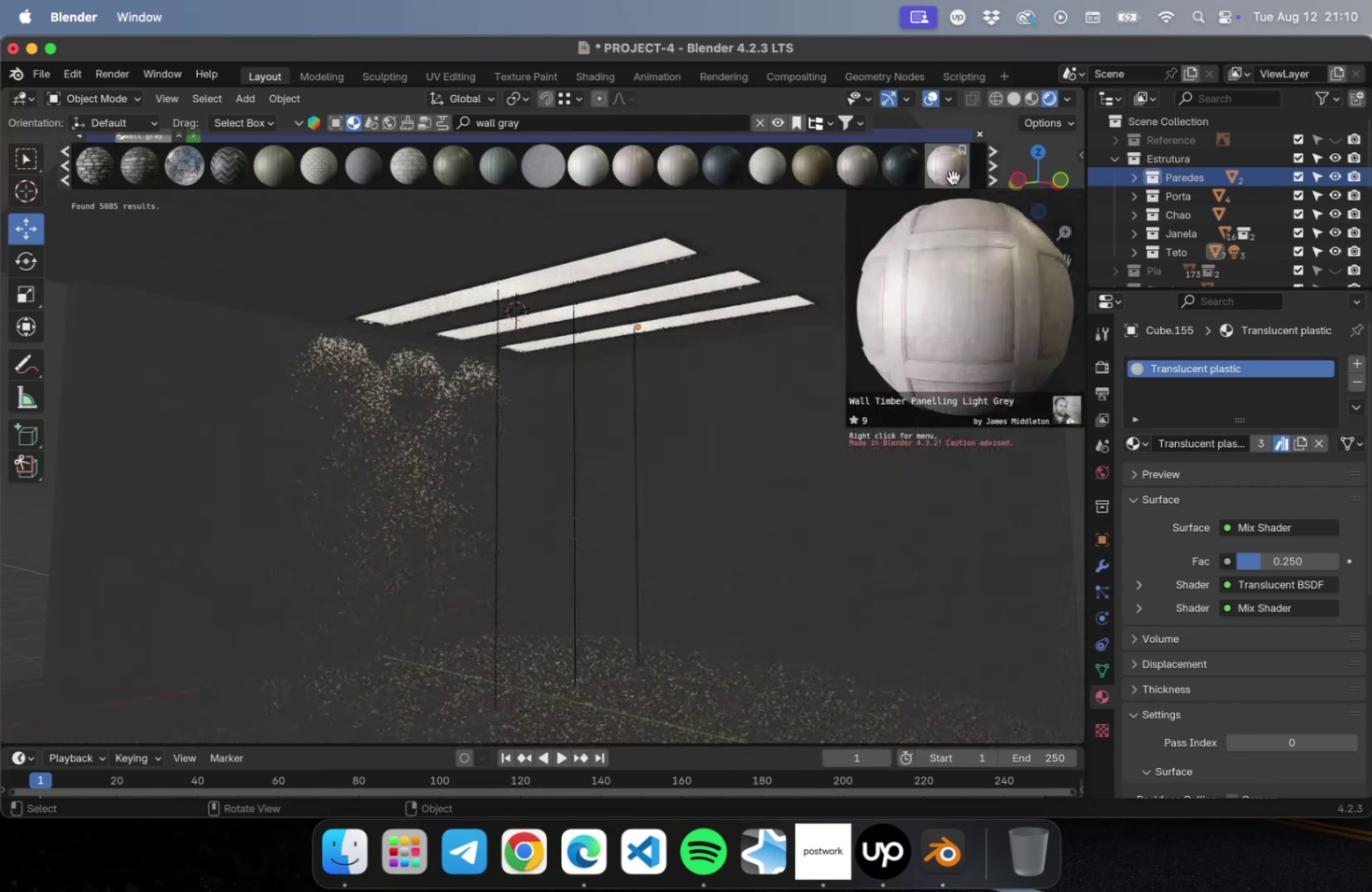 
left_click([993, 172])
 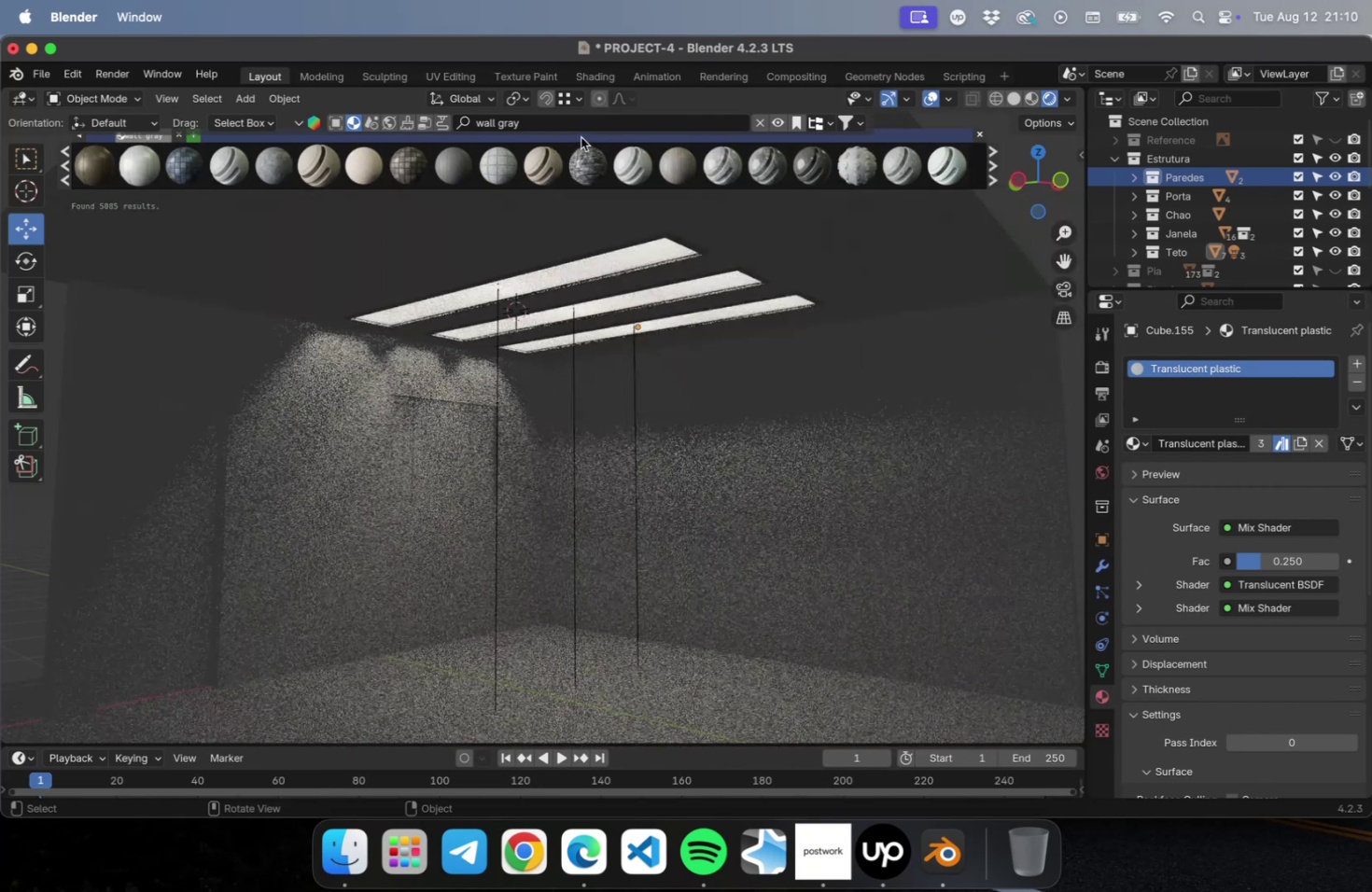 
wait(6.81)
 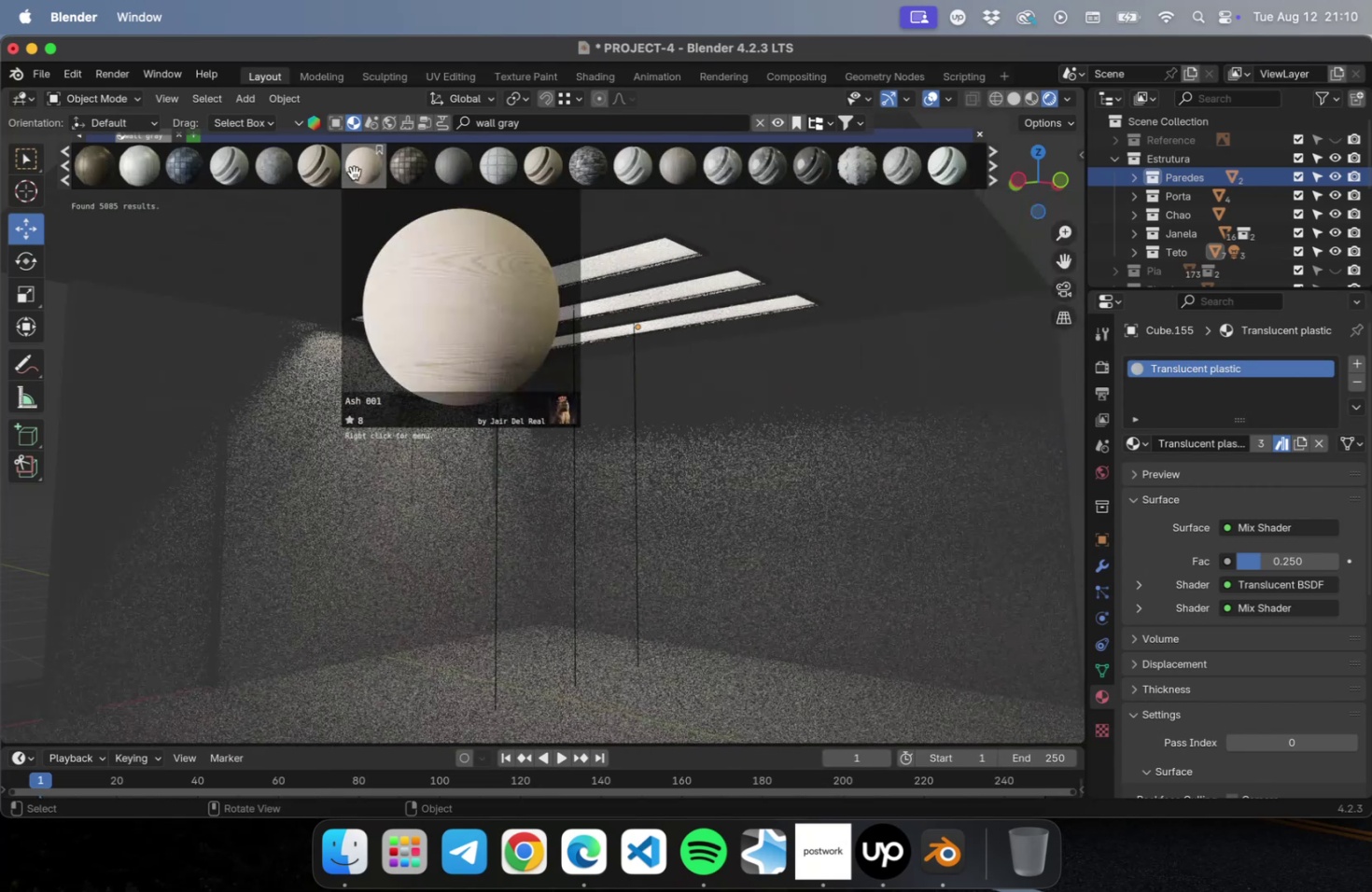 
double_click([497, 121])
 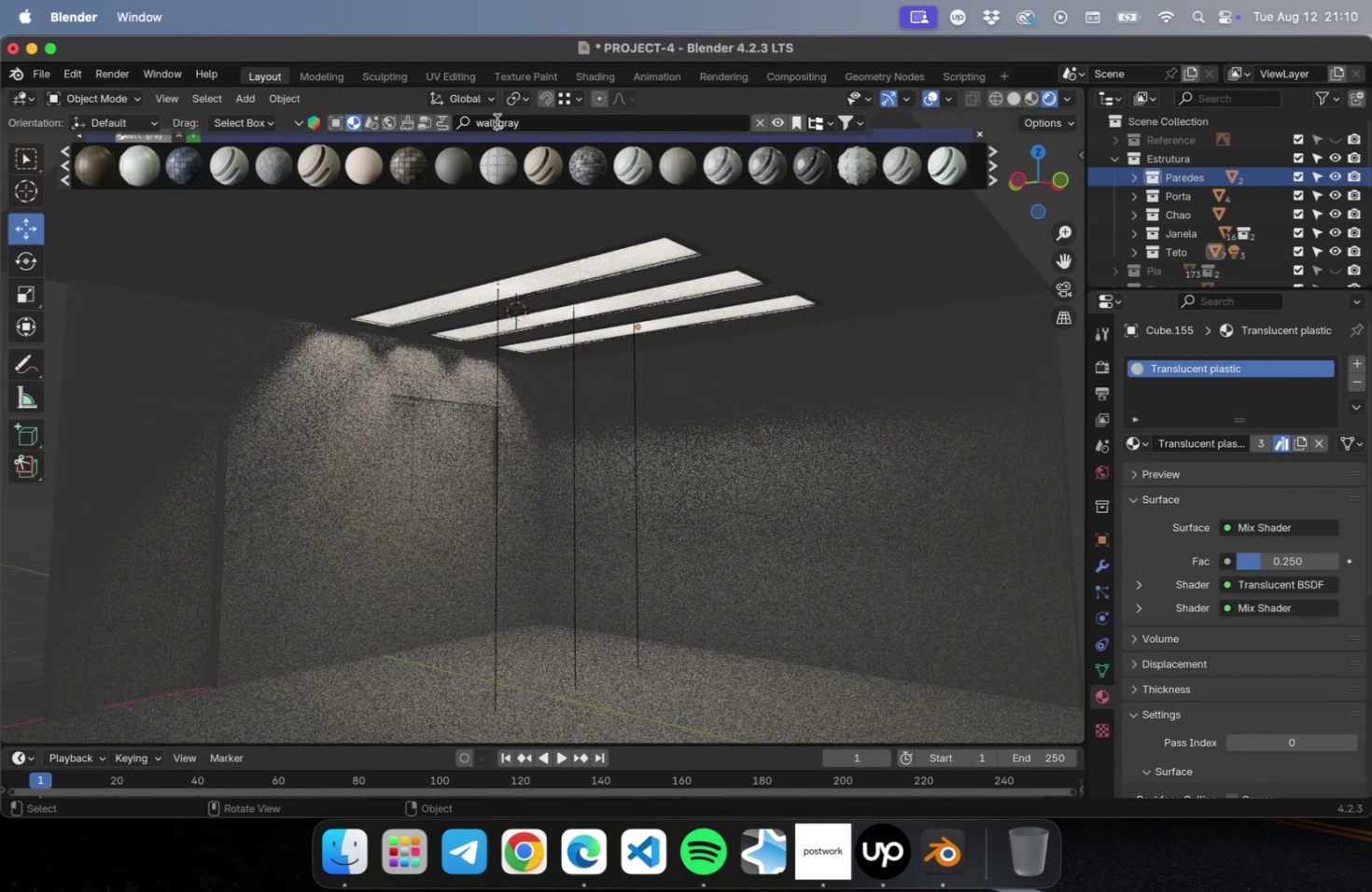 
key(Meta+CommandLeft)
 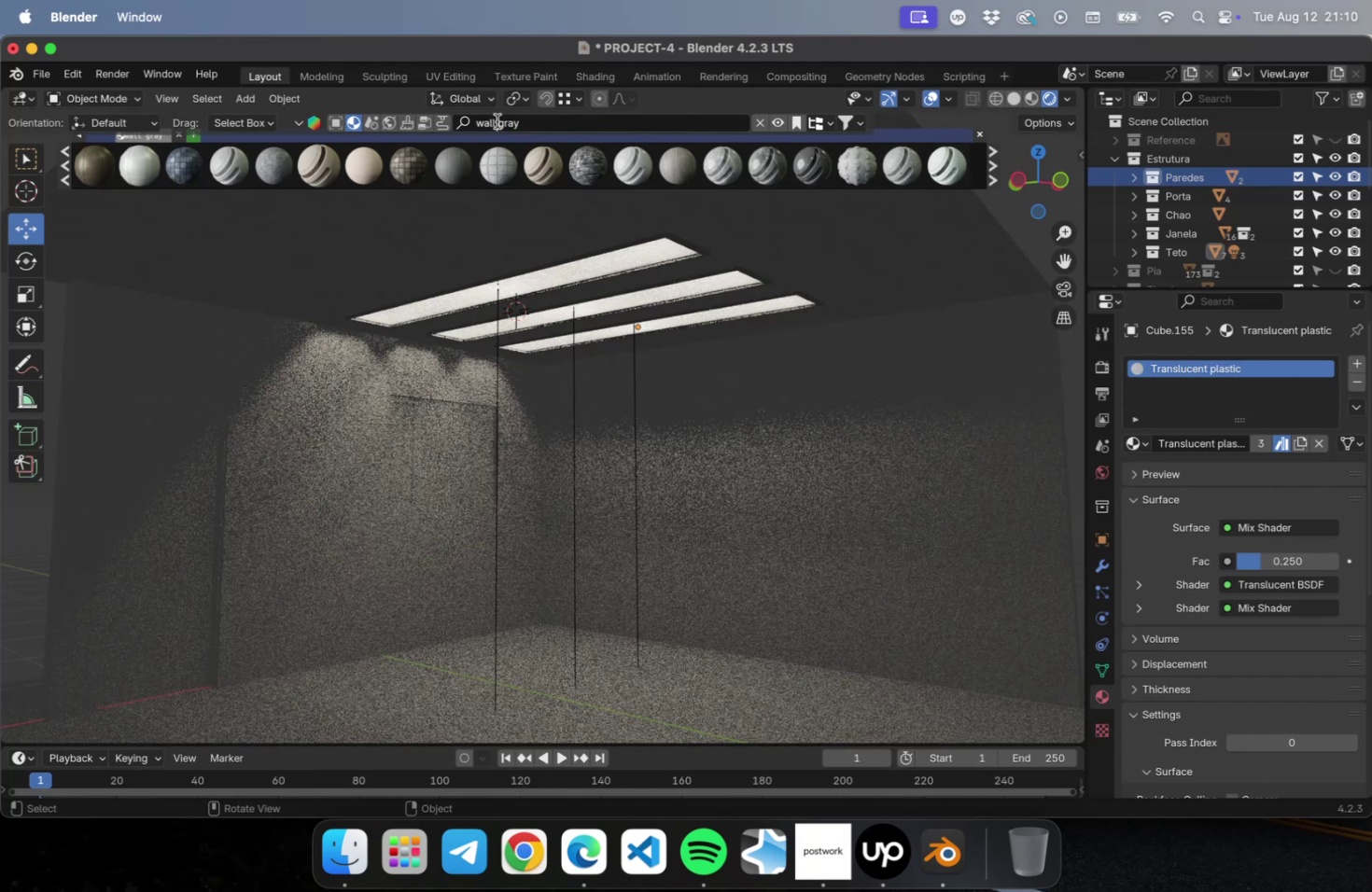 
key(Meta+A)
 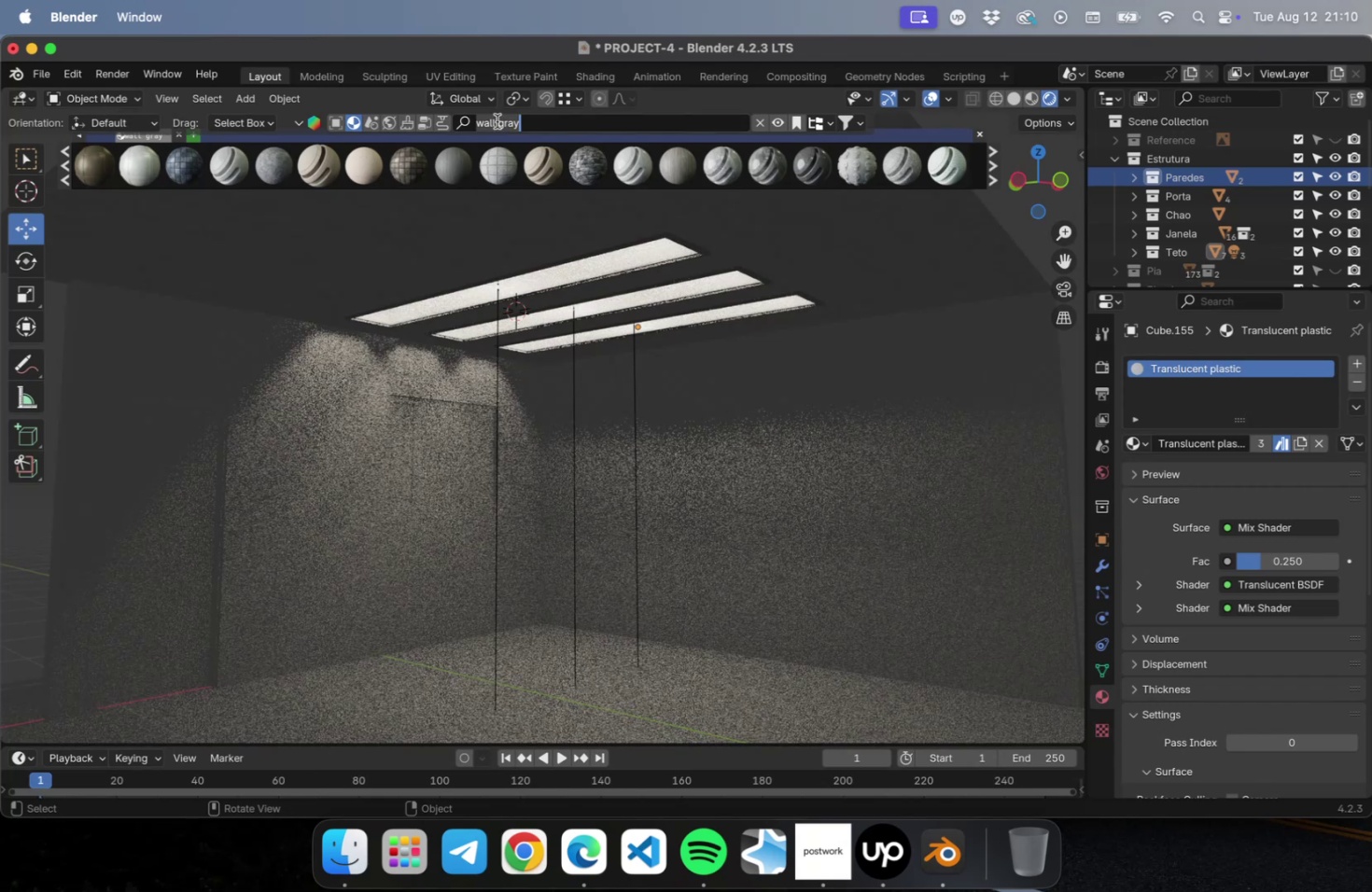 
type(paited)
 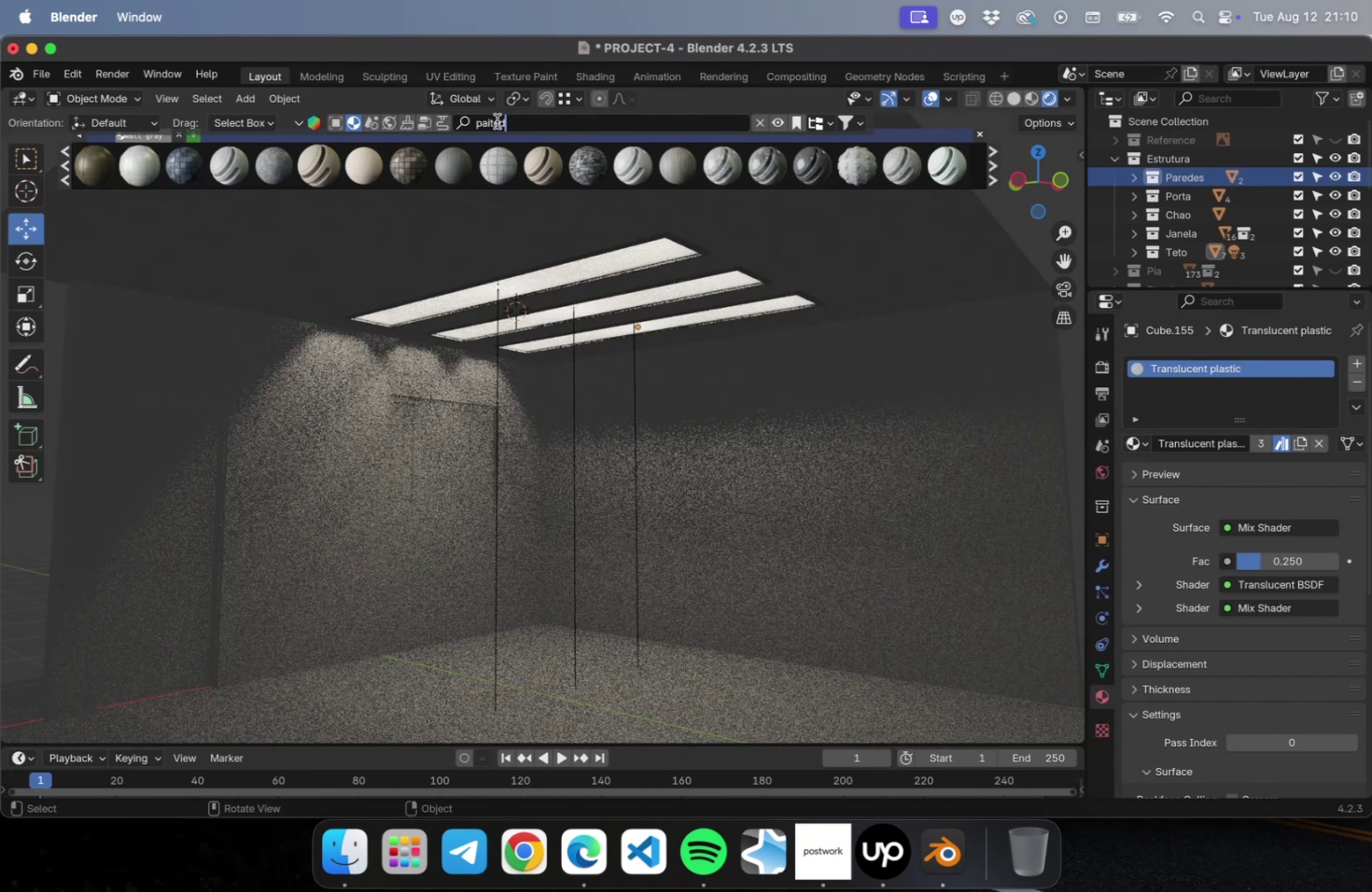 
key(Enter)
 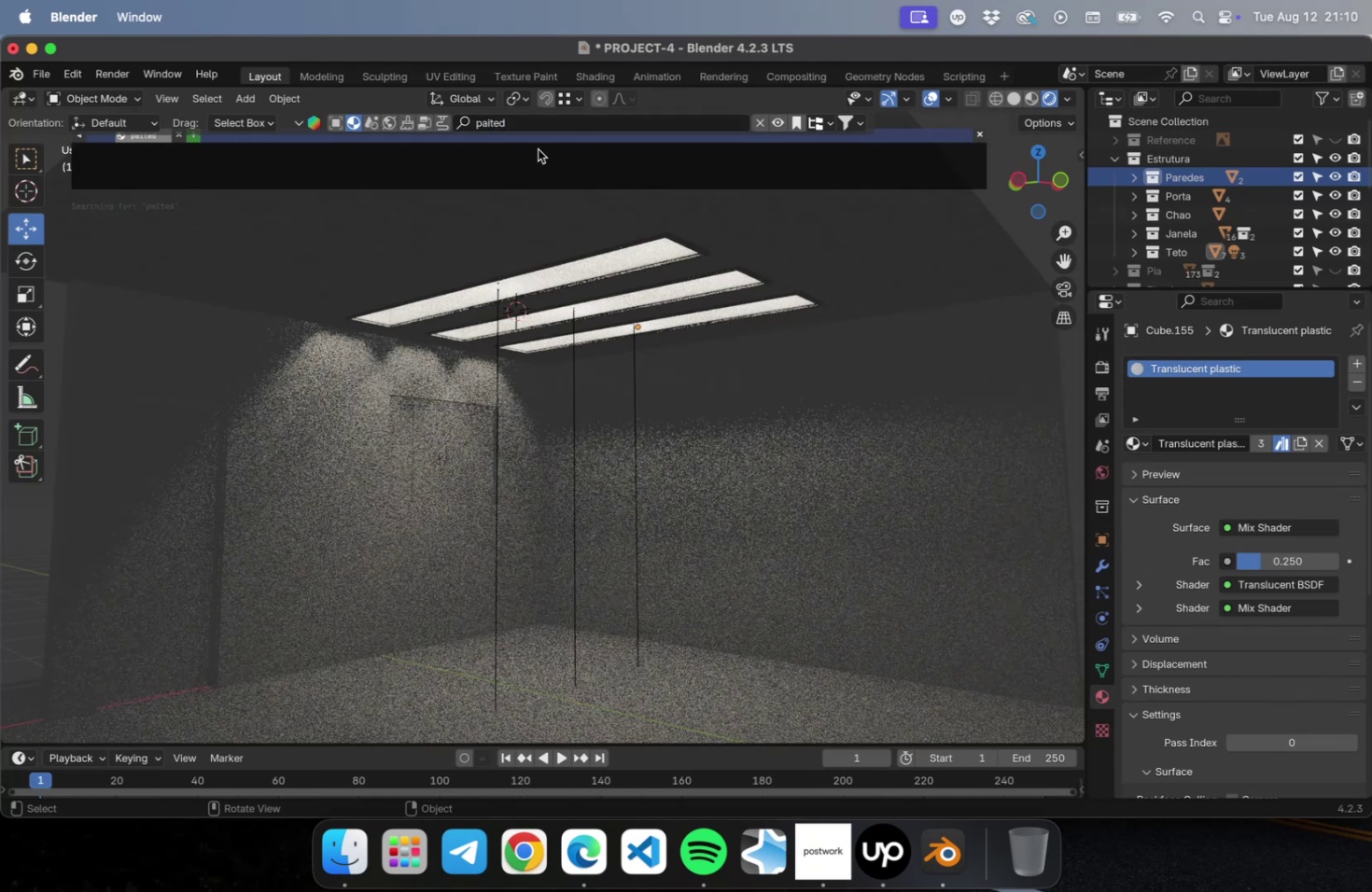 
wait(5.0)
 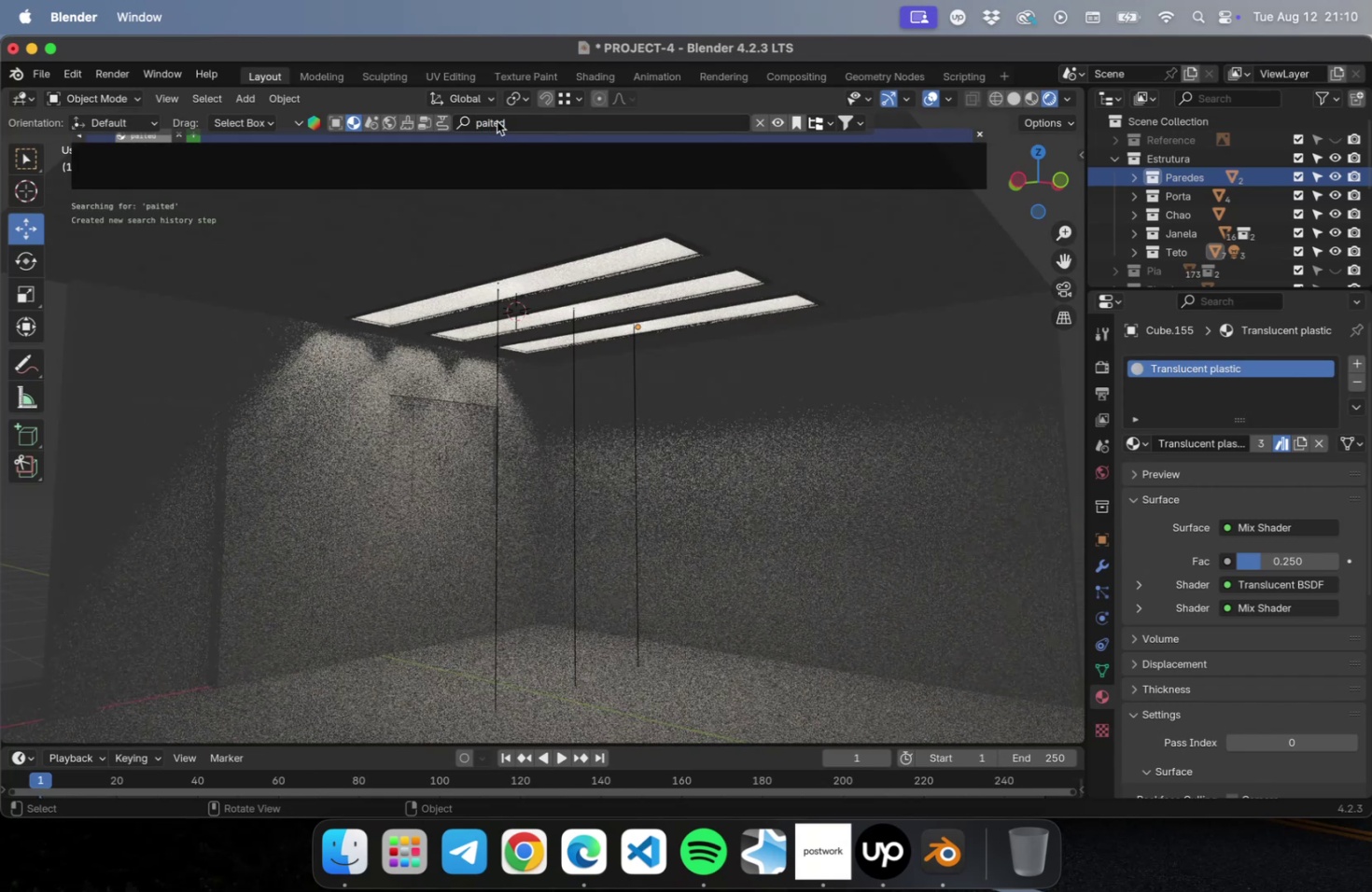 
double_click([519, 123])
 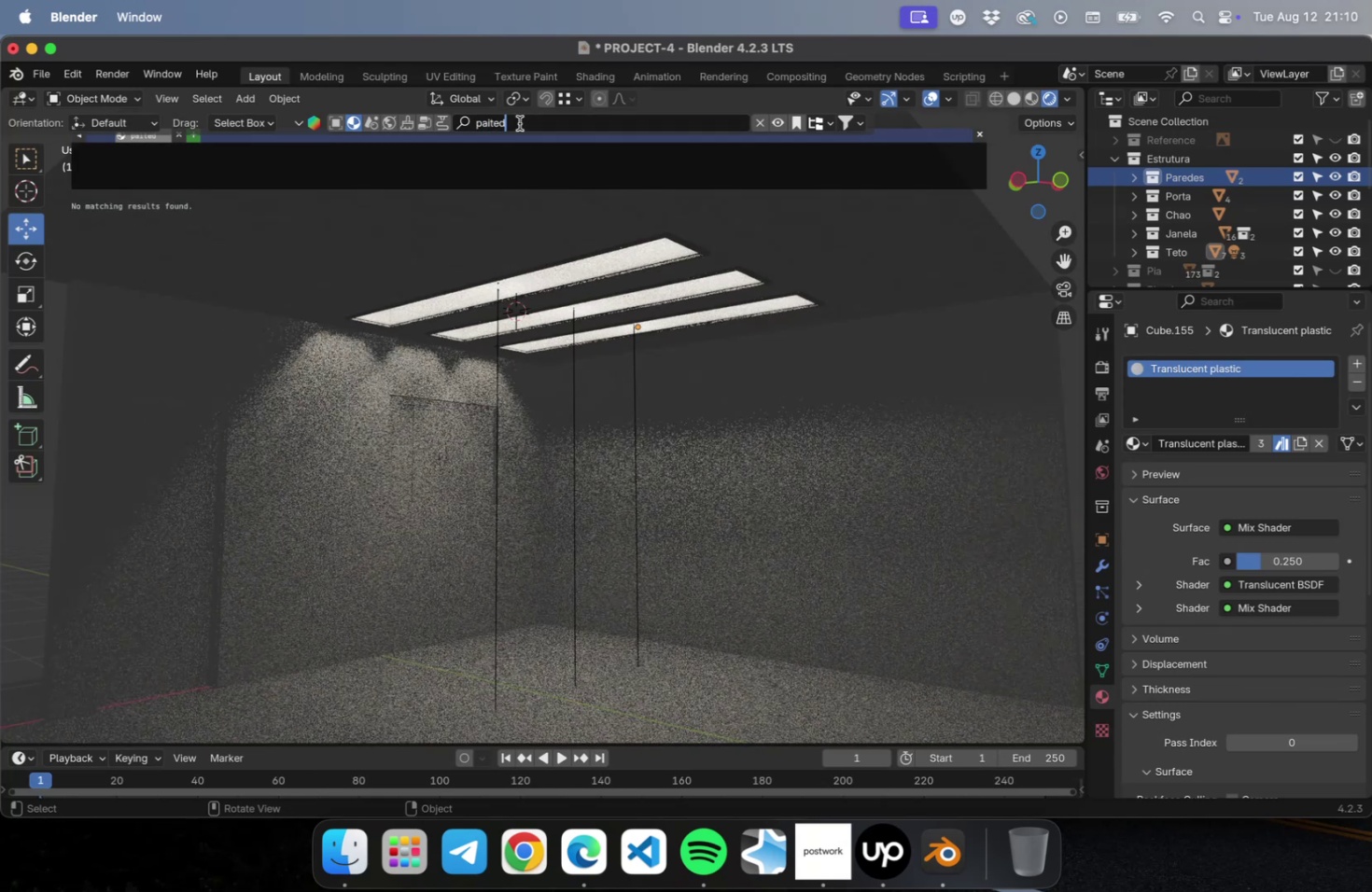 
key(Meta+CommandLeft)
 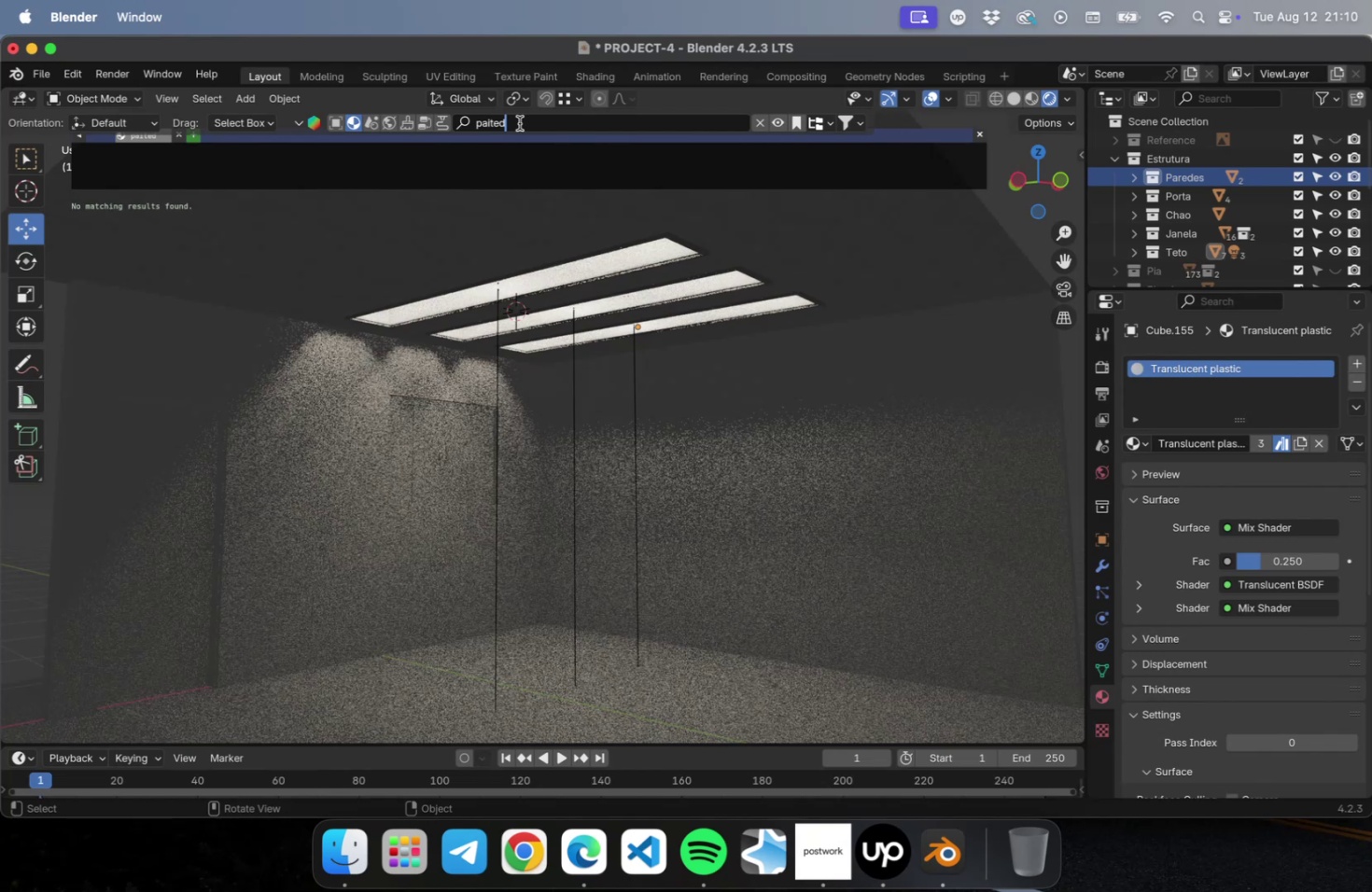 
key(Meta+A)
 